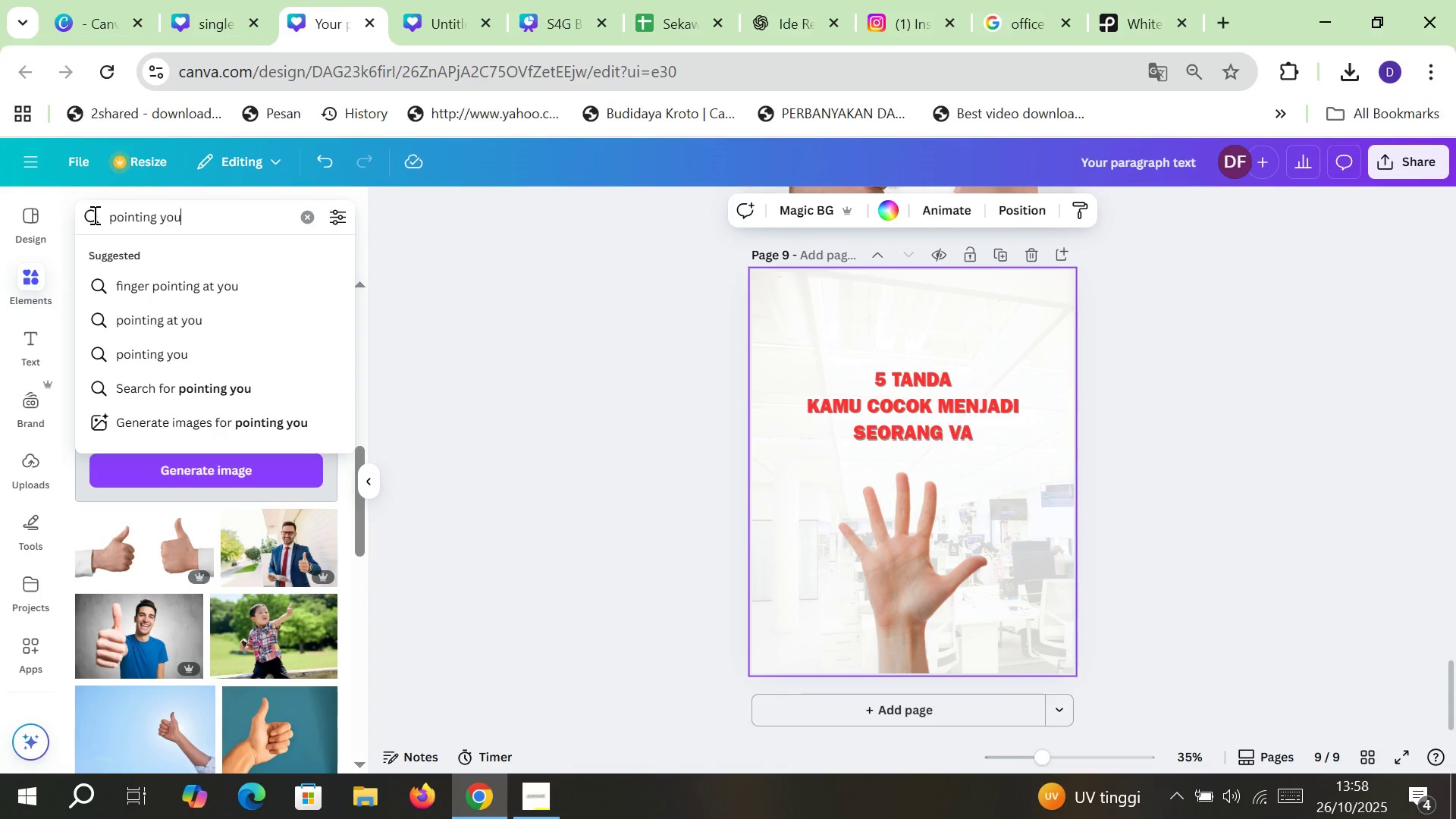 
key(Enter)
 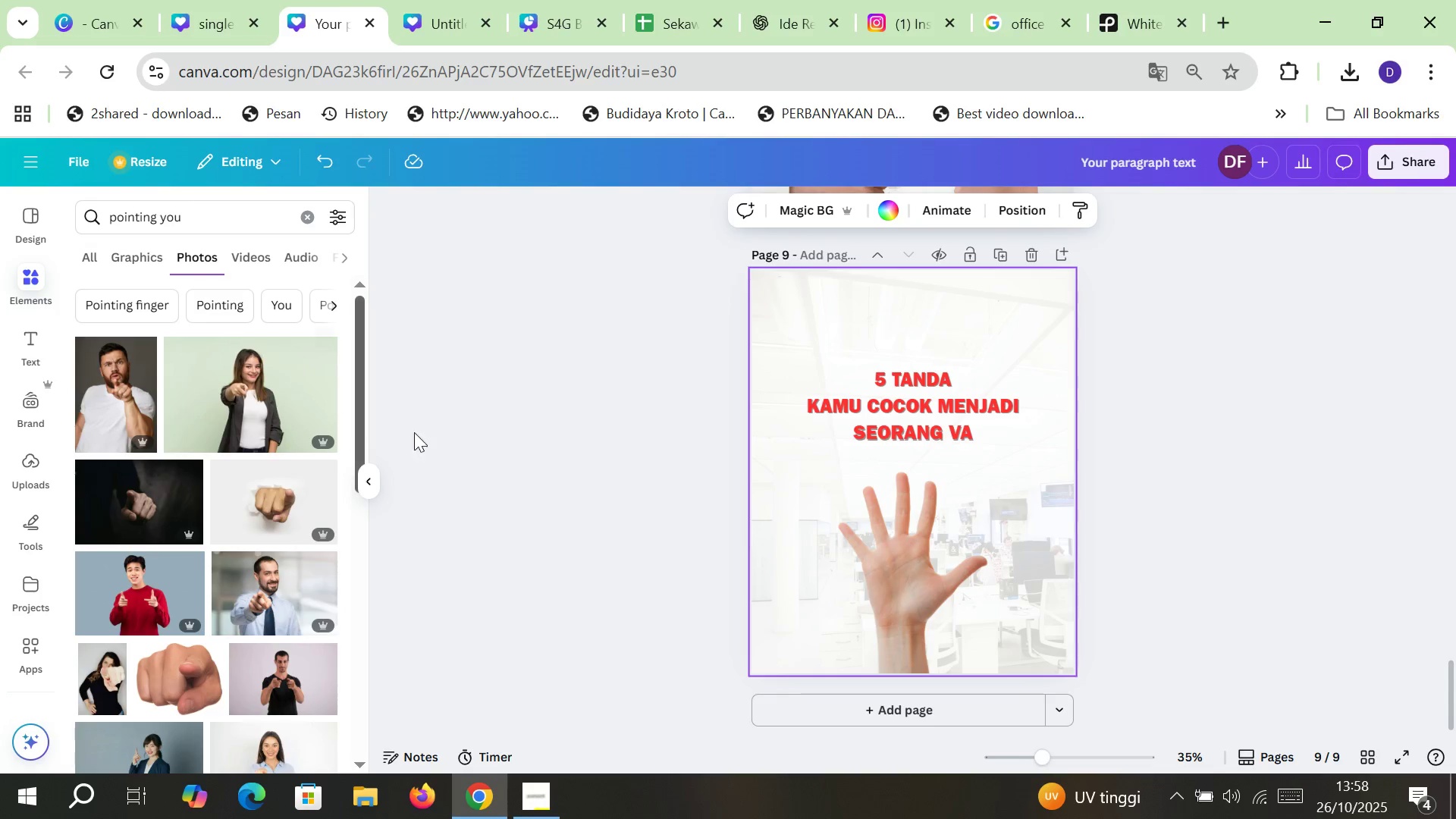 
left_click([876, 592])
 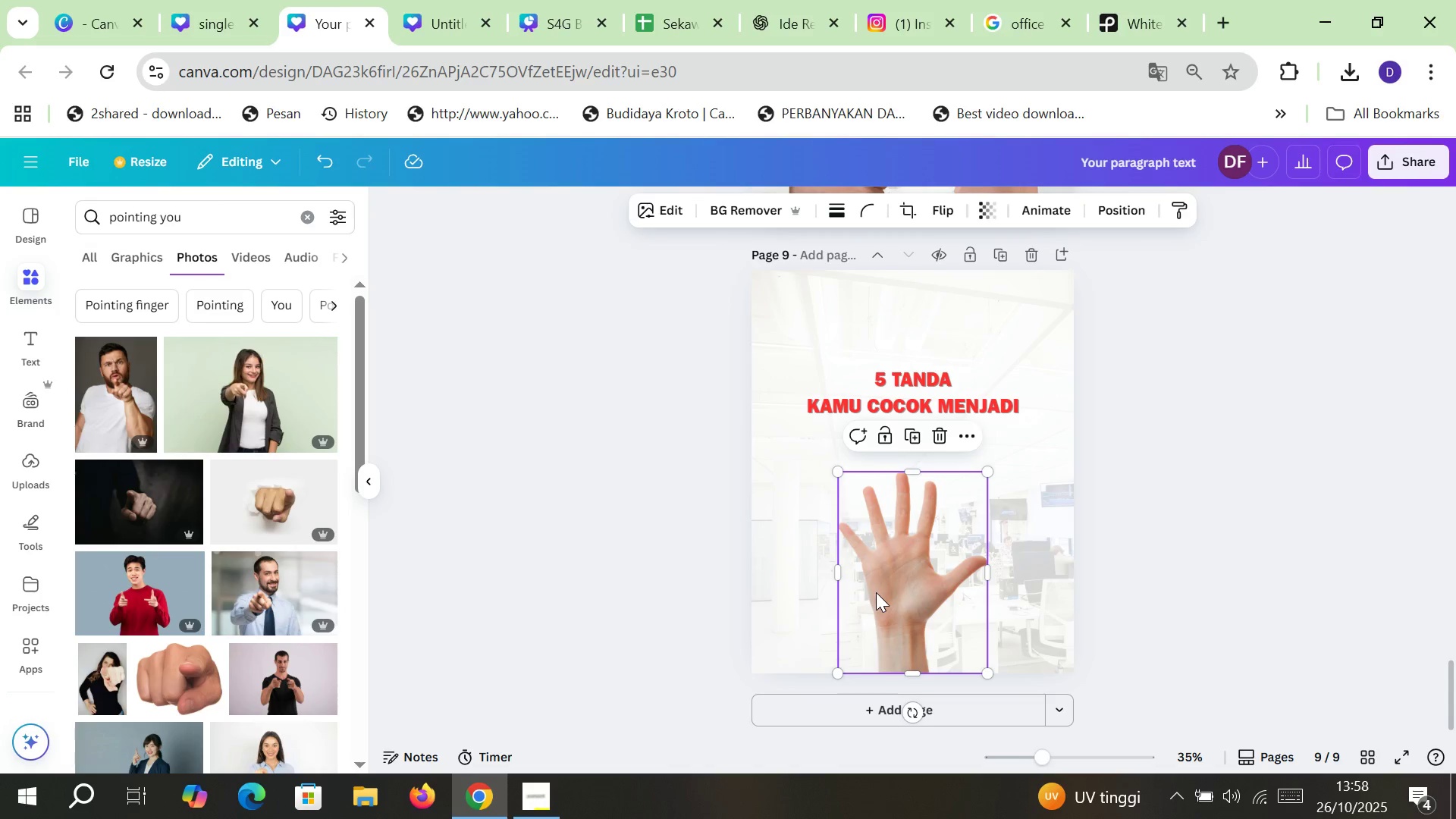 
key(Delete)
 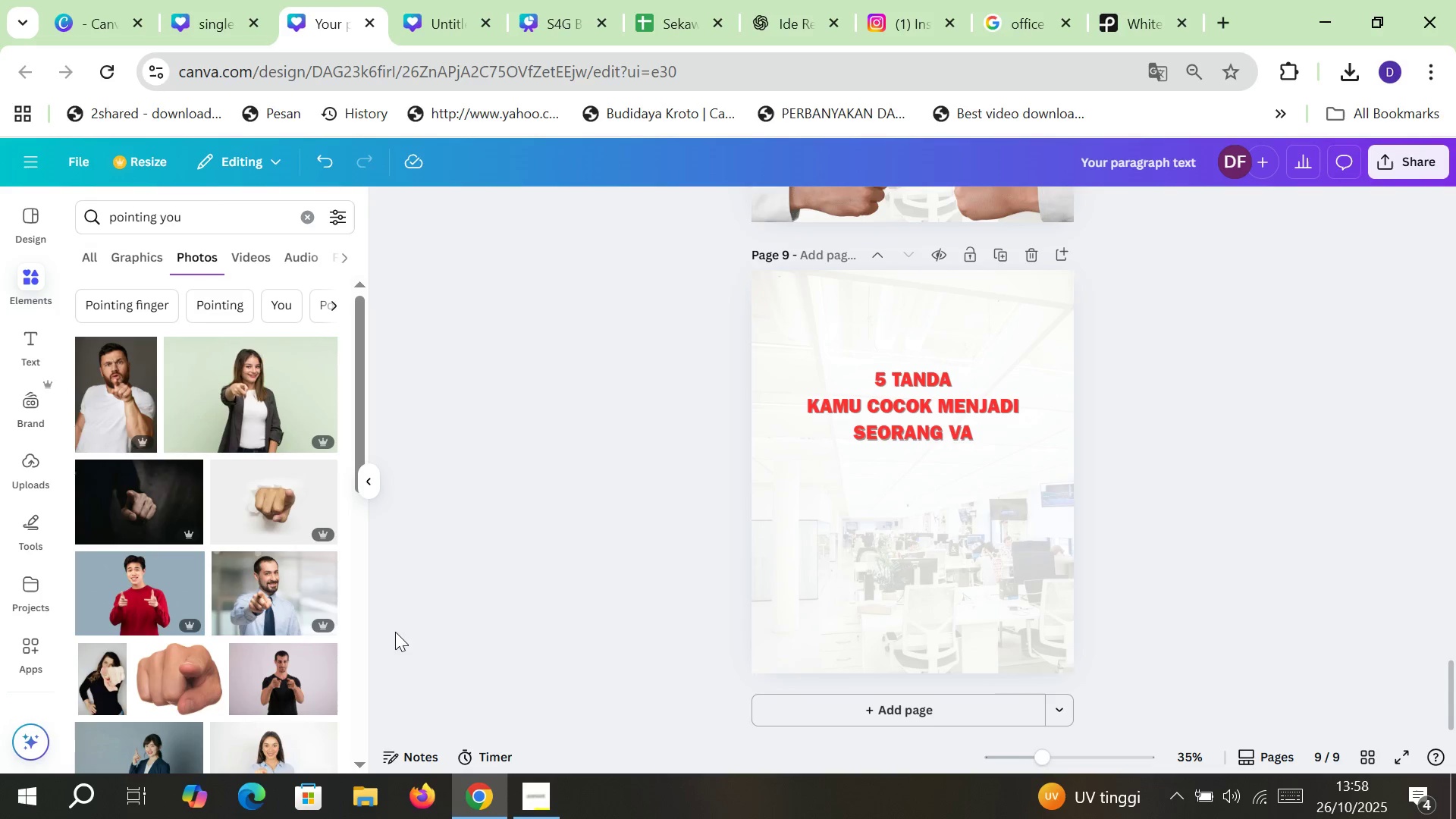 
scroll: coordinate [177, 623], scroll_direction: down, amount: 9.0
 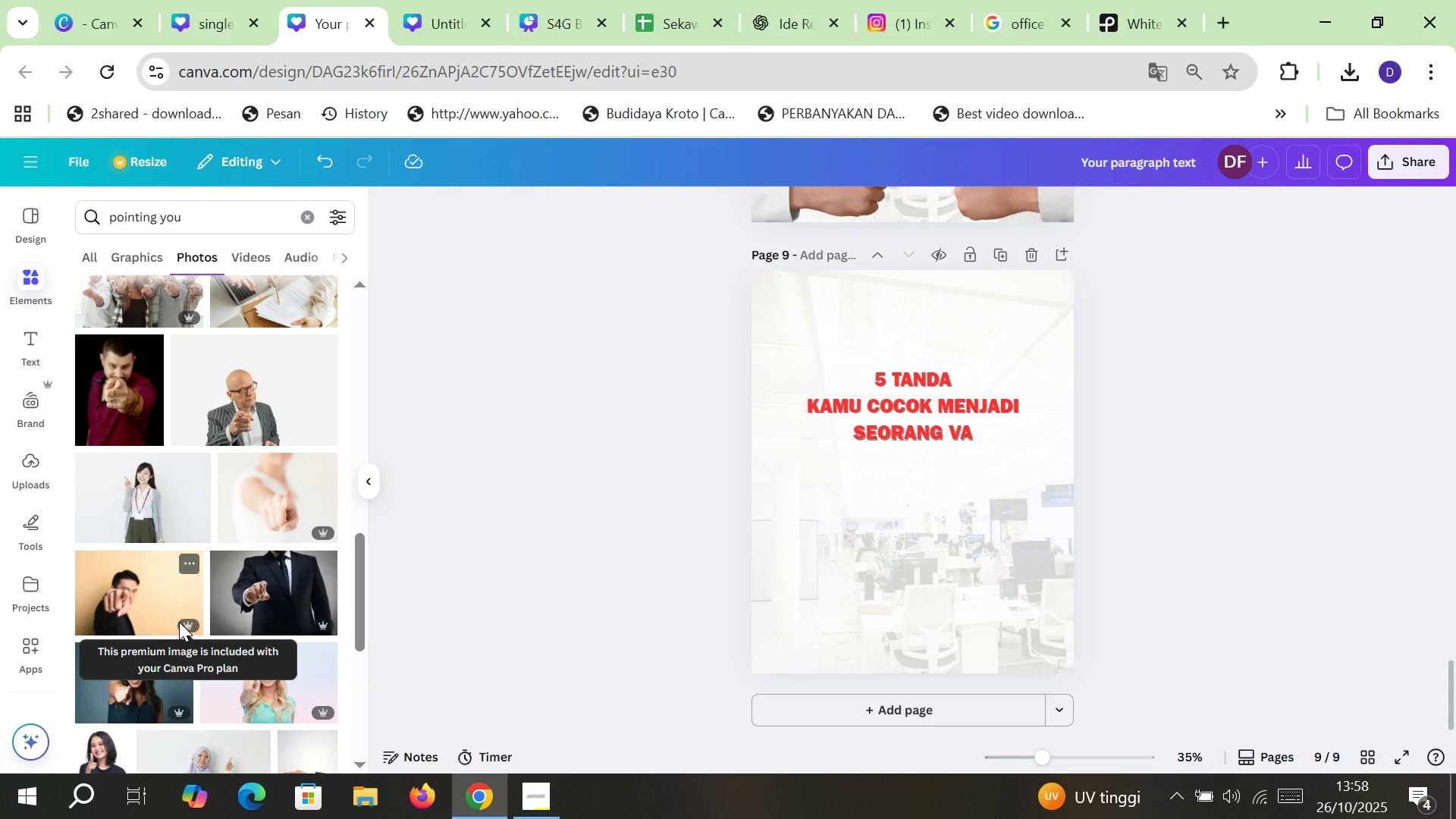 
scroll: coordinate [180, 621], scroll_direction: up, amount: 9.0
 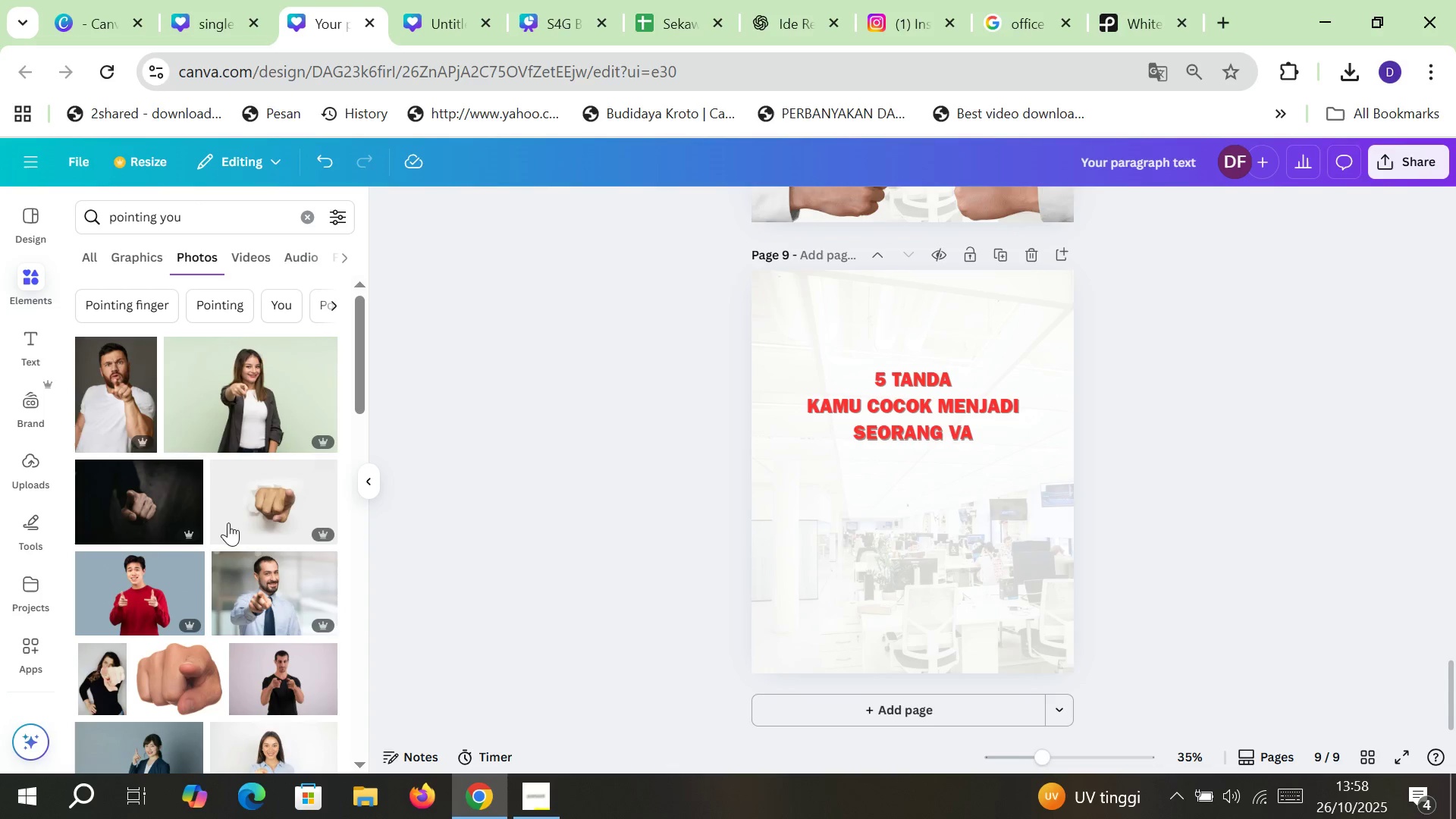 
left_click([235, 510])
 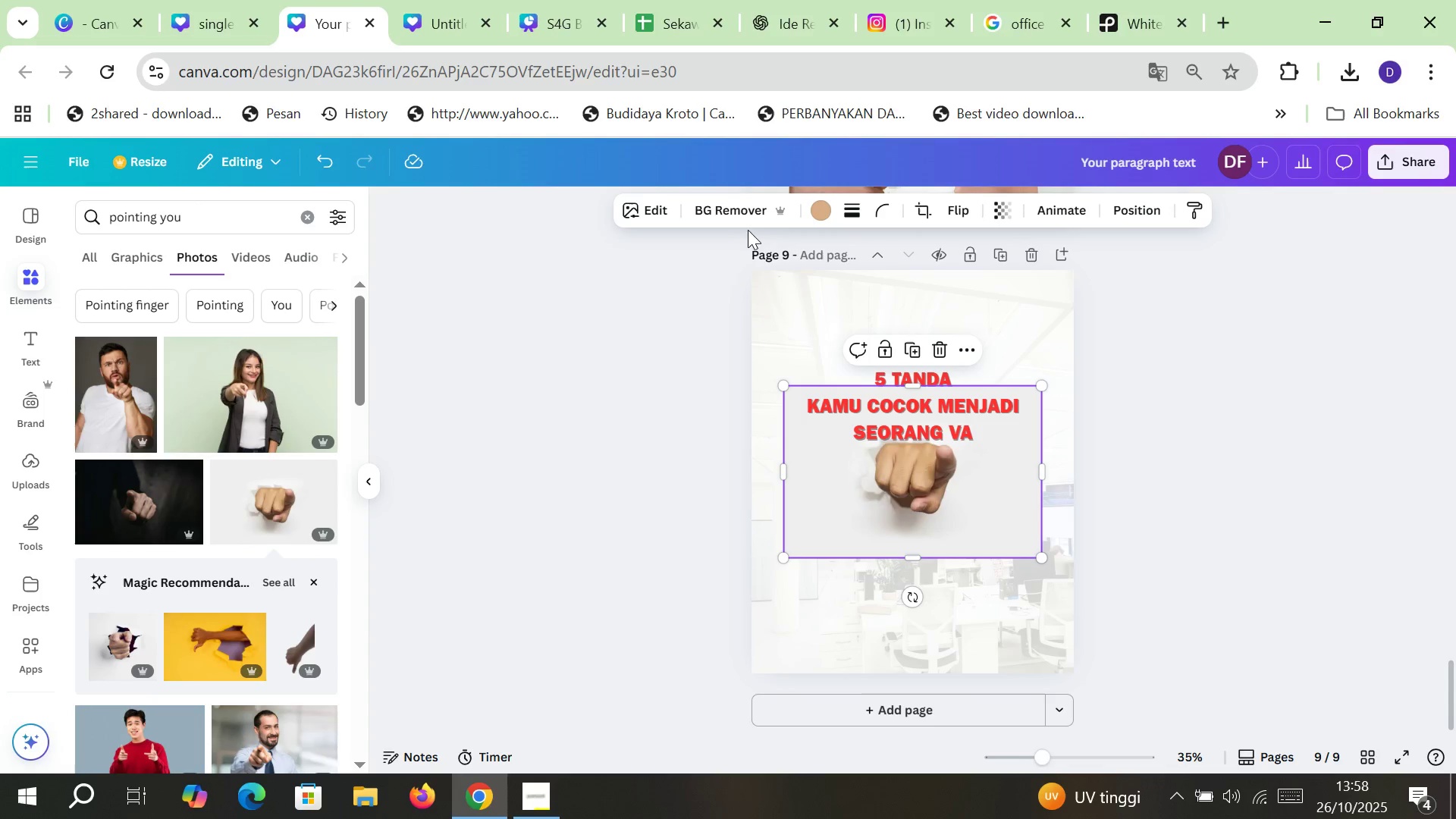 
left_click([755, 216])
 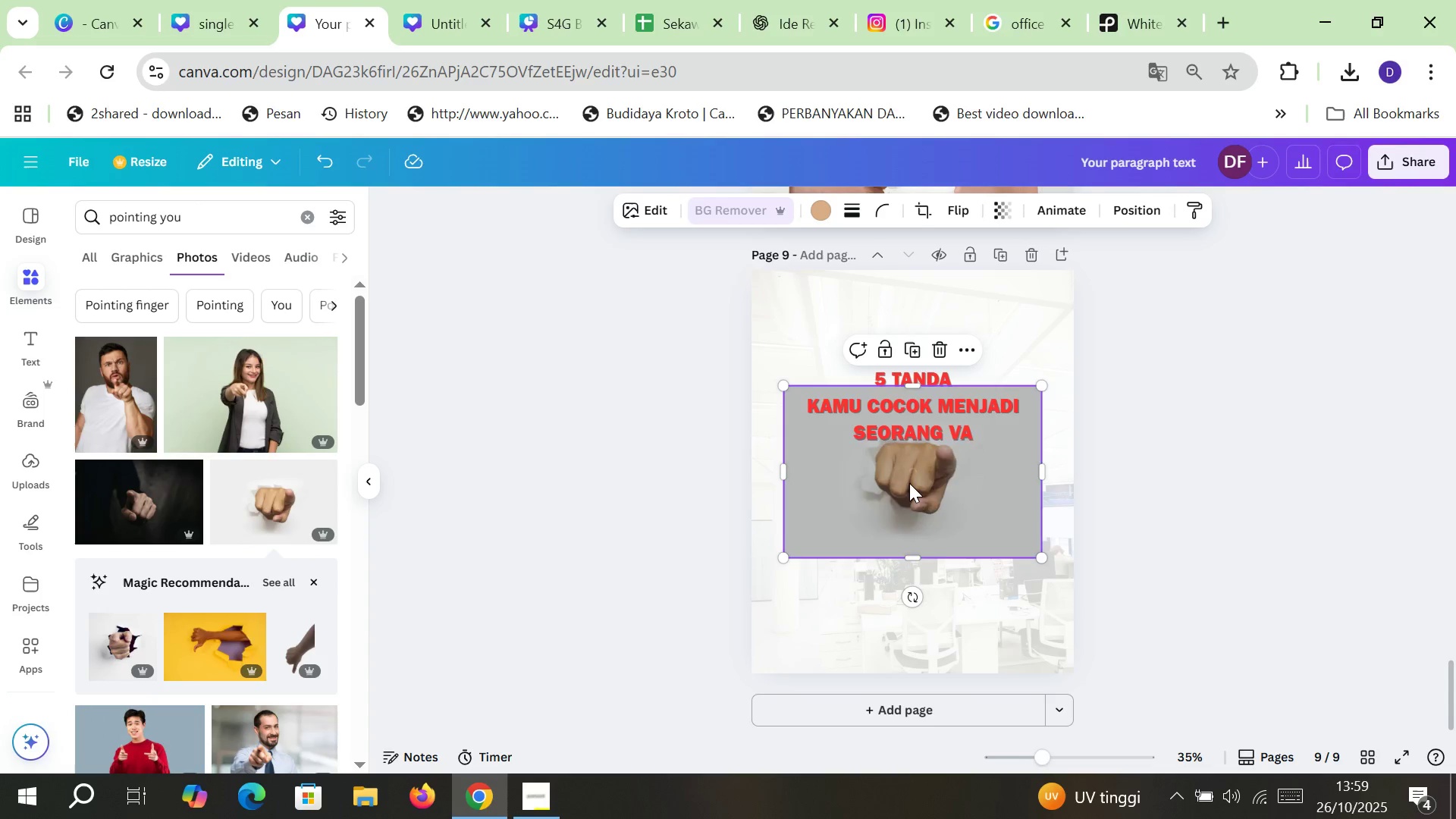 
left_click_drag(start_coordinate=[909, 483], to_coordinate=[908, 532])
 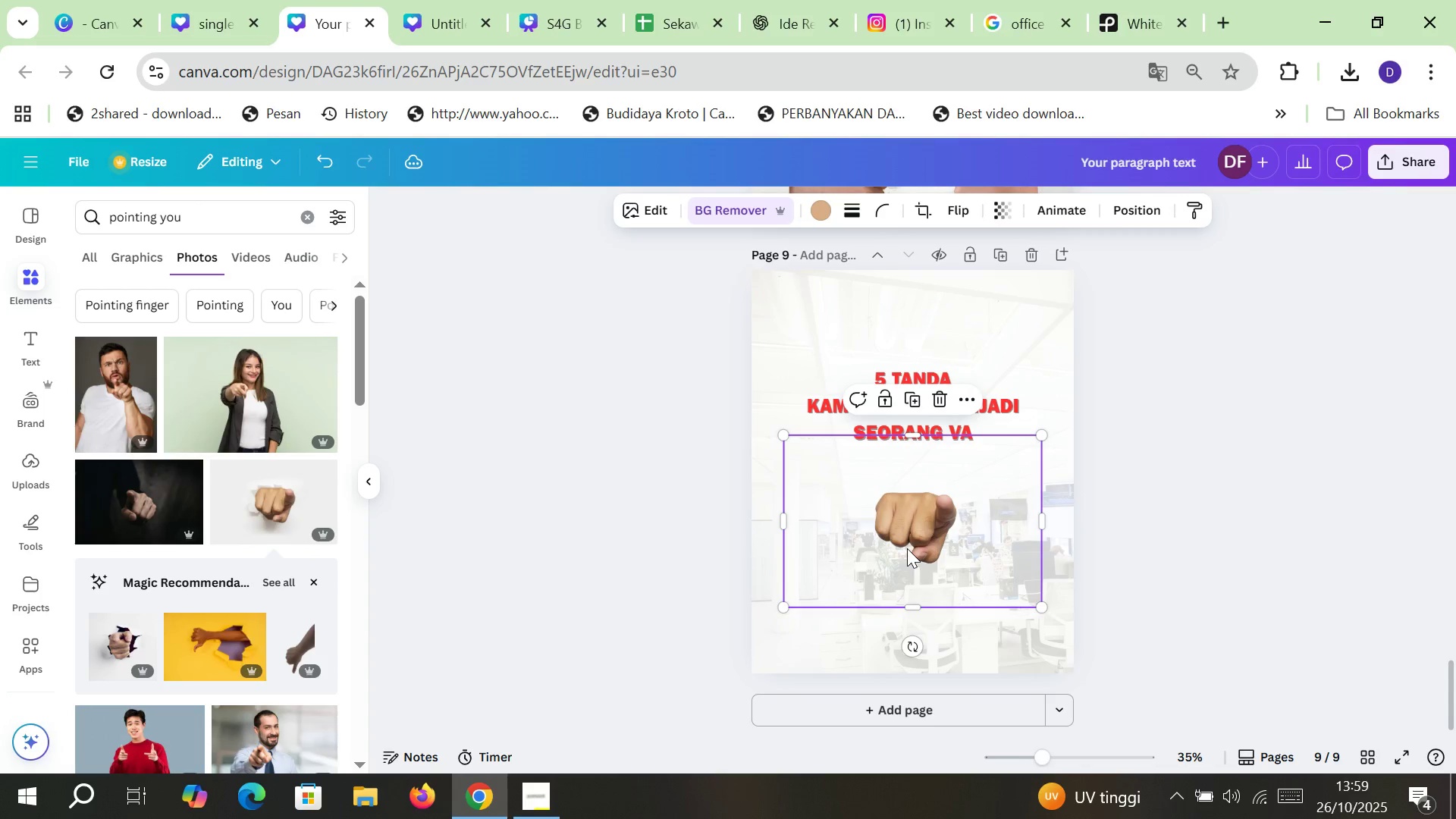 
key(Control+Z)
 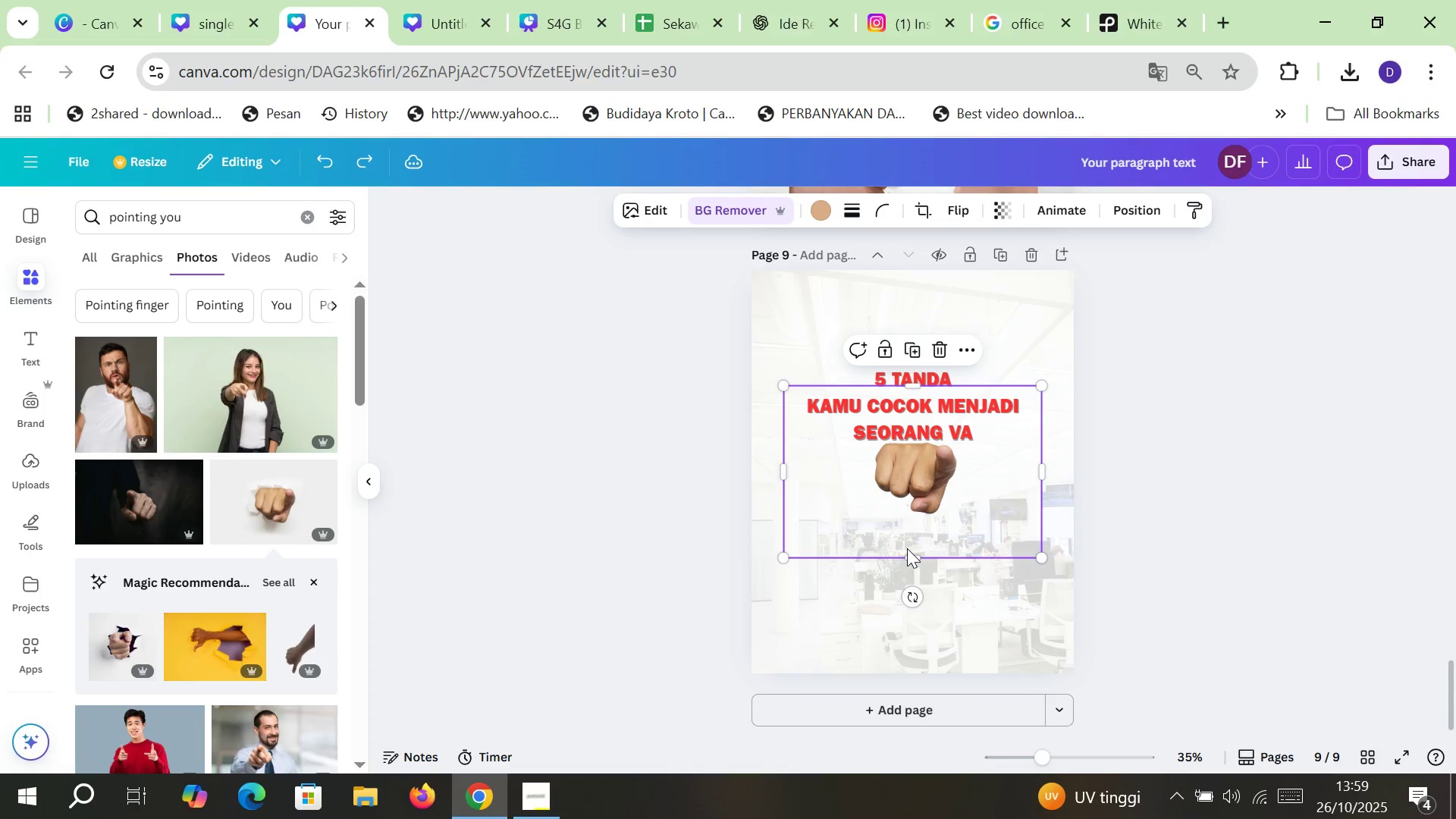 
key(Control+Z)
 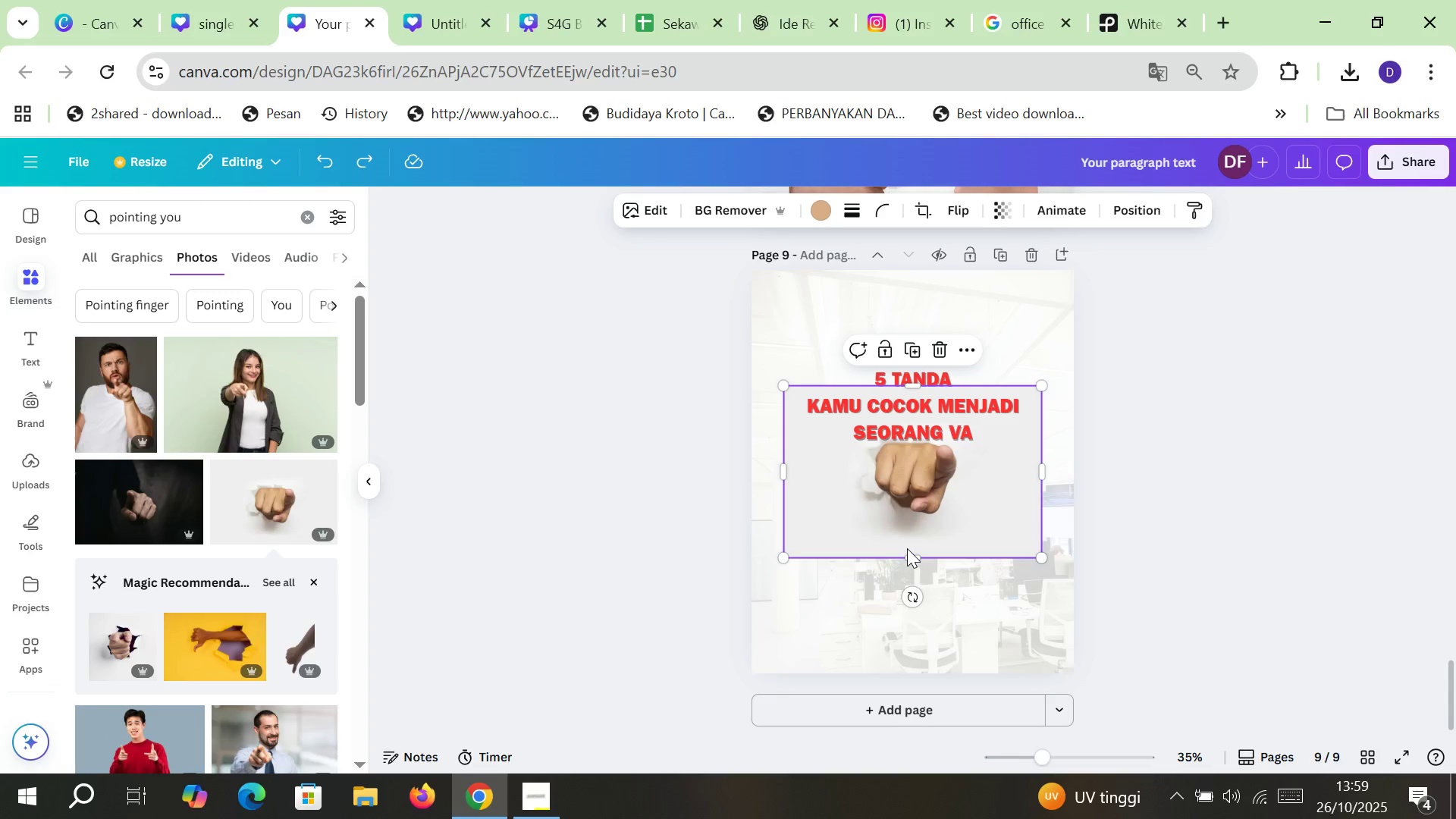 
key(Control+Z)
 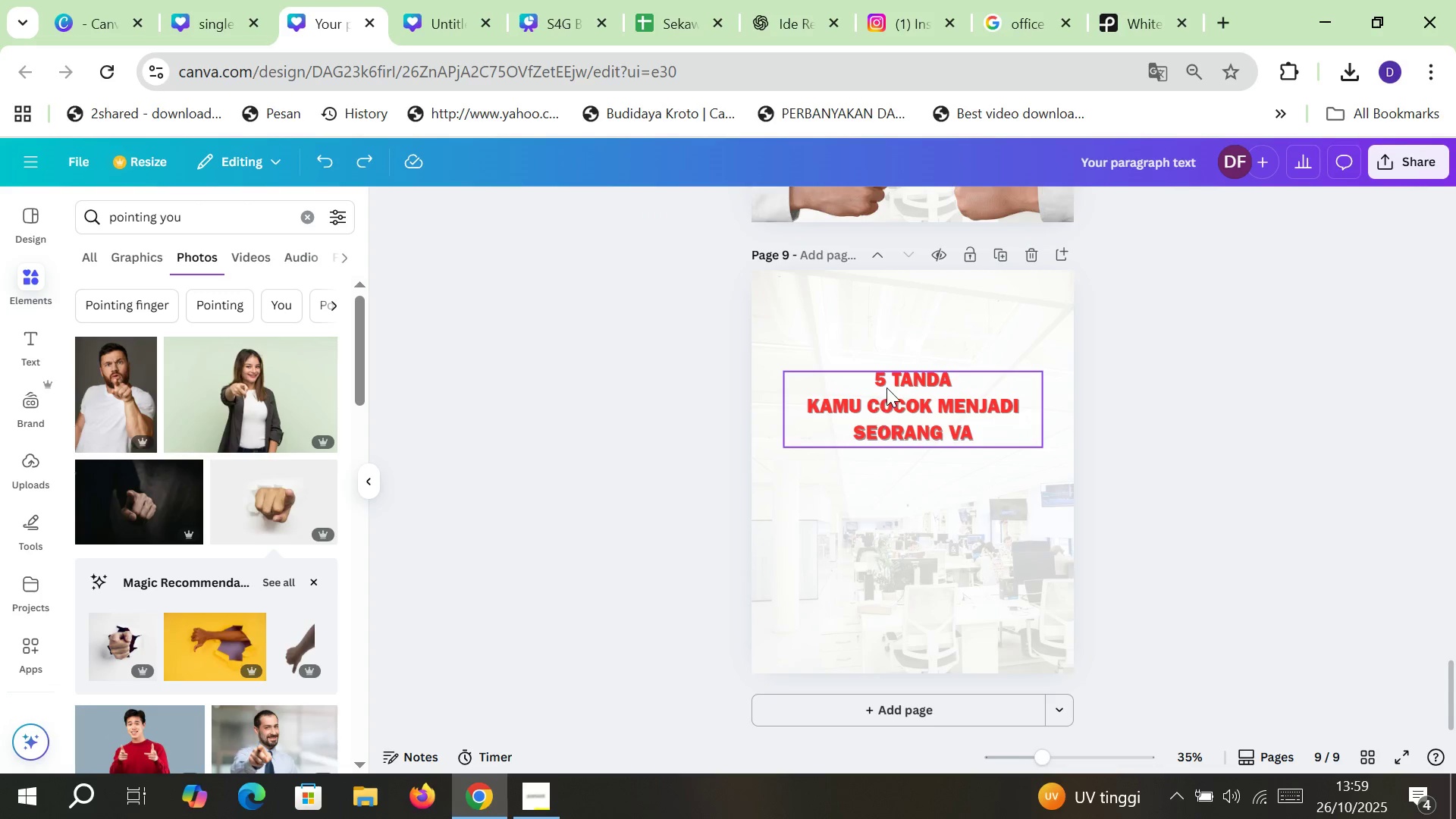 
double_click([886, 388])
 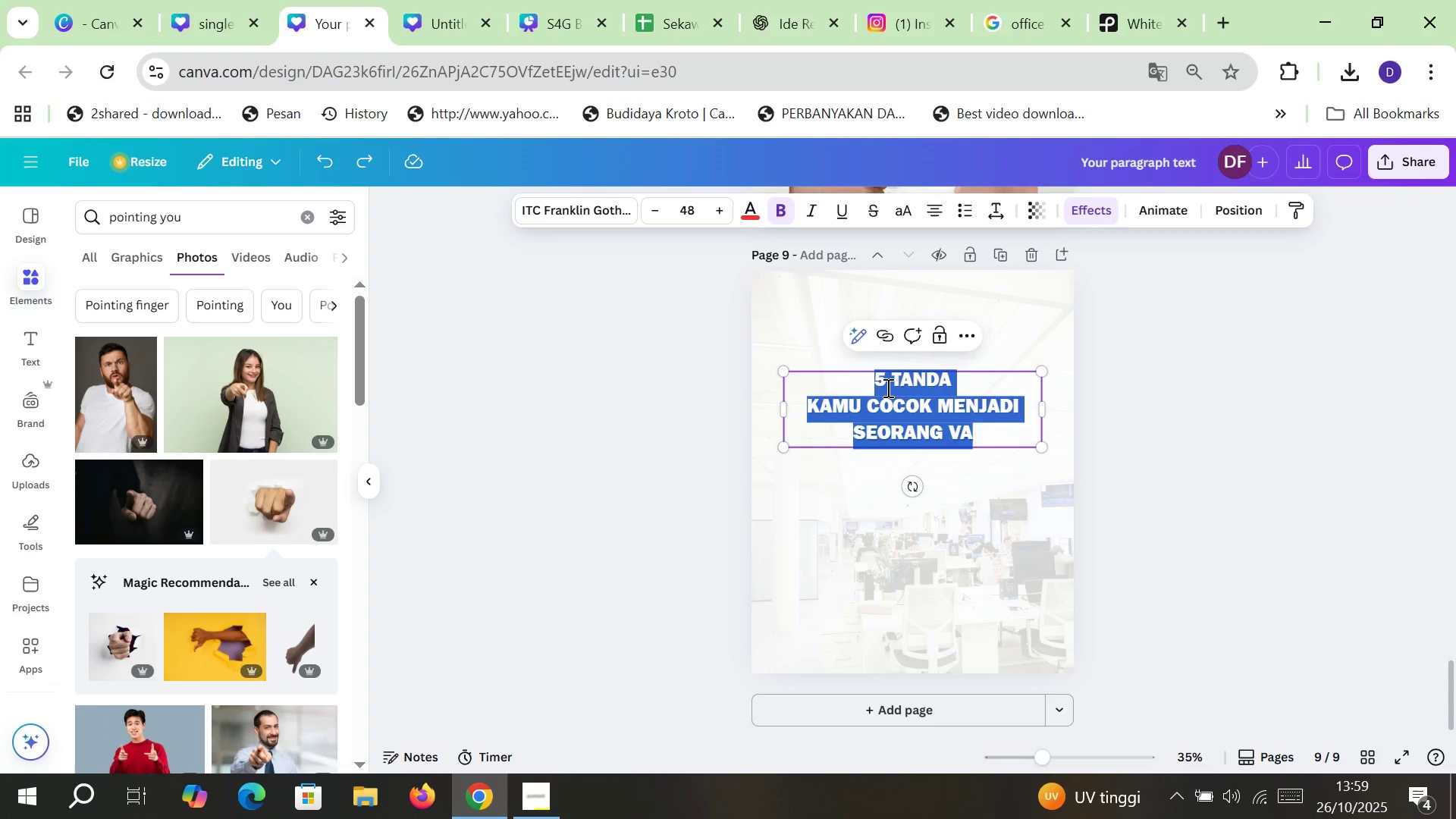 
type(kamu)
key(Backspace)
key(Backspace)
key(Backspace)
key(Backspace)
type(KAMU PUNYA)
 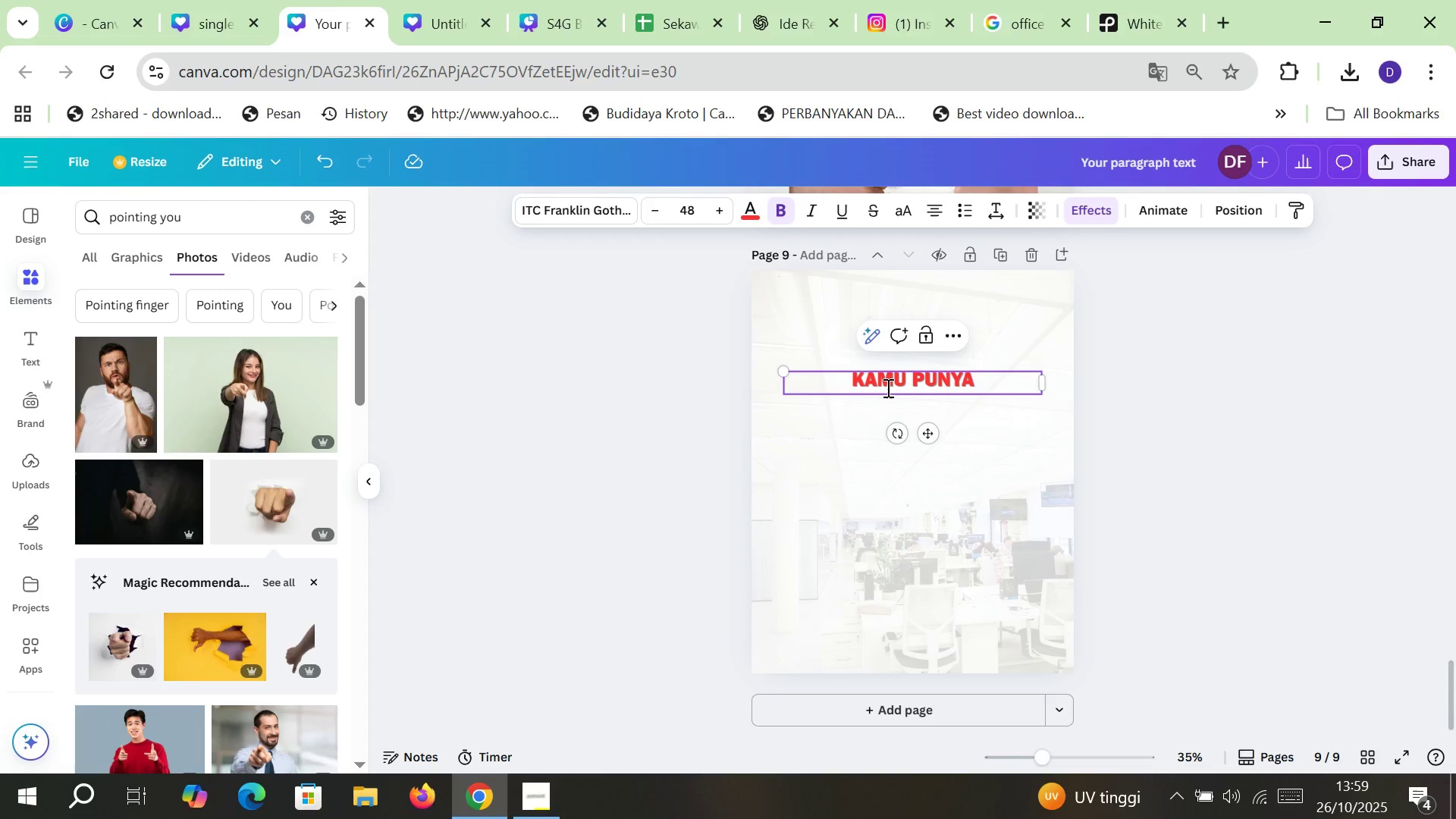 
key(Enter)
 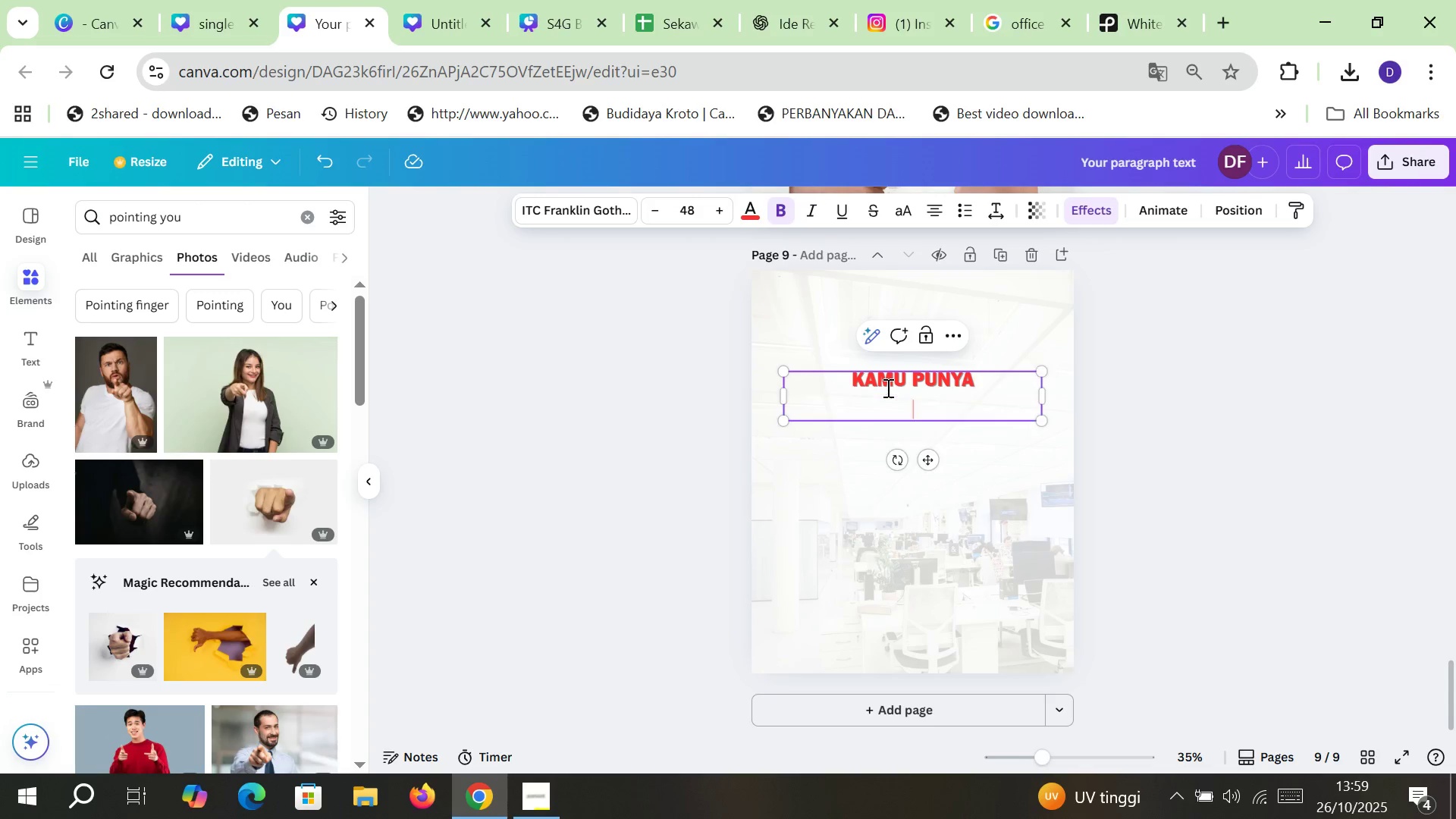 
type(TANDA YANG MANA AJA)
key(Backspace)
type(A NIH?)
 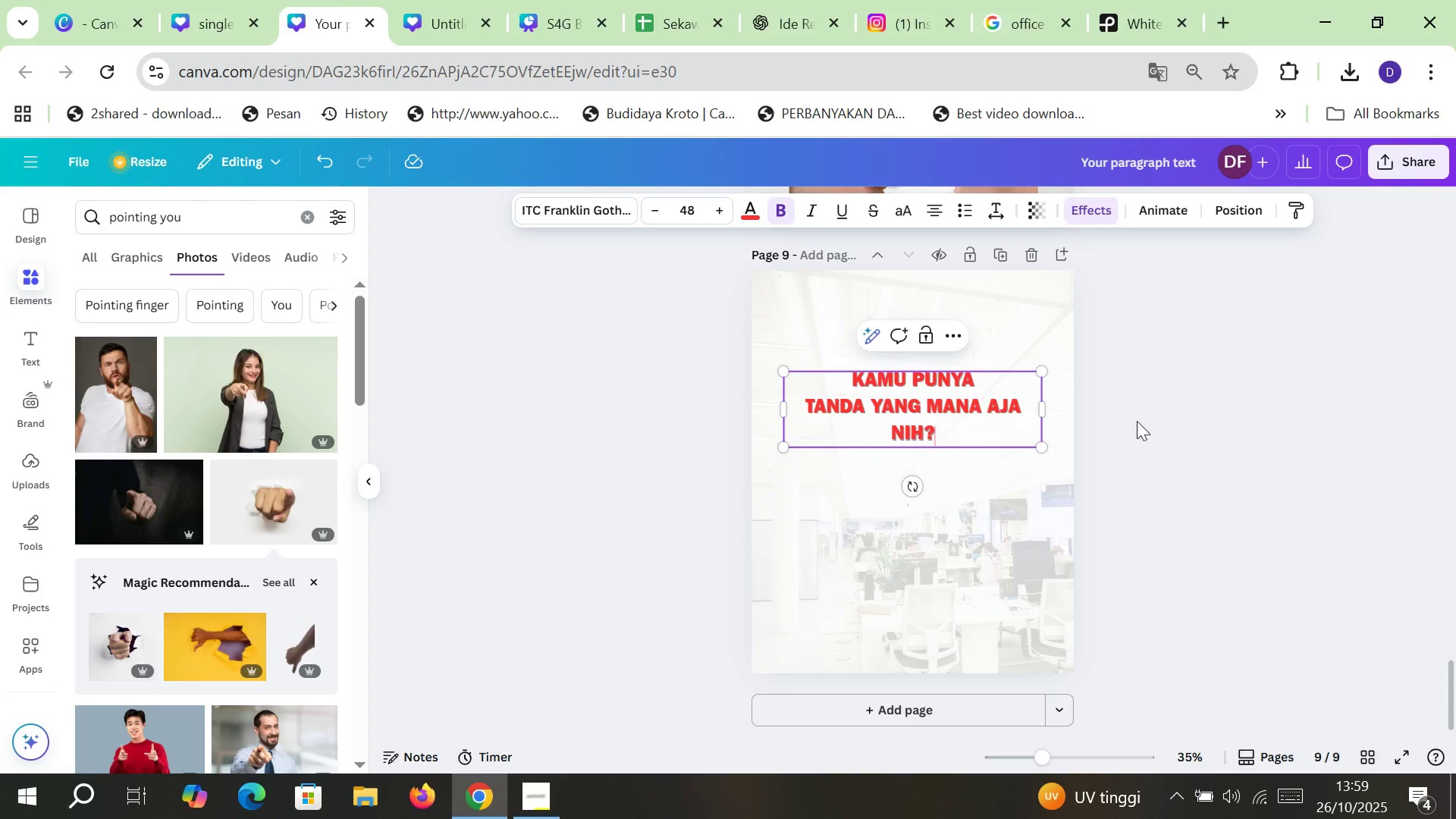 
left_click([1233, 441])
 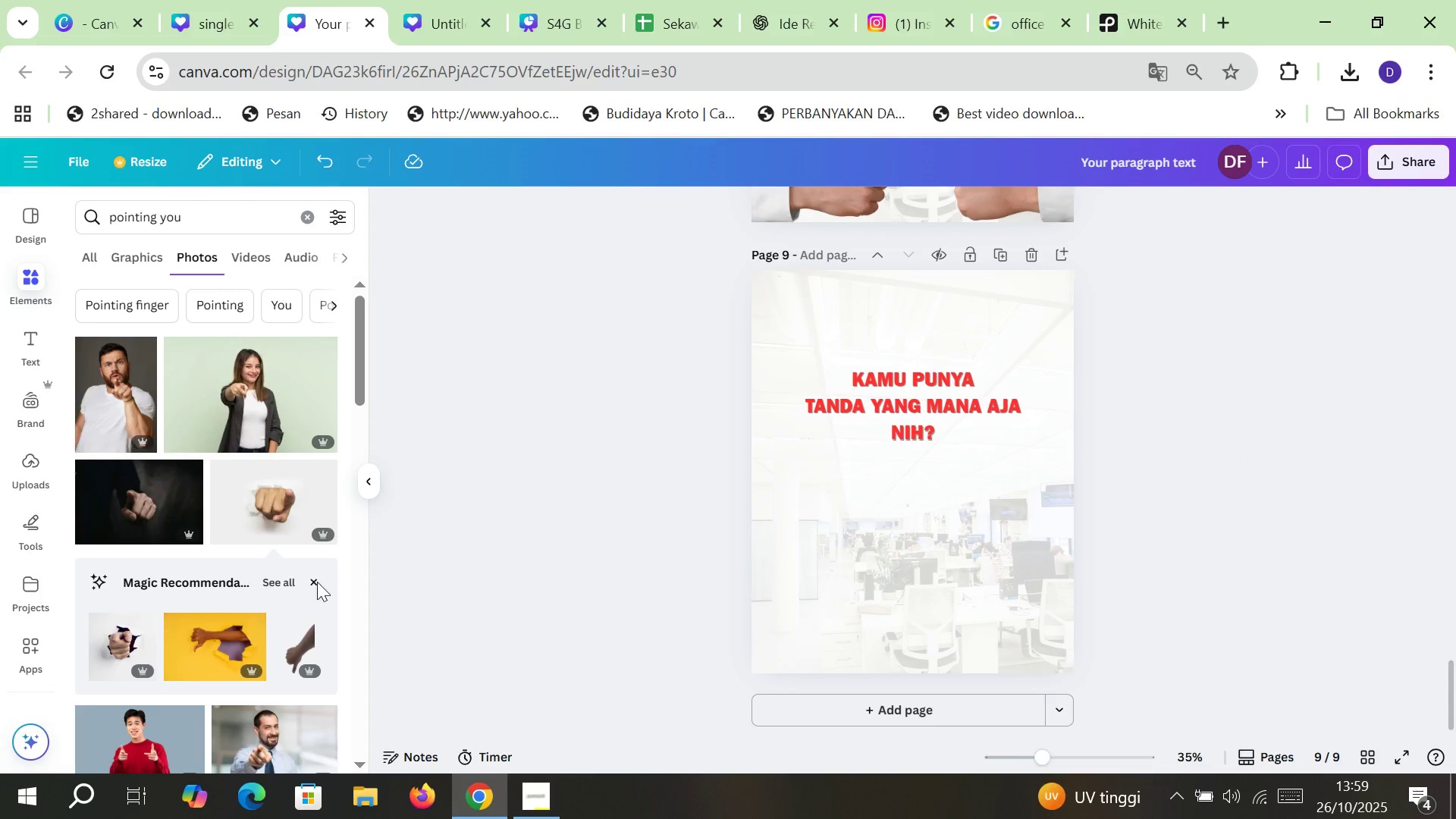 
scroll: coordinate [253, 591], scroll_direction: down, amount: 8.0
 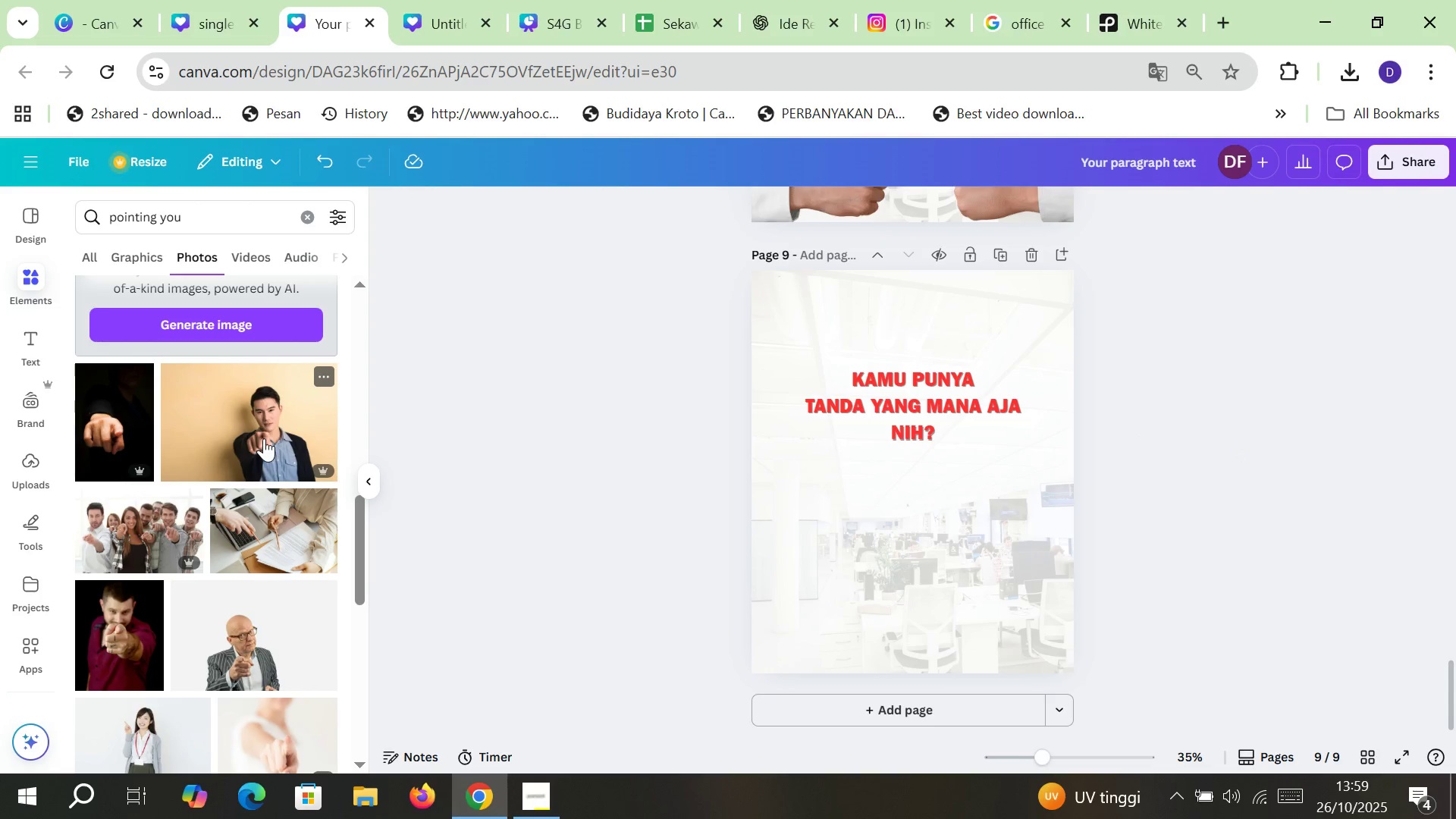 
left_click([119, 620])
 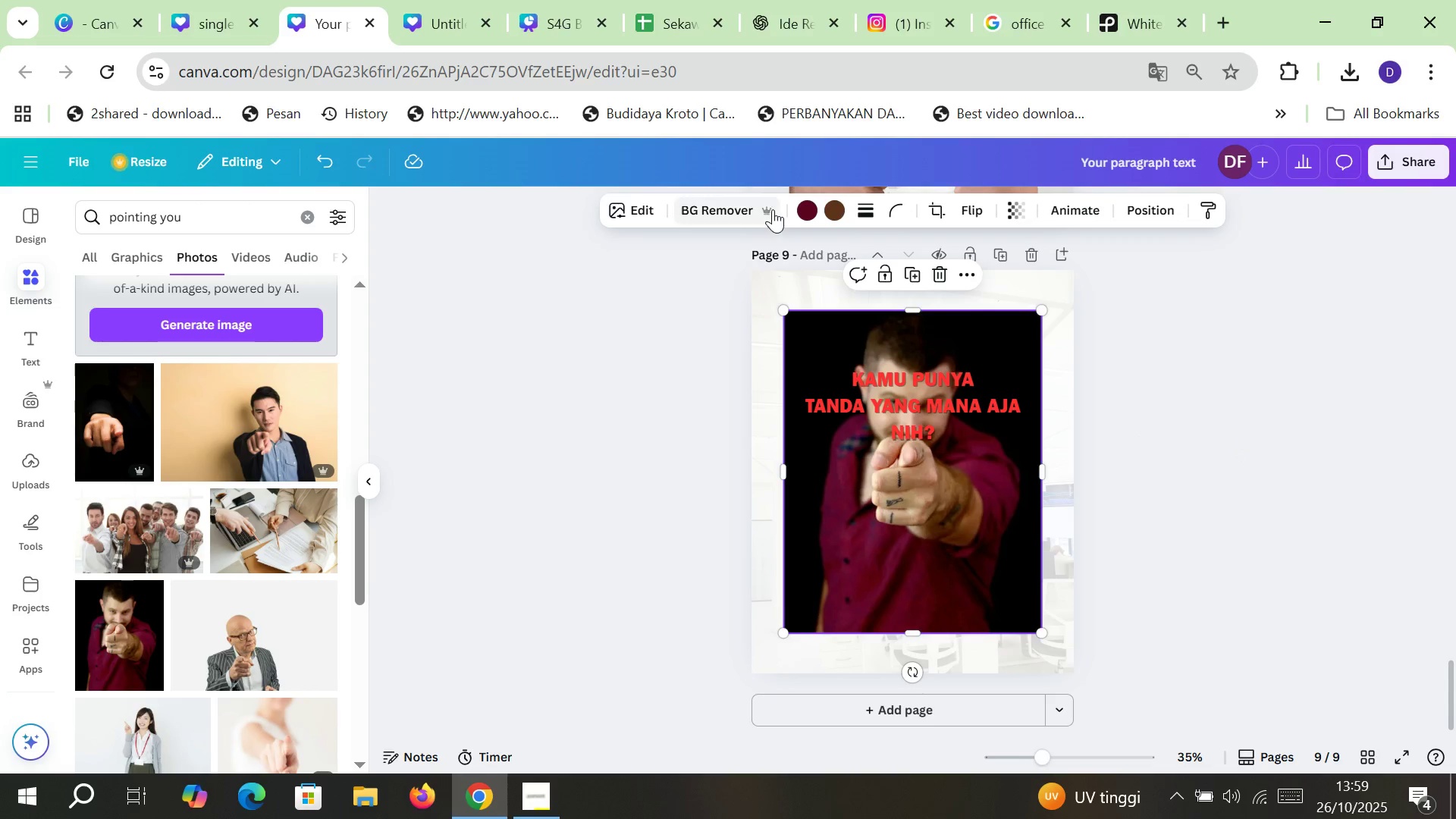 
left_click([764, 206])
 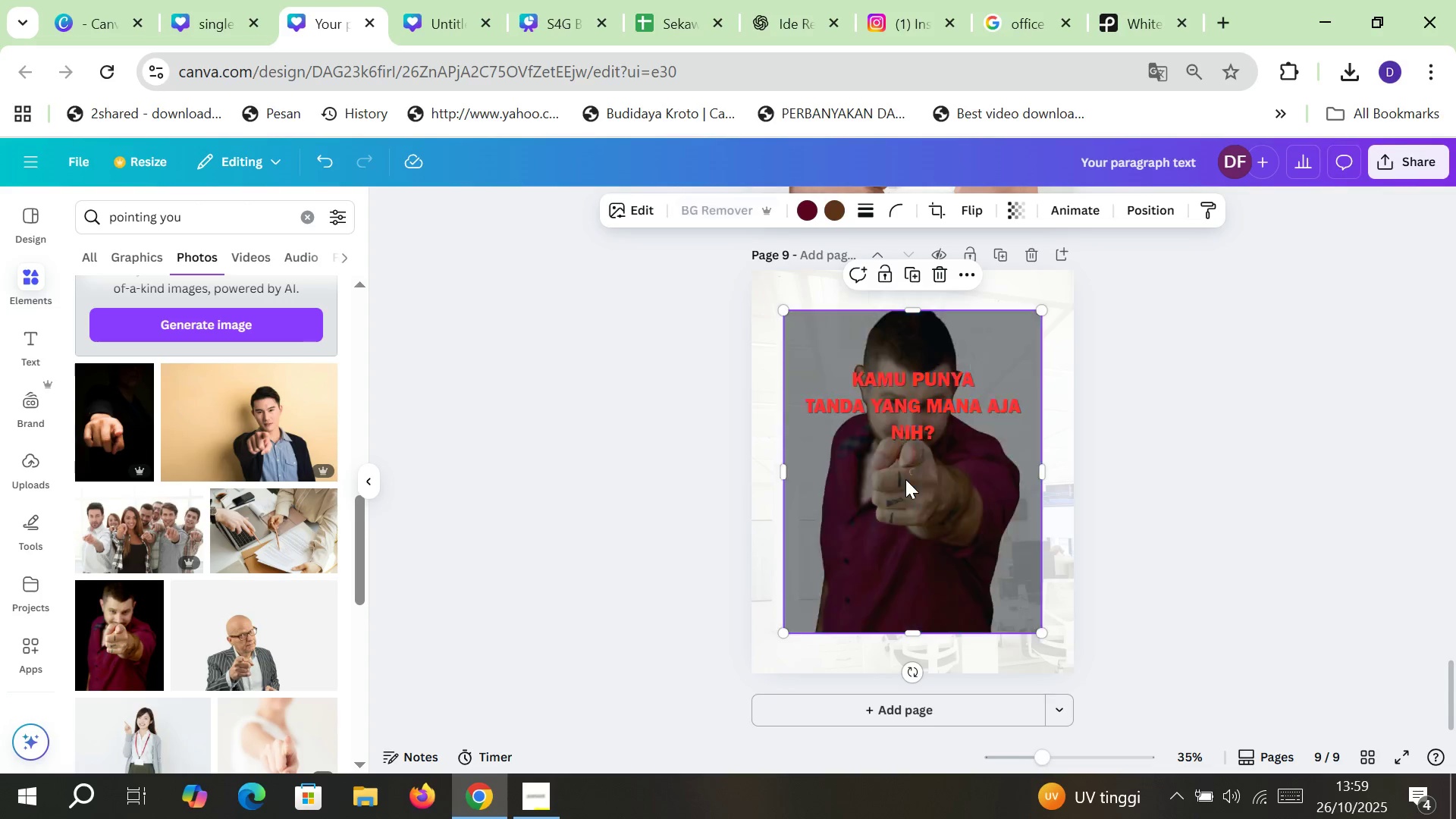 
left_click_drag(start_coordinate=[905, 482], to_coordinate=[905, 610])
 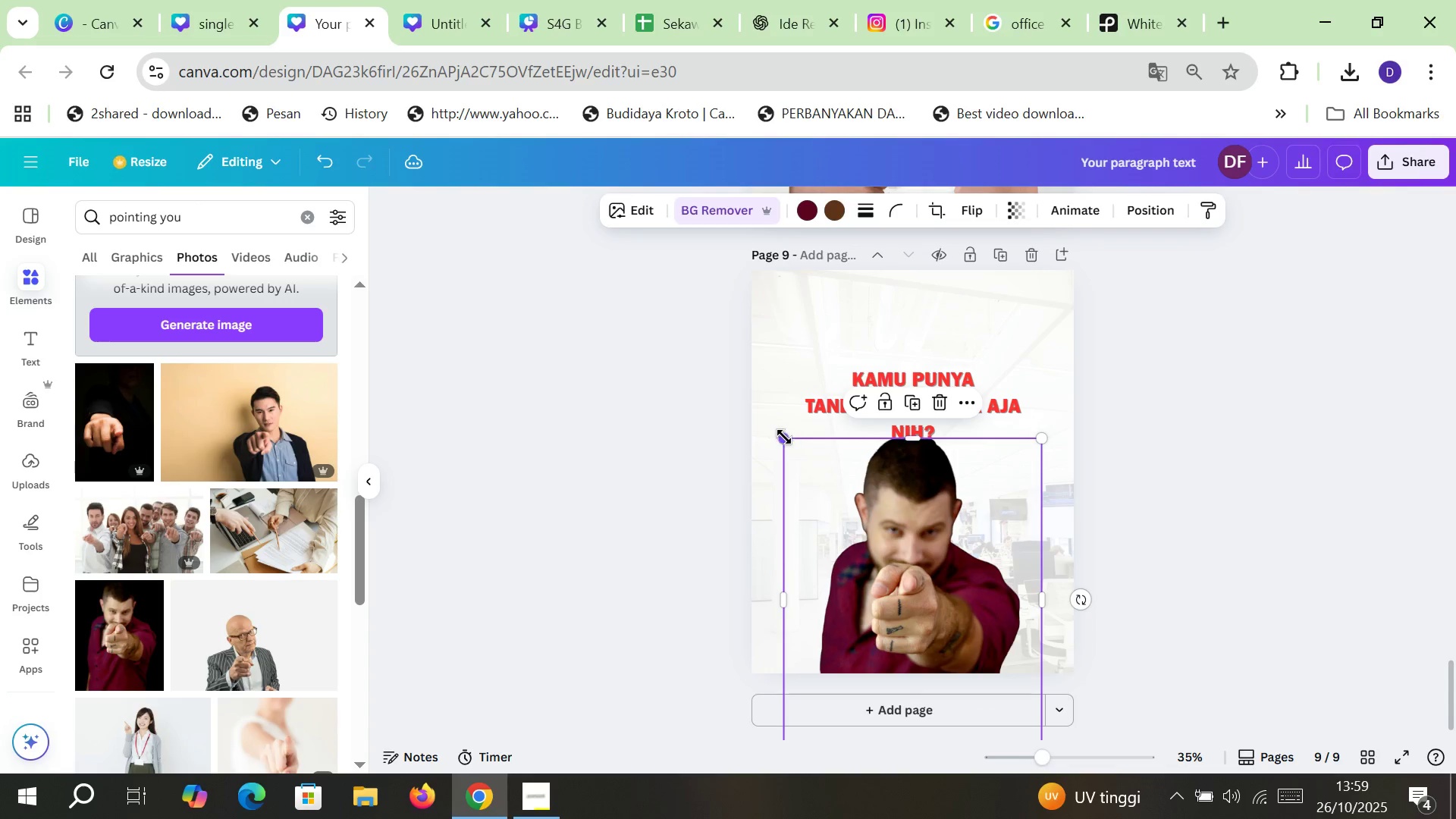 
left_click_drag(start_coordinate=[784, 437], to_coordinate=[850, 498])
 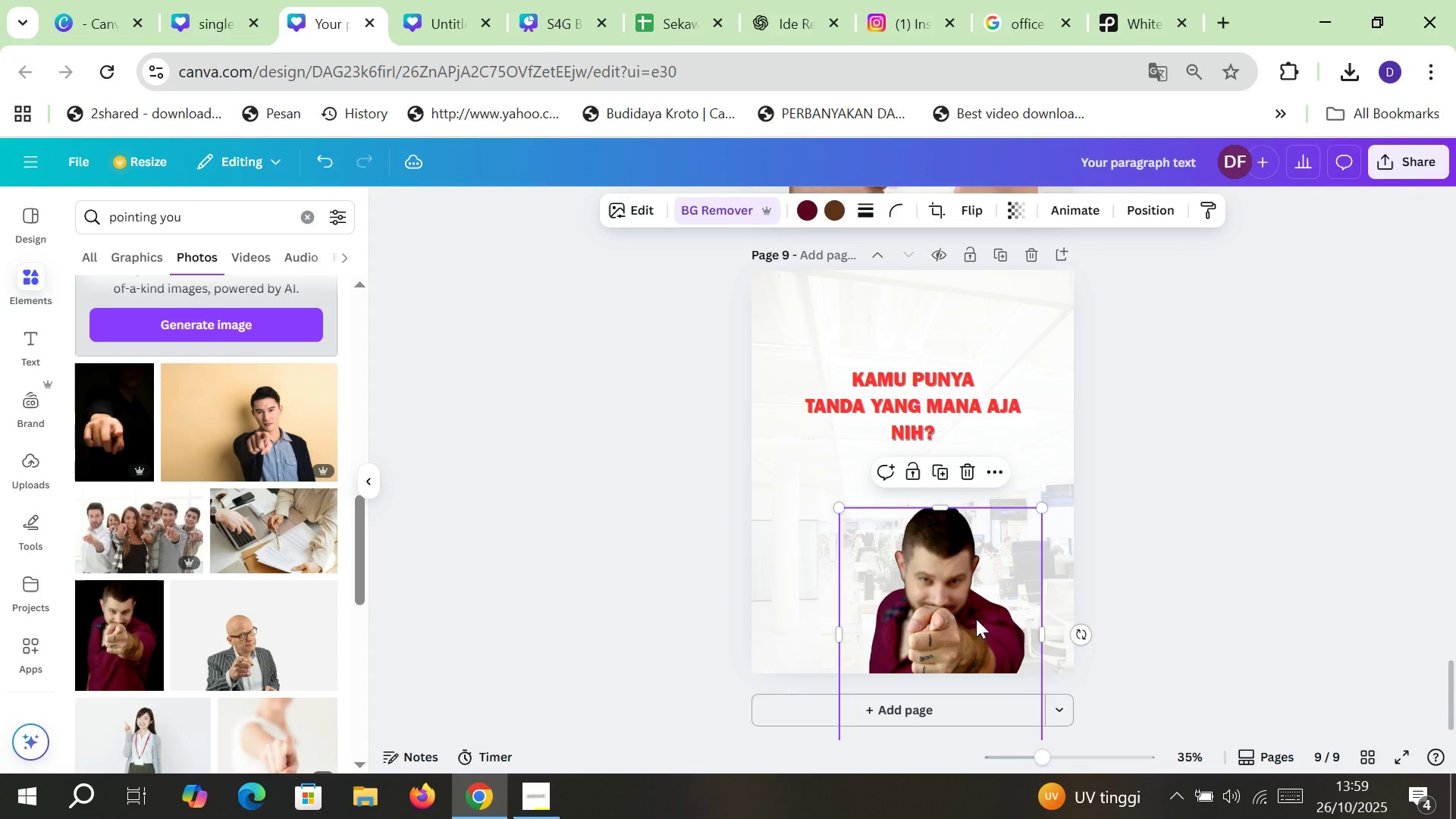 
left_click_drag(start_coordinate=[976, 620], to_coordinate=[953, 543])
 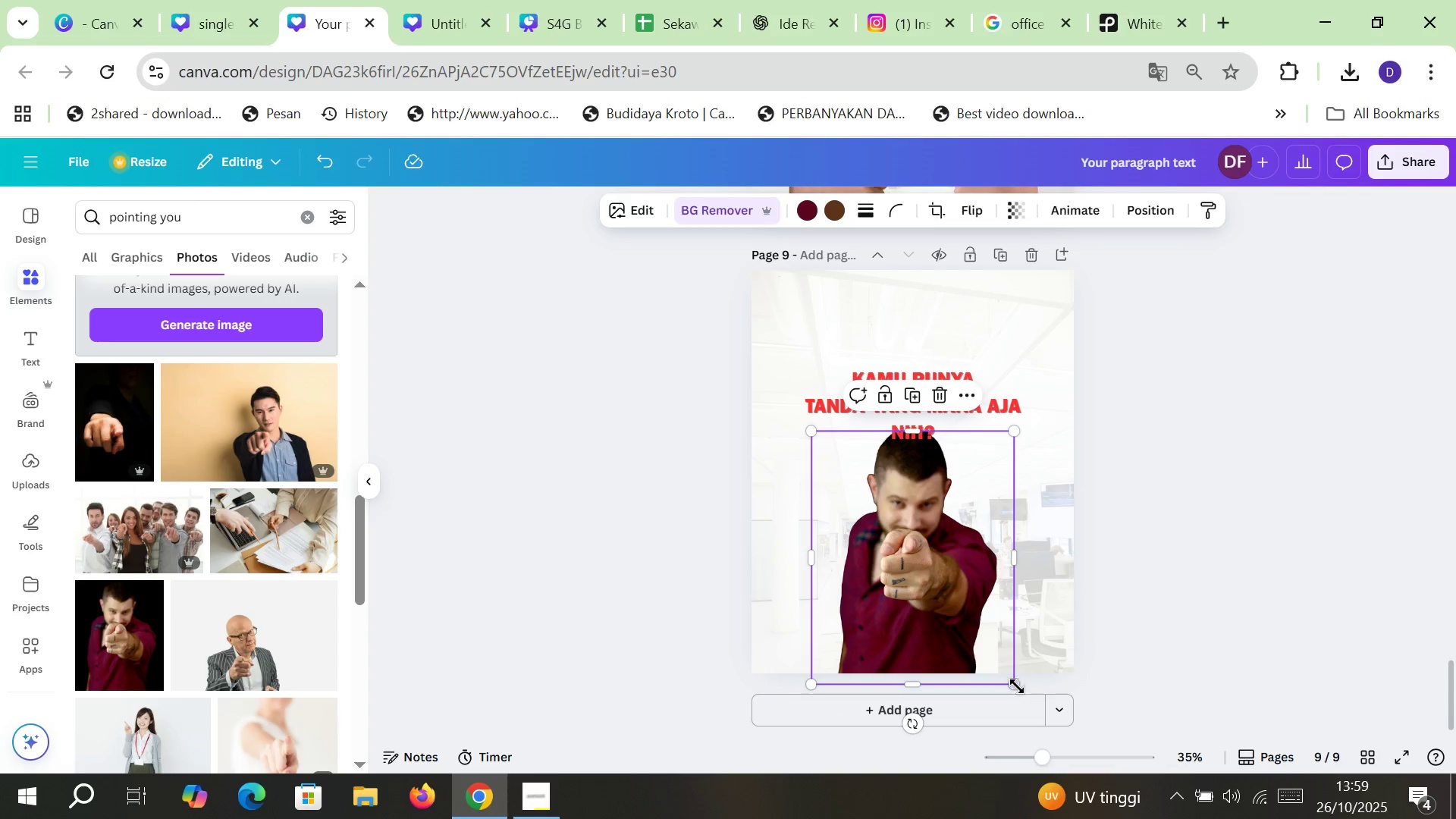 
left_click_drag(start_coordinate=[1016, 686], to_coordinate=[977, 634])
 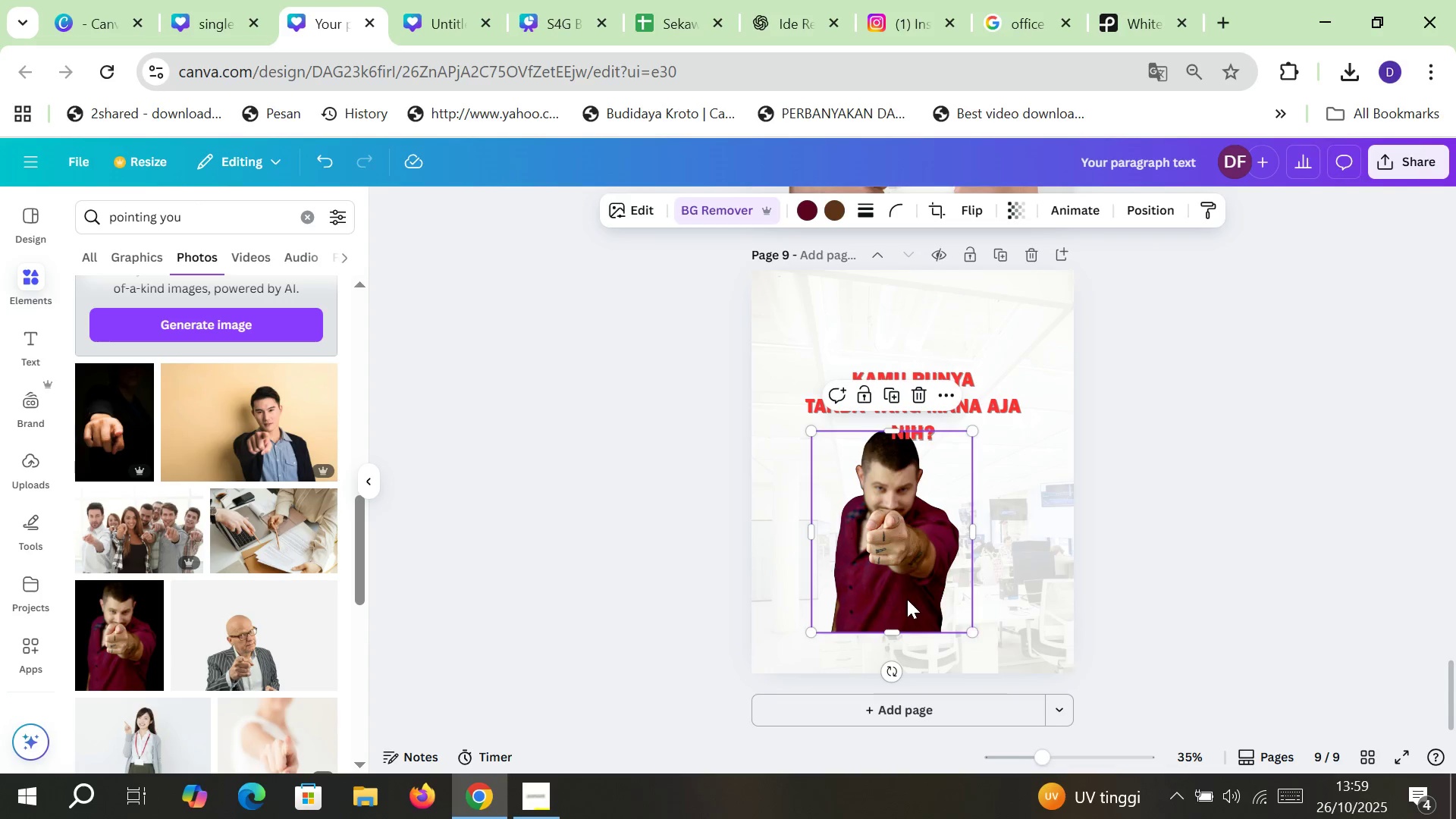 
left_click_drag(start_coordinate=[907, 599], to_coordinate=[927, 642])
 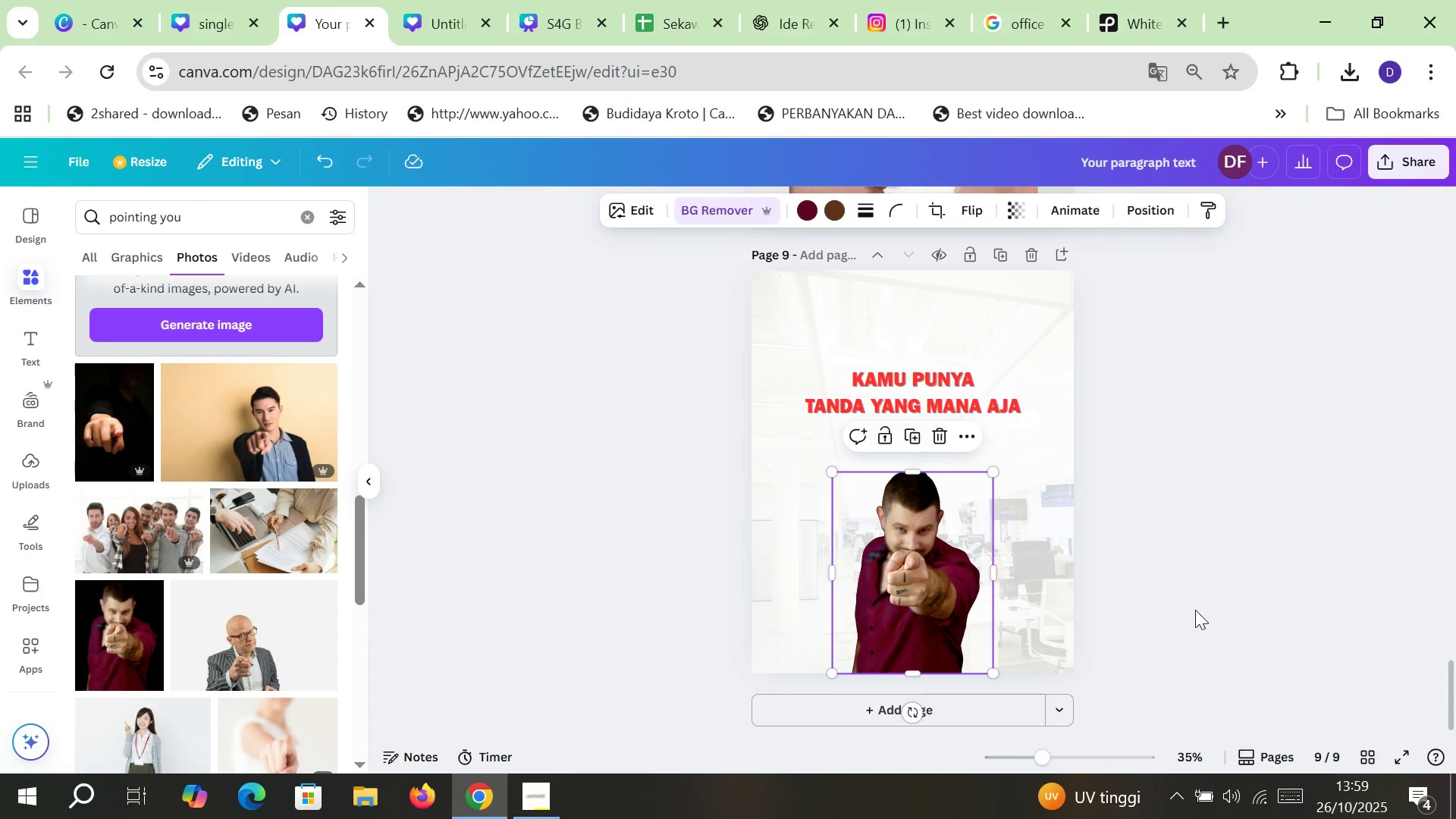 
left_click([1196, 607])
 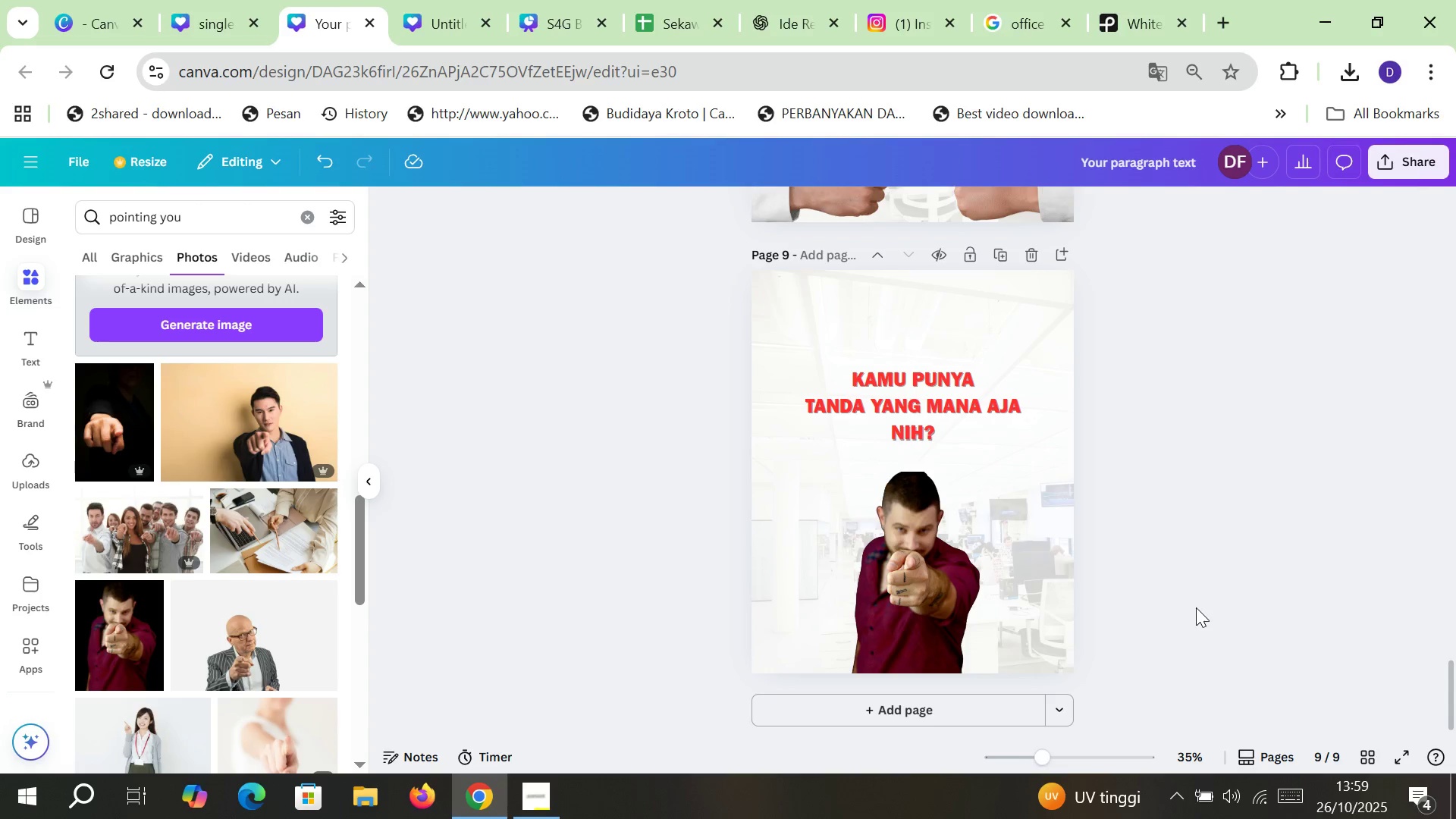 
left_click([907, 619])
 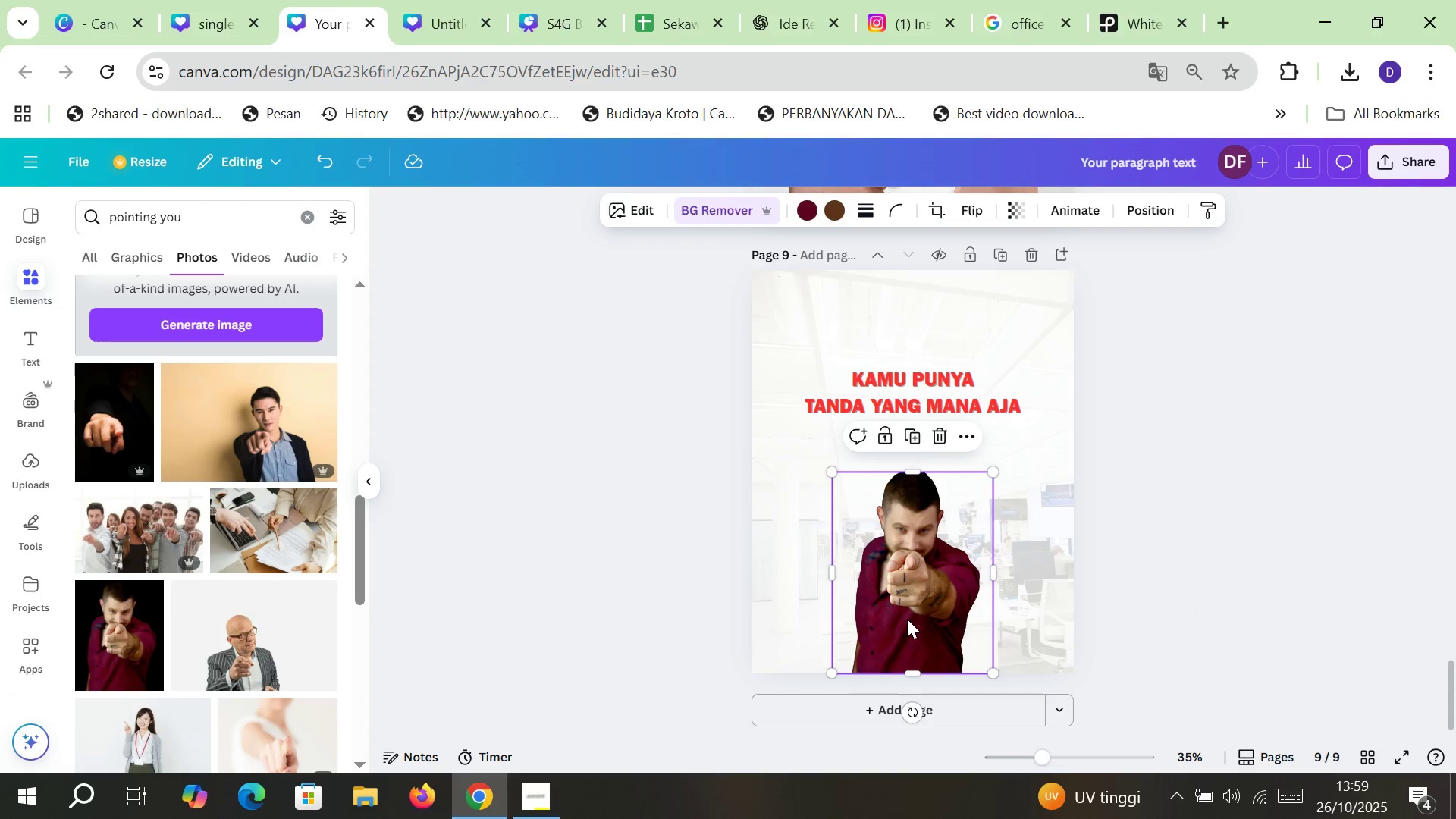 
key(Delete)
 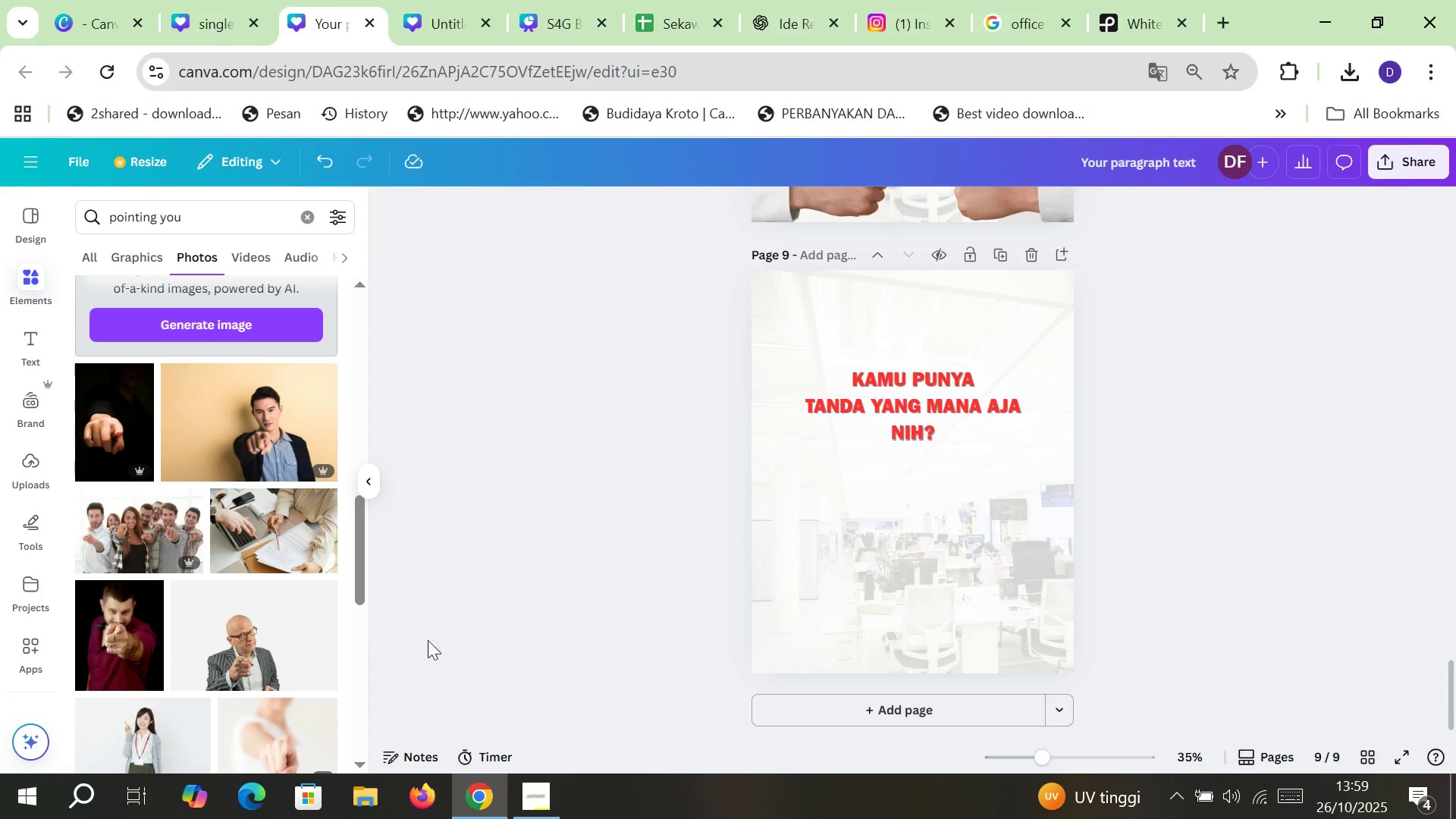 
left_click([271, 646])
 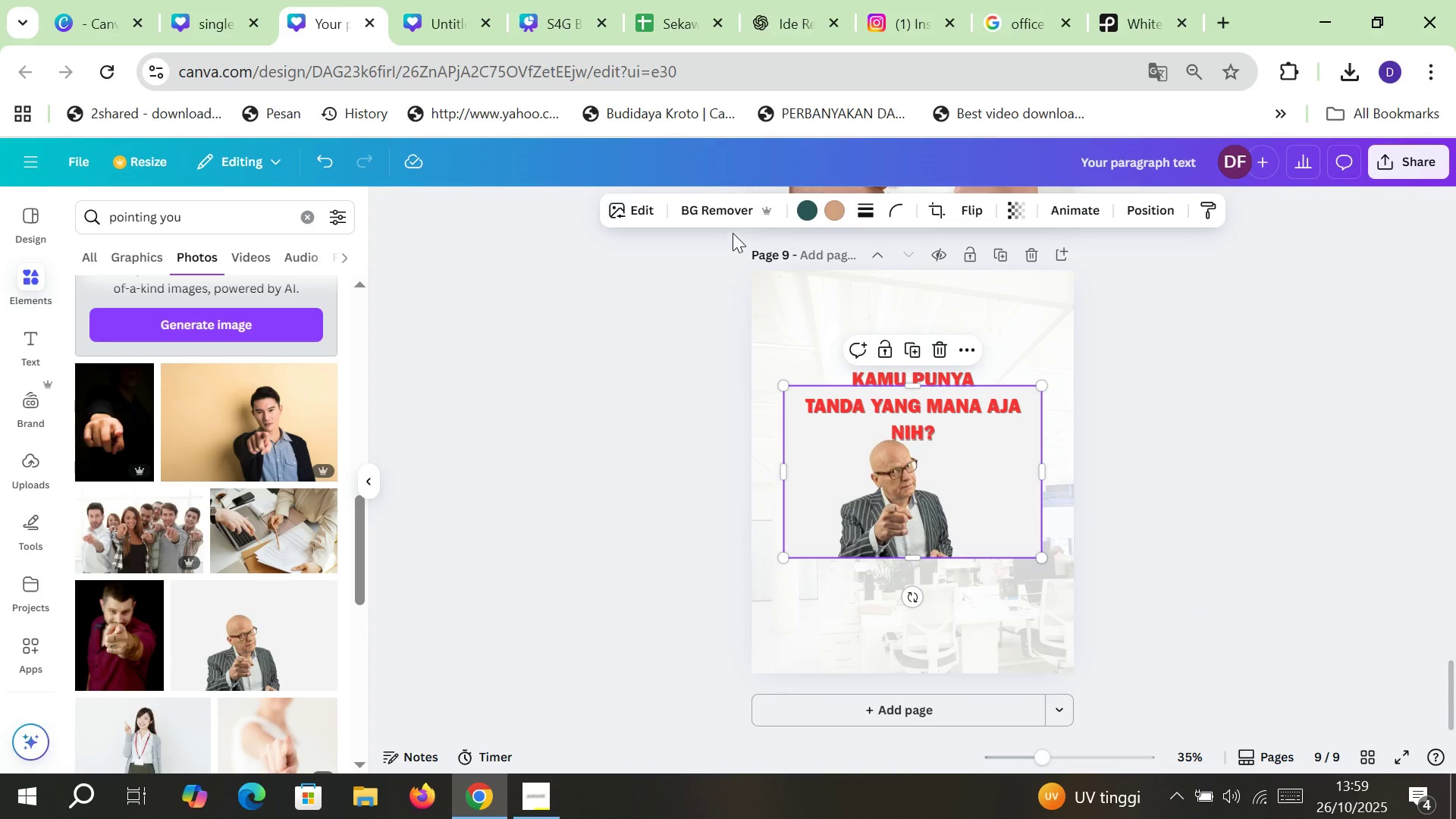 
left_click([738, 213])
 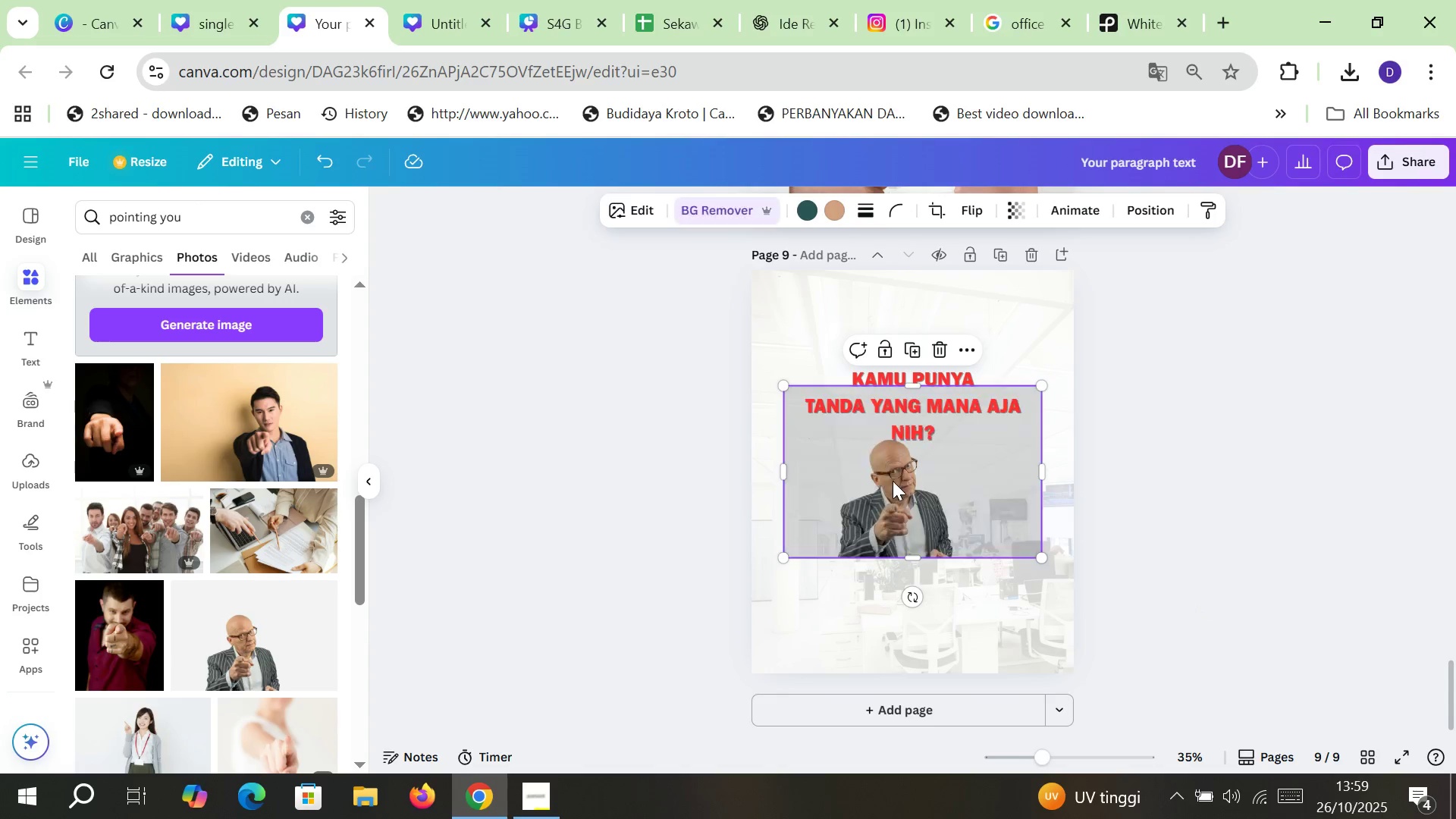 
left_click_drag(start_coordinate=[901, 516], to_coordinate=[903, 632])
 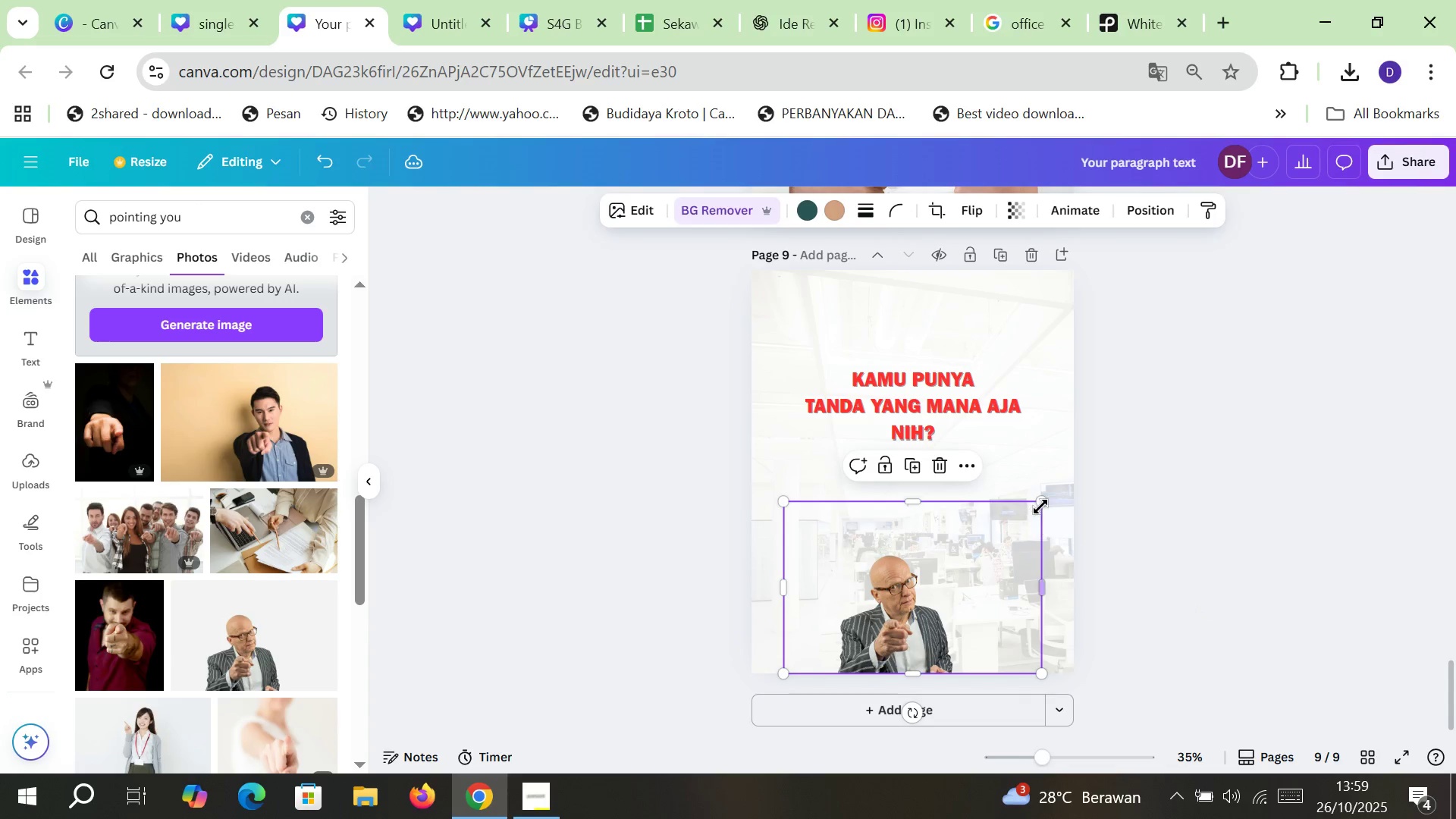 
left_click_drag(start_coordinate=[1040, 506], to_coordinate=[1100, 472])
 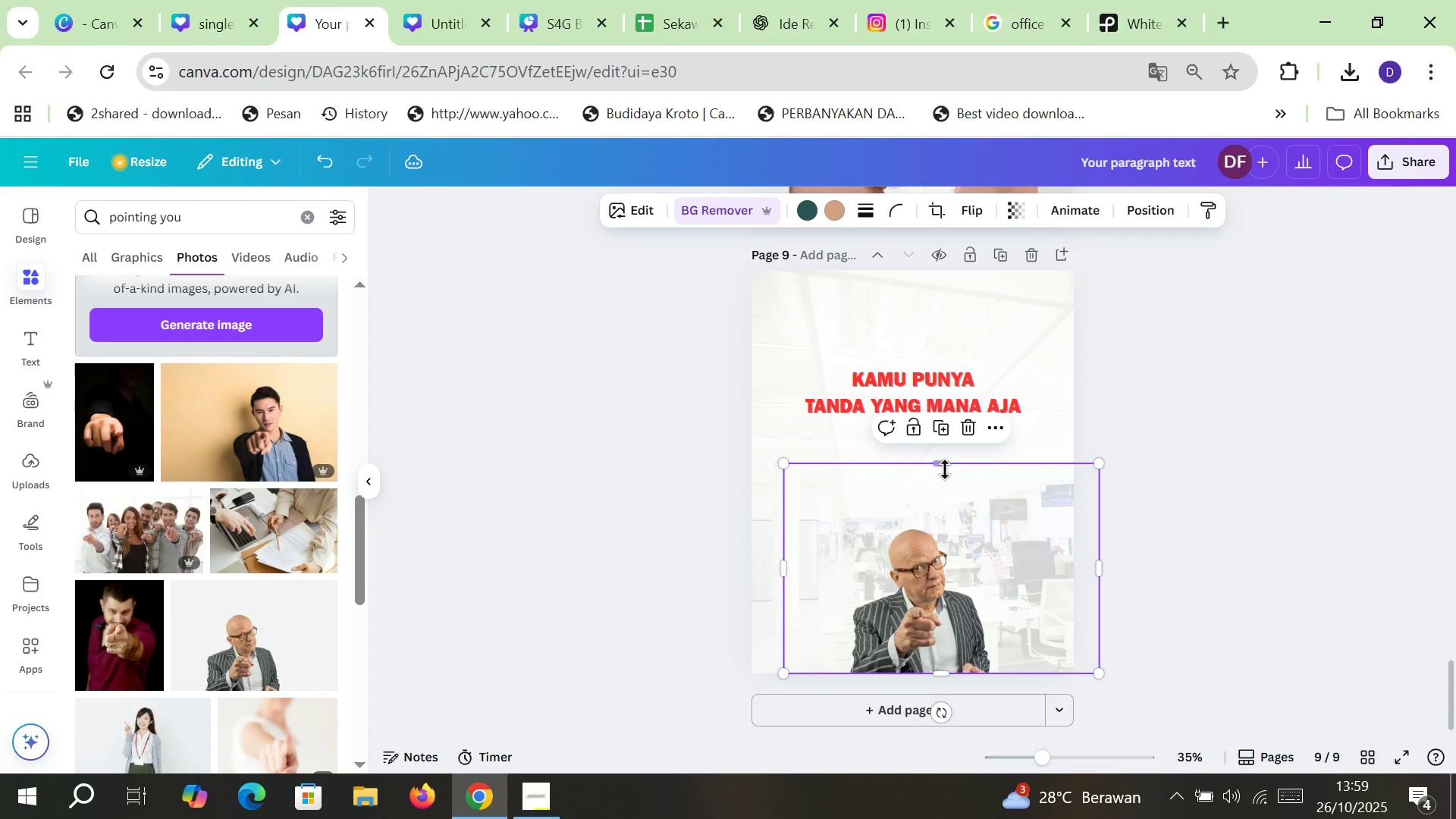 
left_click_drag(start_coordinate=[946, 461], to_coordinate=[951, 516])
 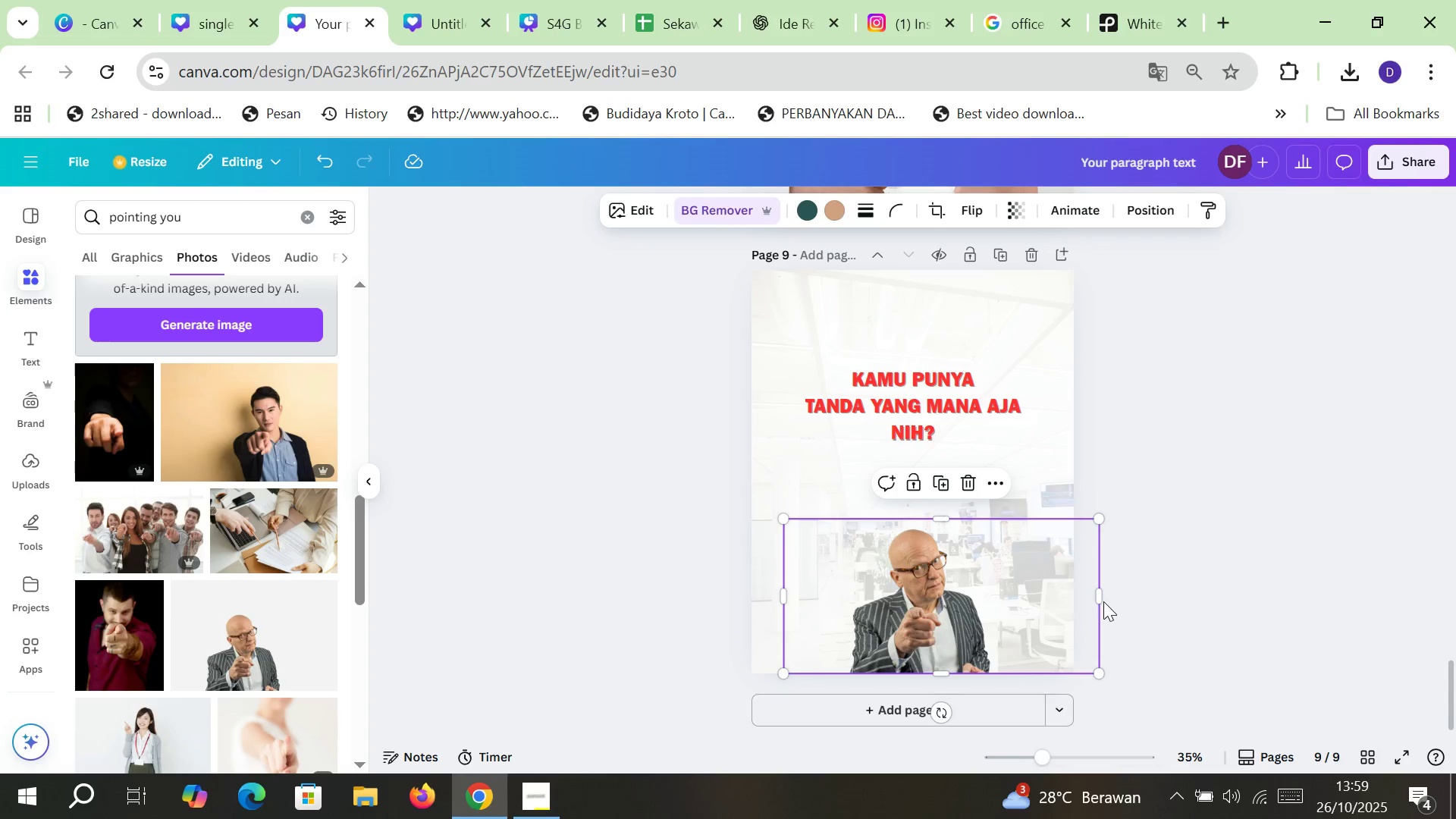 
left_click_drag(start_coordinate=[1102, 599], to_coordinate=[1000, 604])
 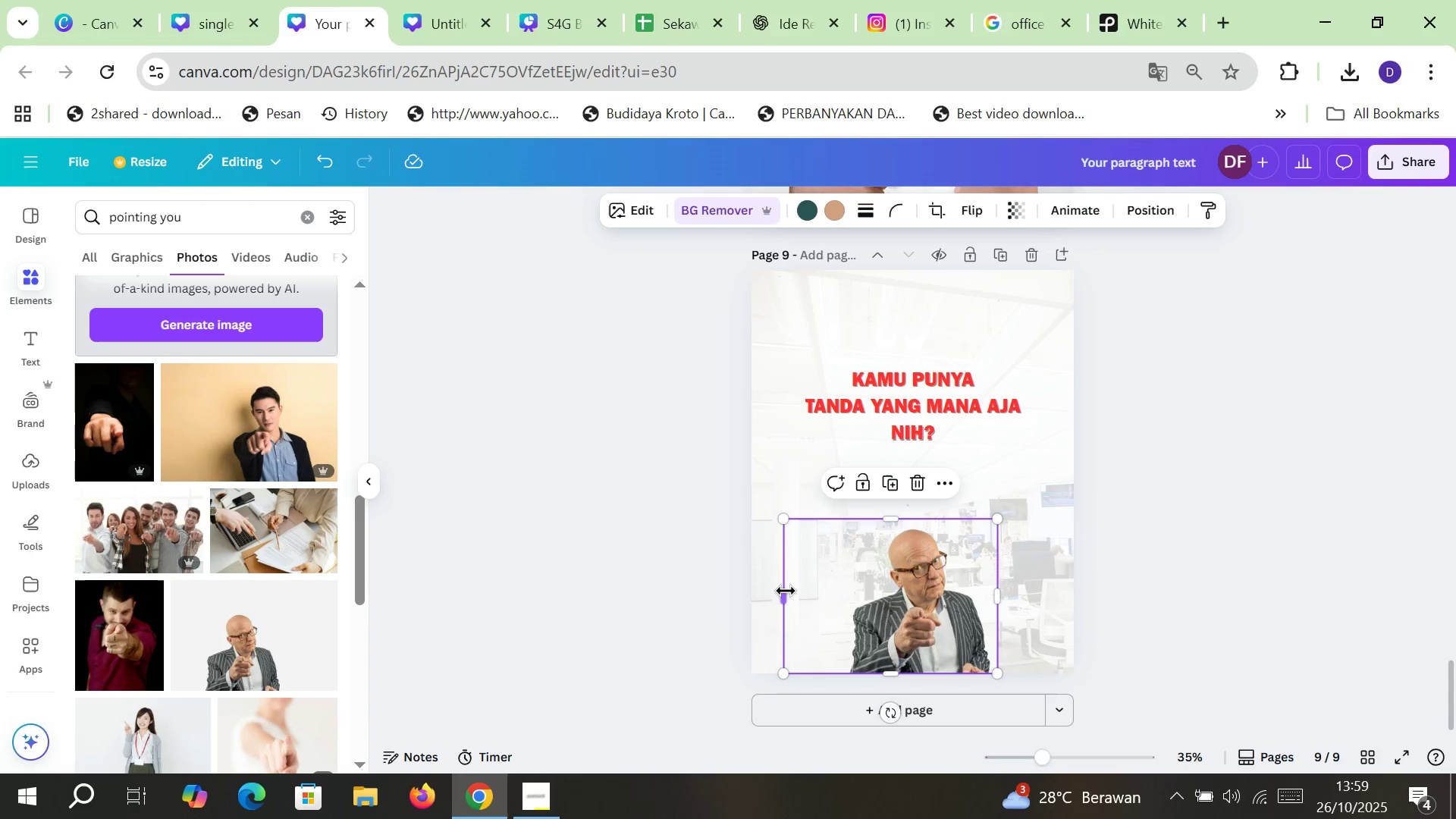 
left_click_drag(start_coordinate=[786, 591], to_coordinate=[851, 600])
 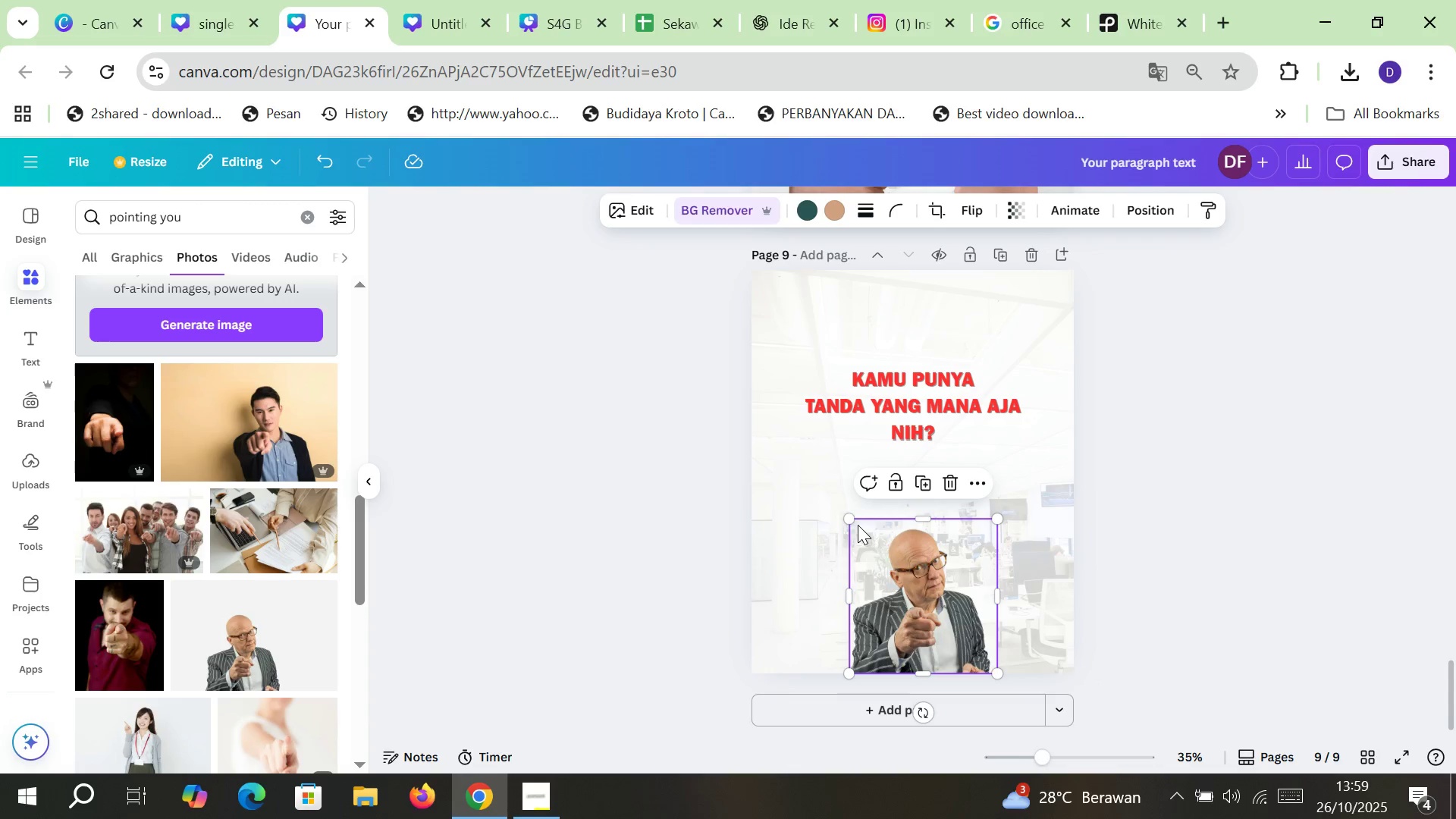 
left_click_drag(start_coordinate=[851, 519], to_coordinate=[801, 499])
 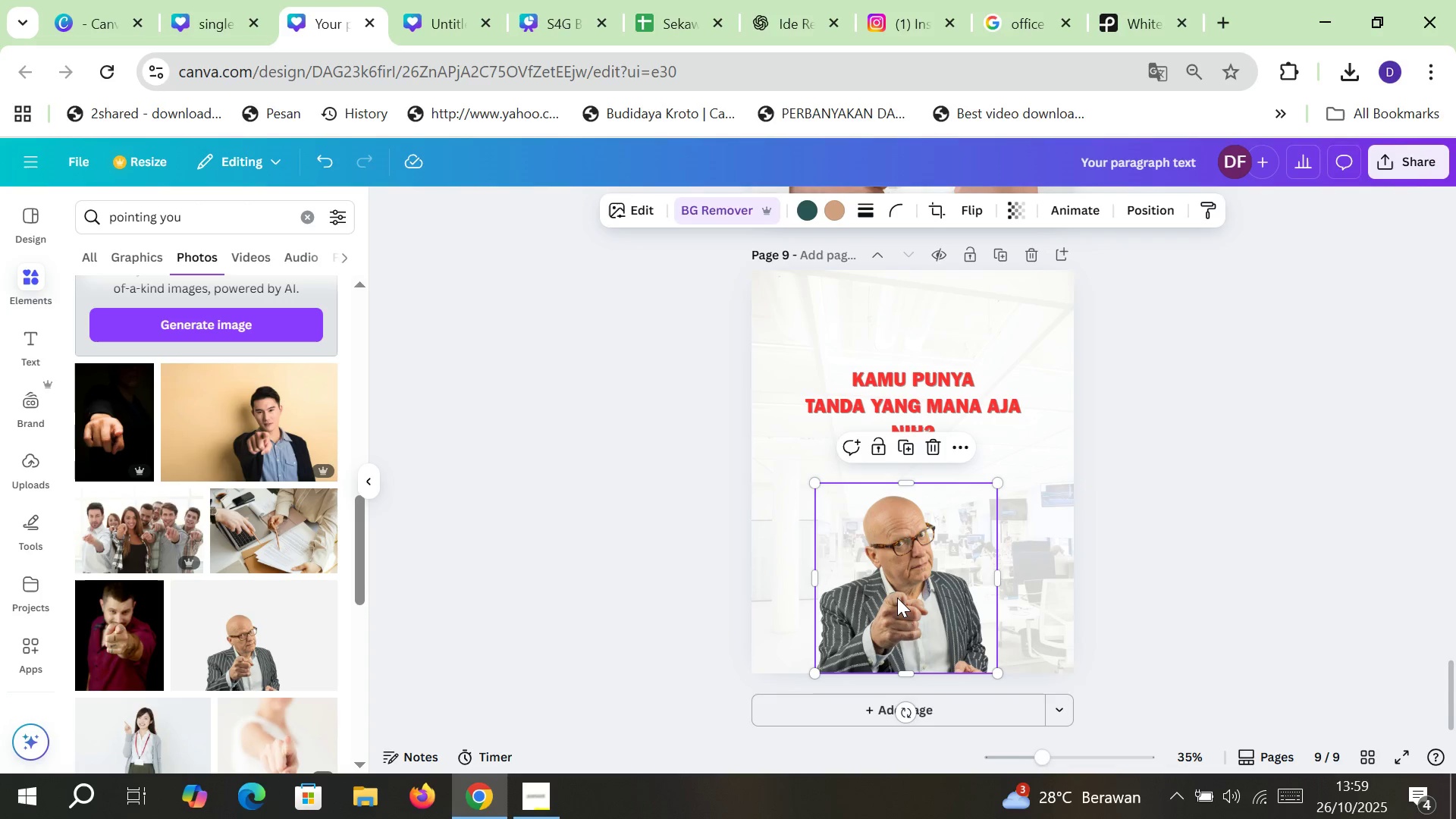 
left_click_drag(start_coordinate=[898, 598], to_coordinate=[905, 600])
 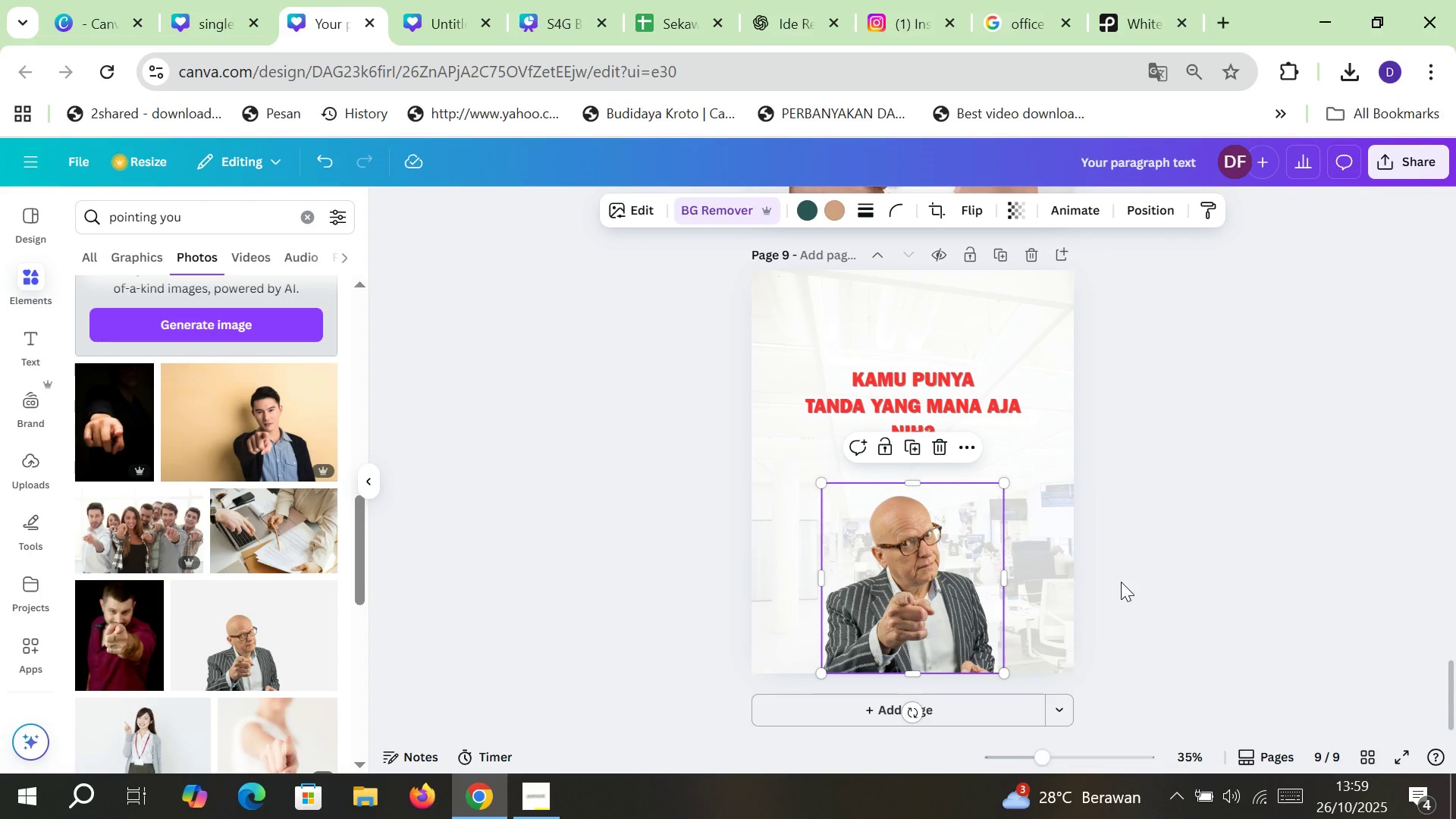 
left_click([1121, 582])
 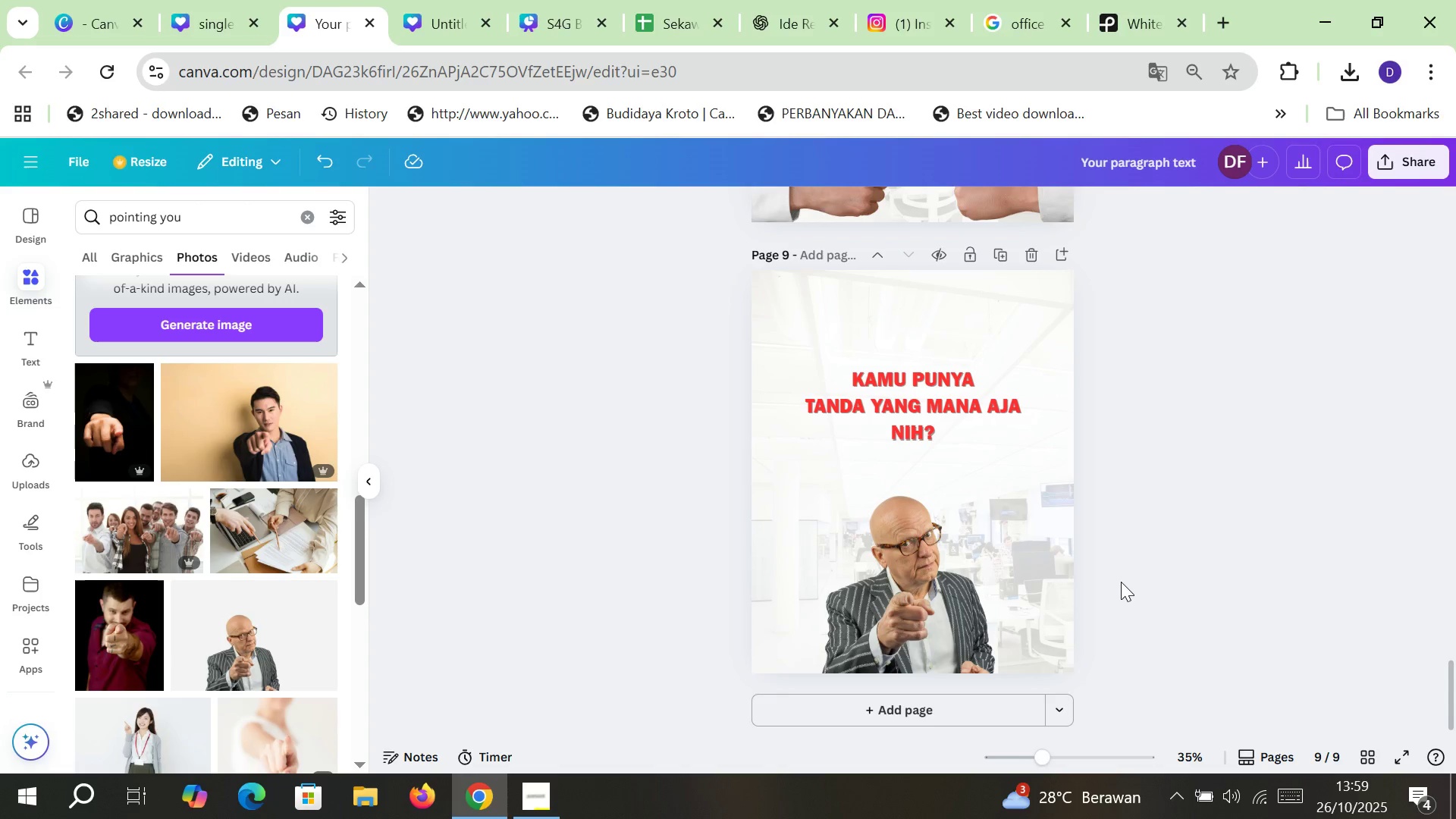 
scroll: coordinate [1121, 582], scroll_direction: up, amount: 2.0
 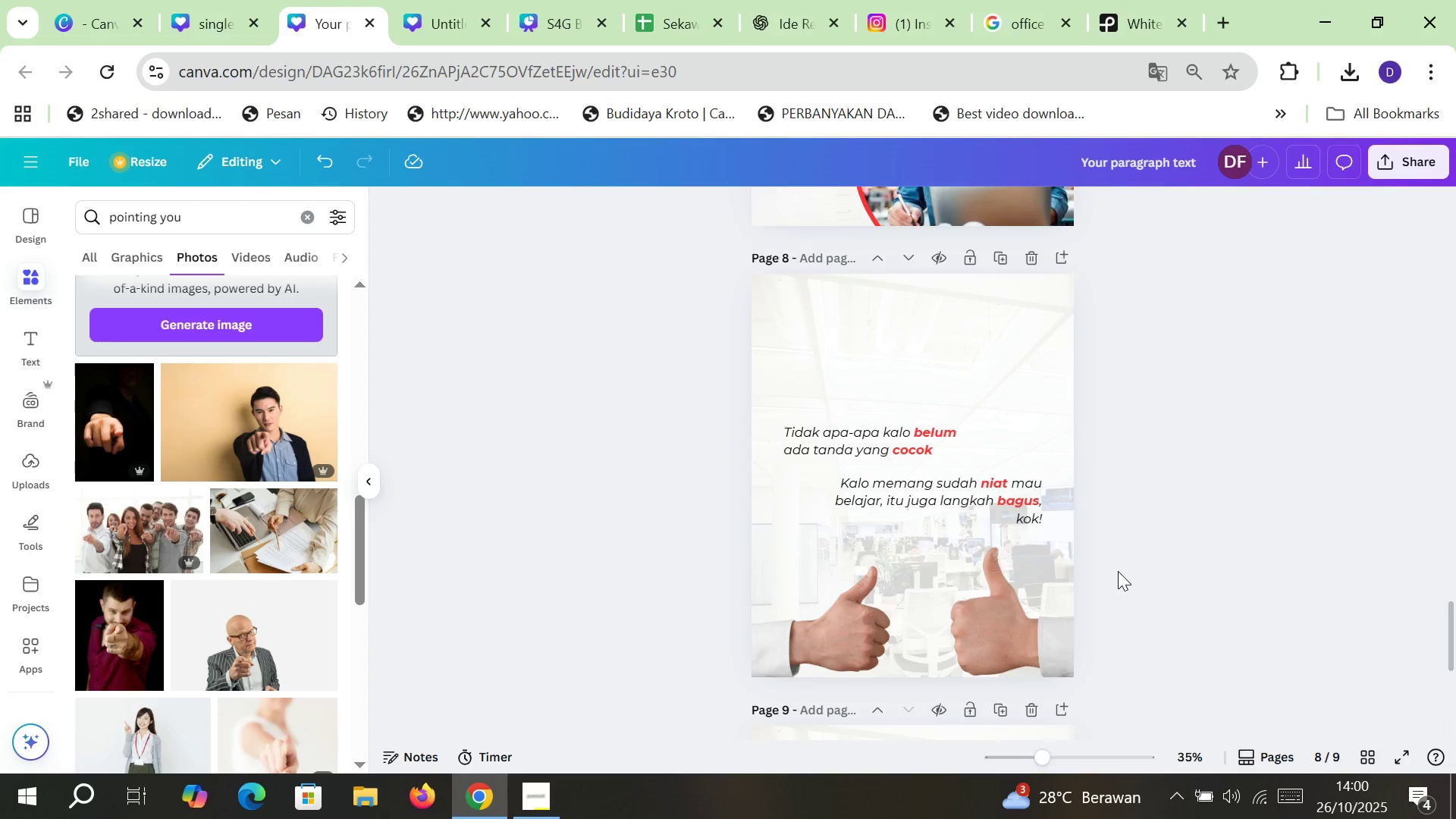 
wait(7.43)
 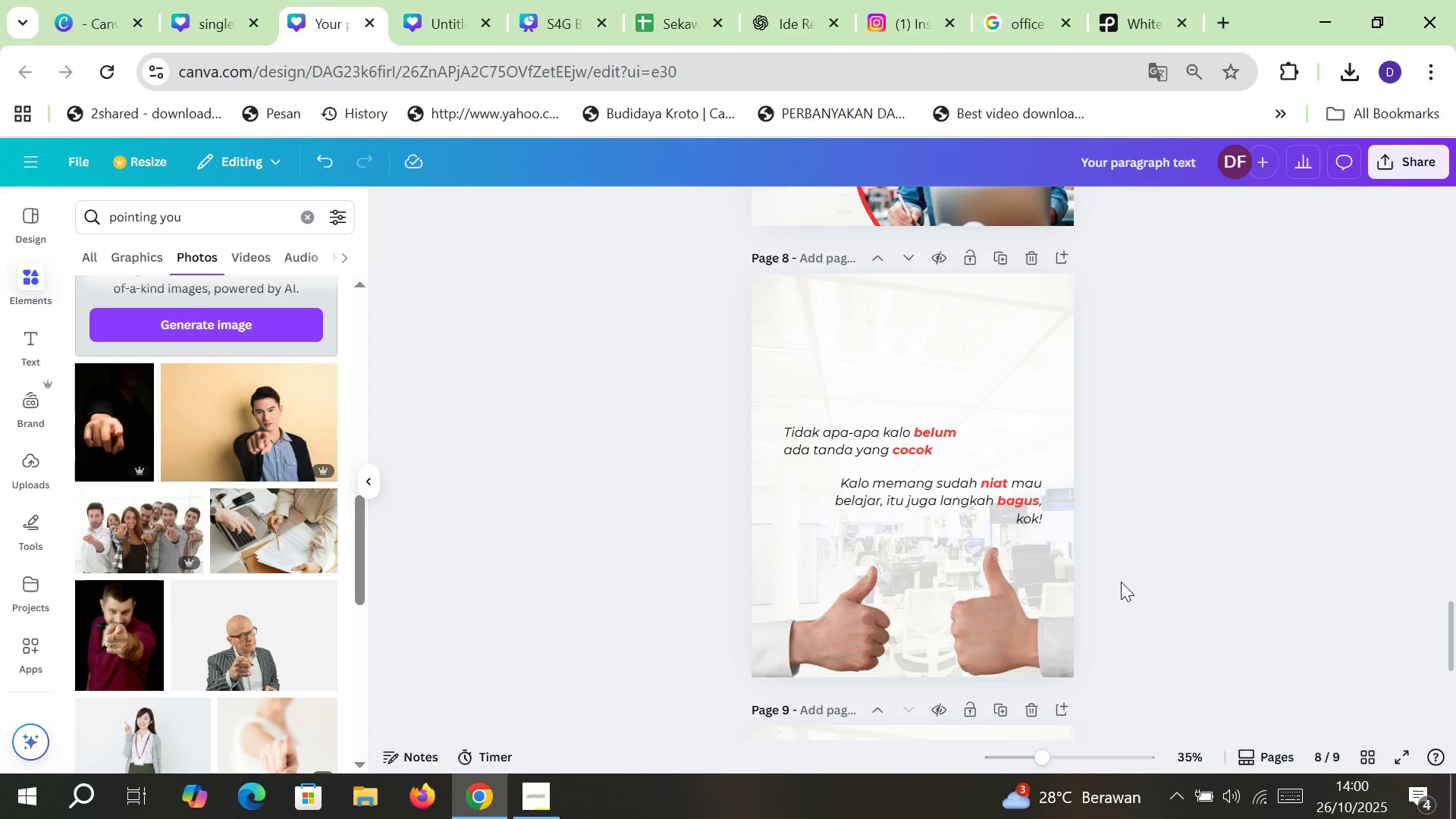 
key(Control+ControlLeft)
 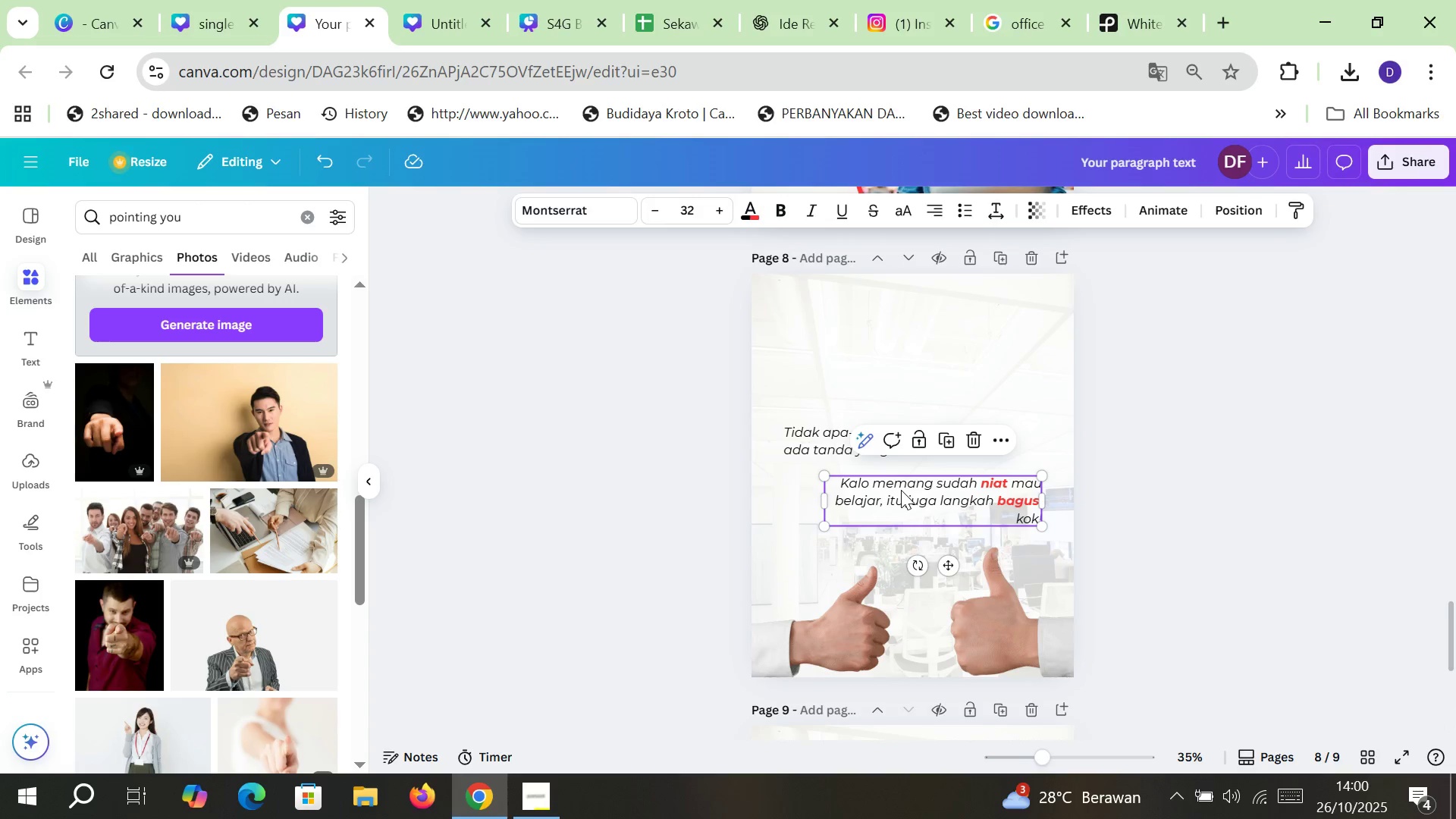 
key(Control+C)
 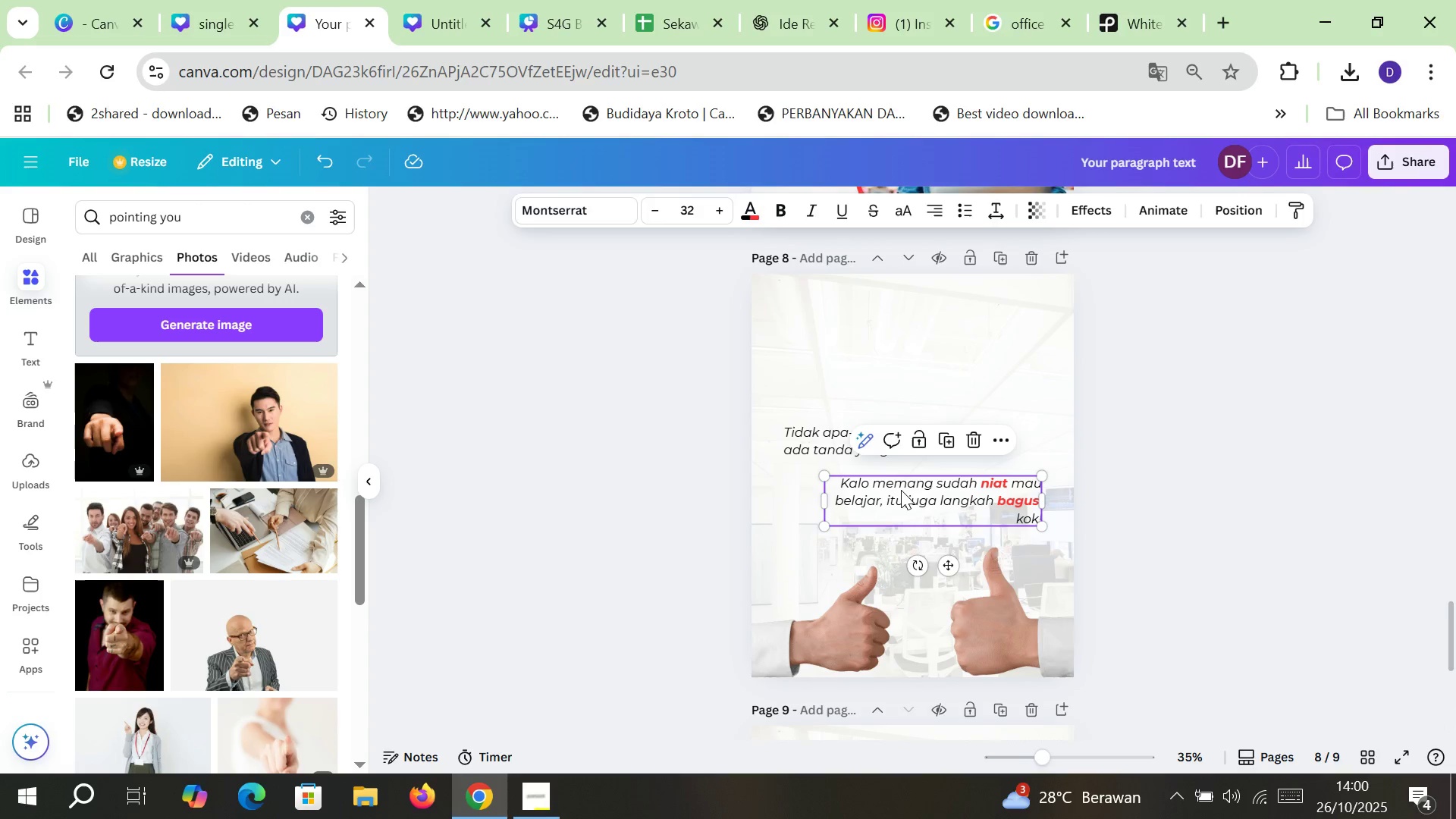 
key(Control+ControlLeft)
 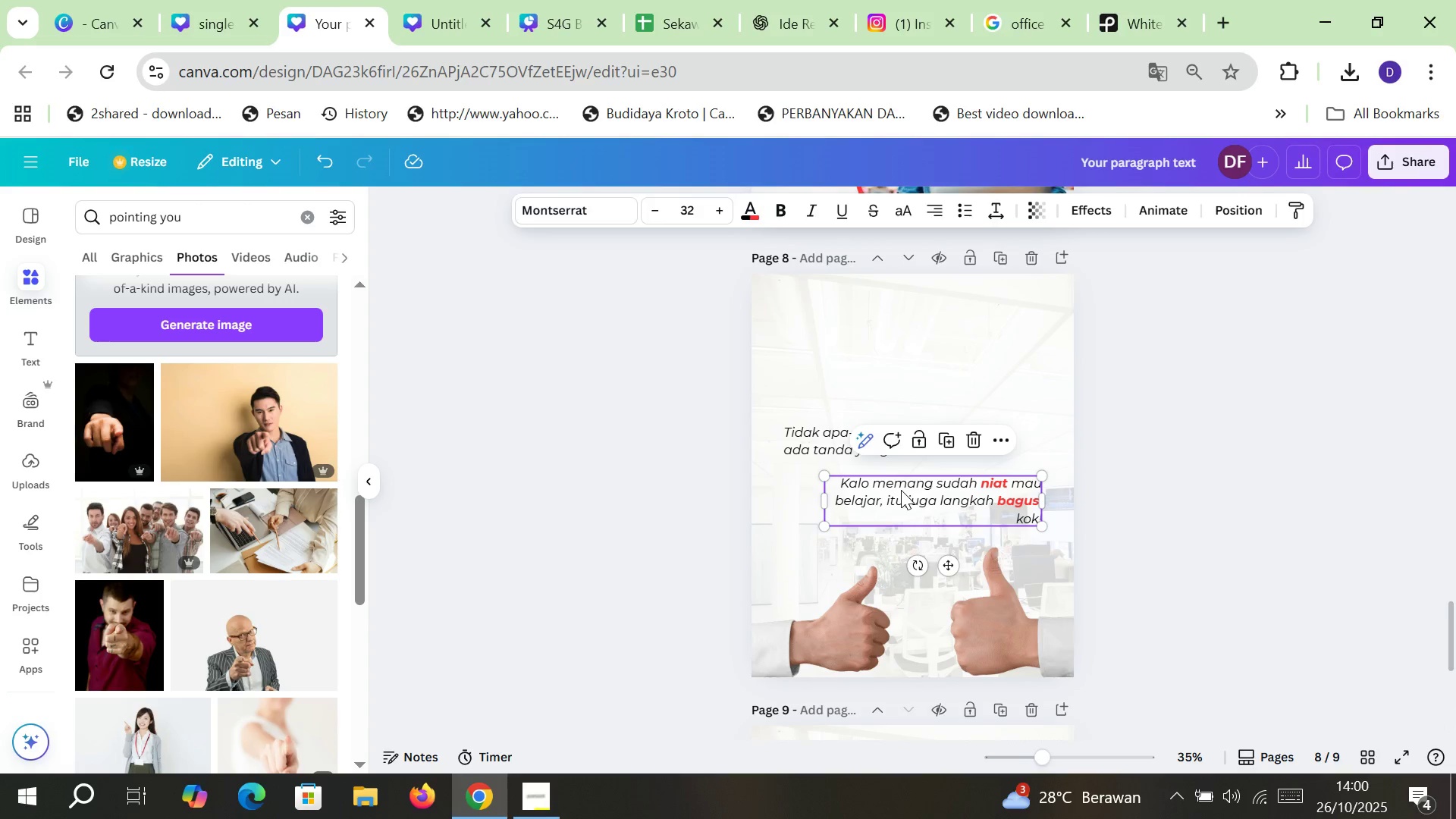 
key(Control+V)
 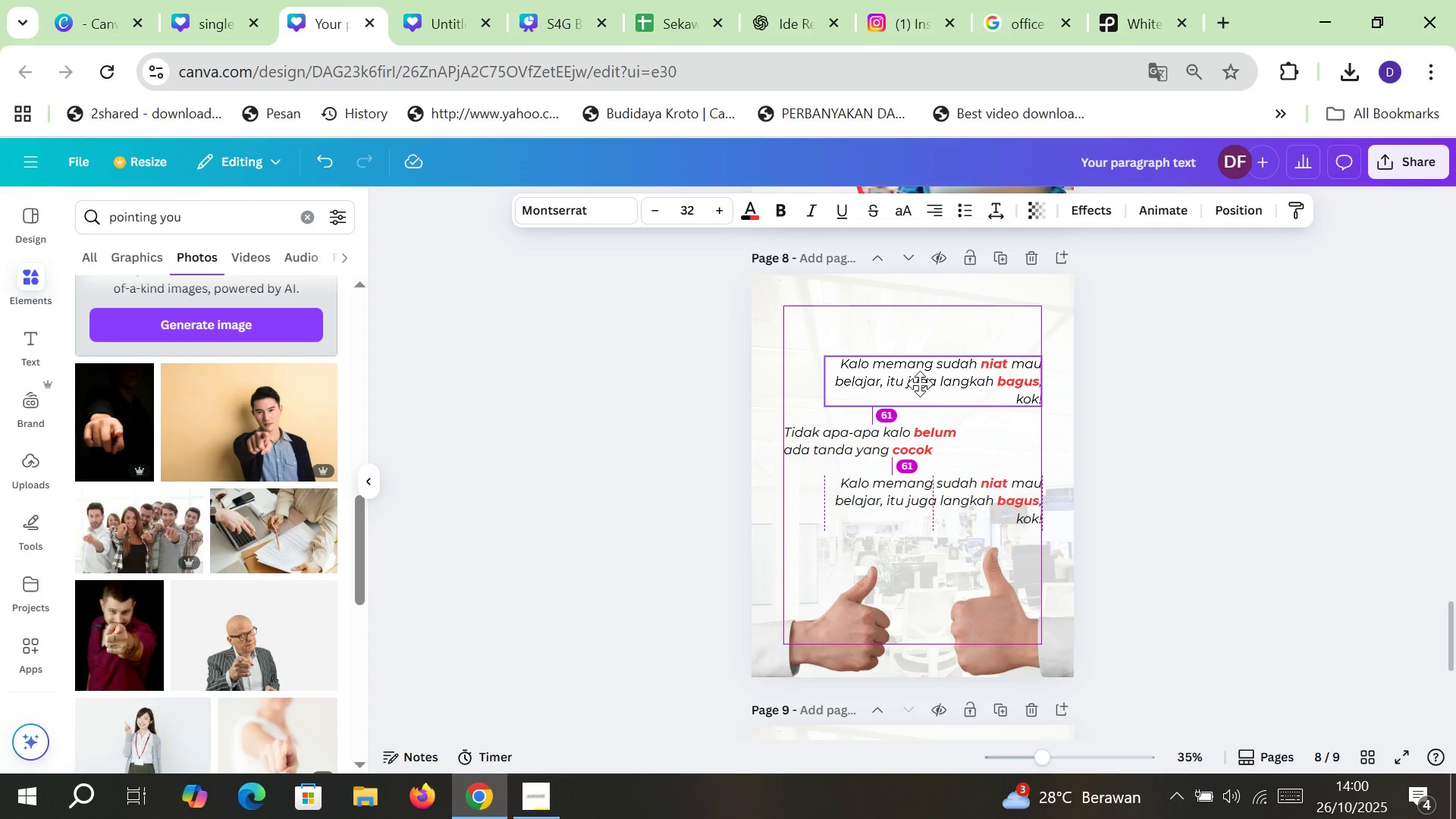 
double_click([871, 367])
 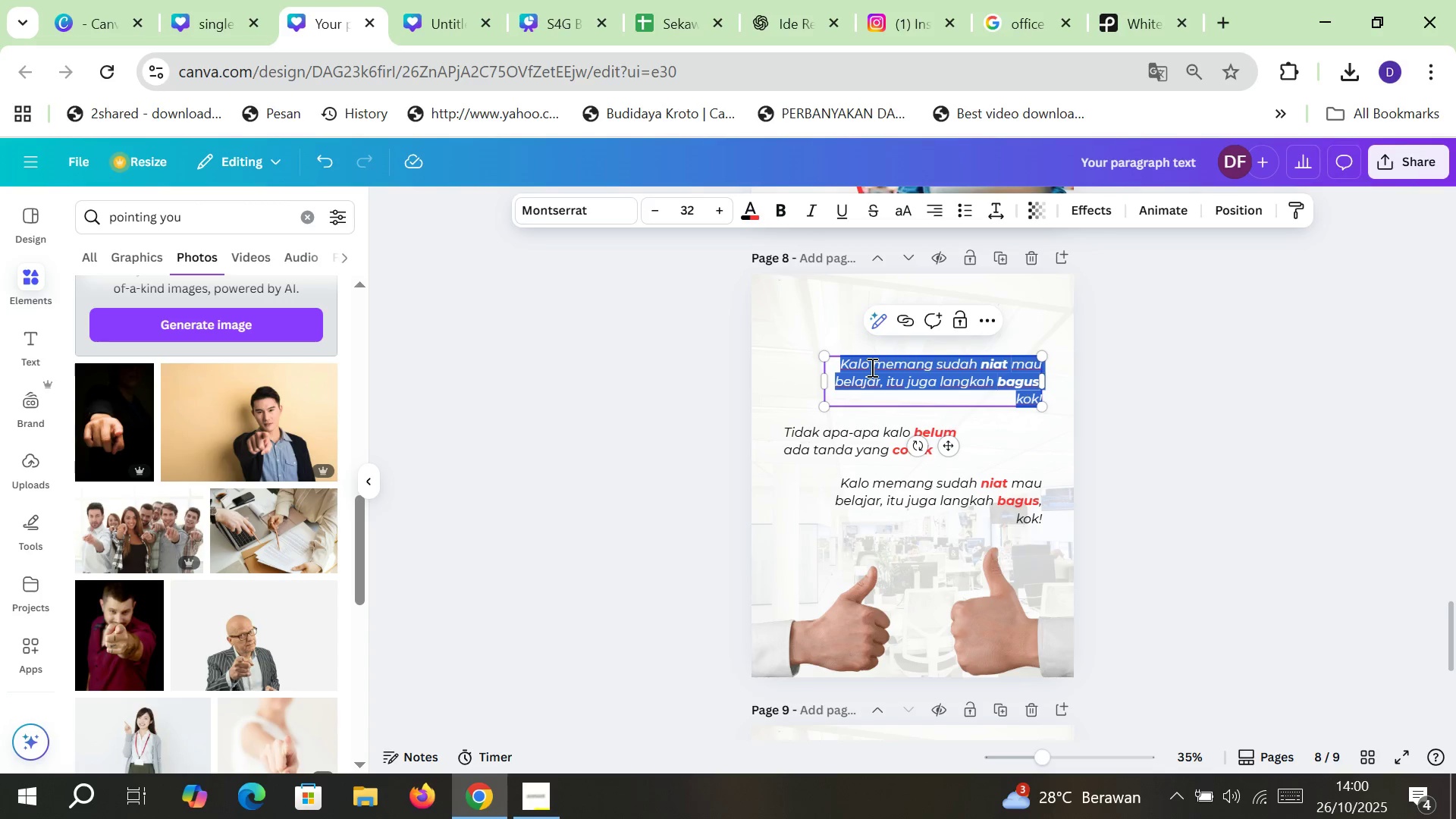 
type(kALA)
key(Backspace)
key(Backspace)
key(Backspace)
key(Backspace)
type(Kalau kamu punya 2 dari 5 tanda tadi, kamu lebih dari siap menjadi VA)
 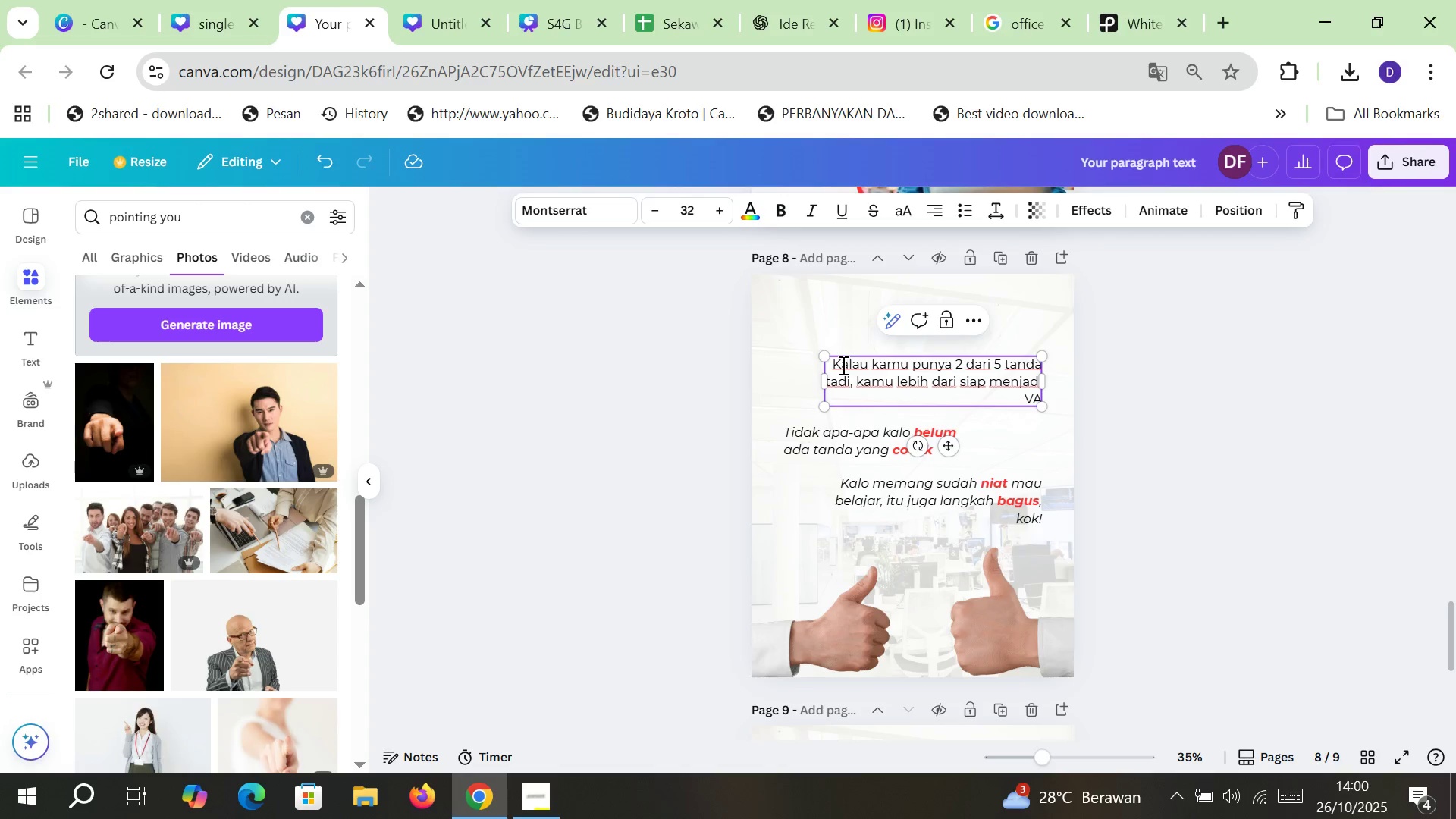 
left_click([1172, 381])
 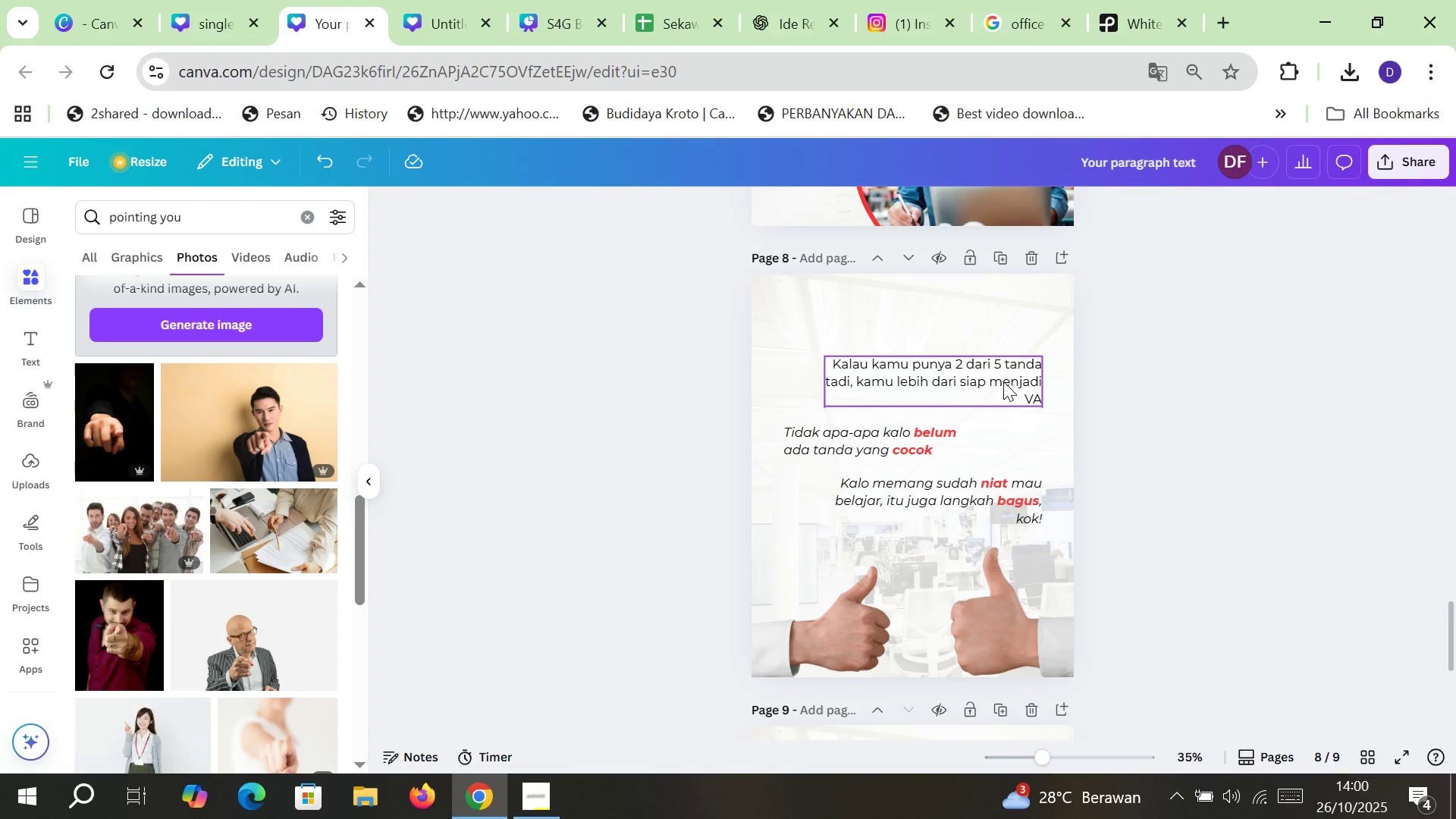 
left_click([1003, 381])
 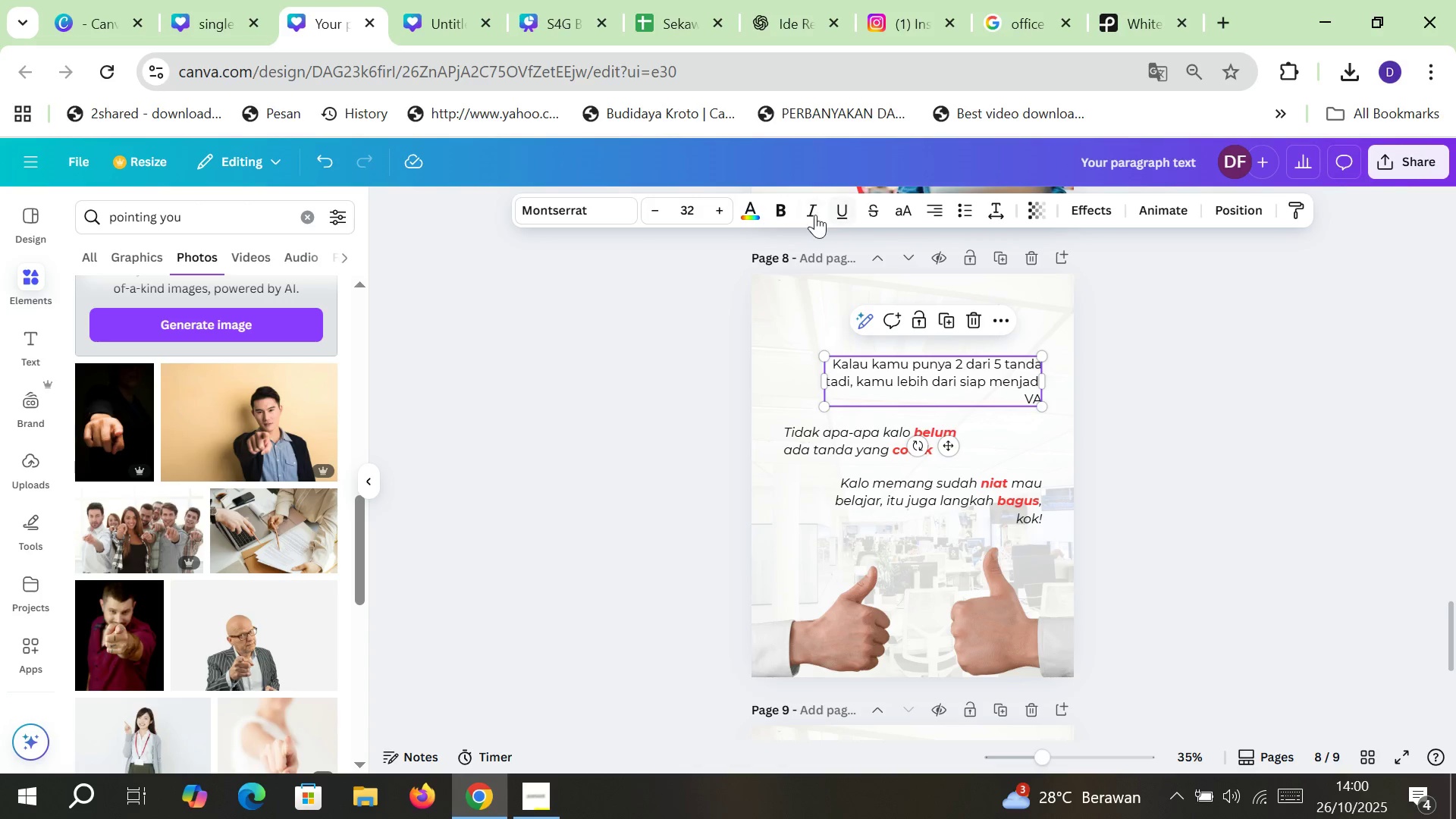 
left_click([815, 215])
 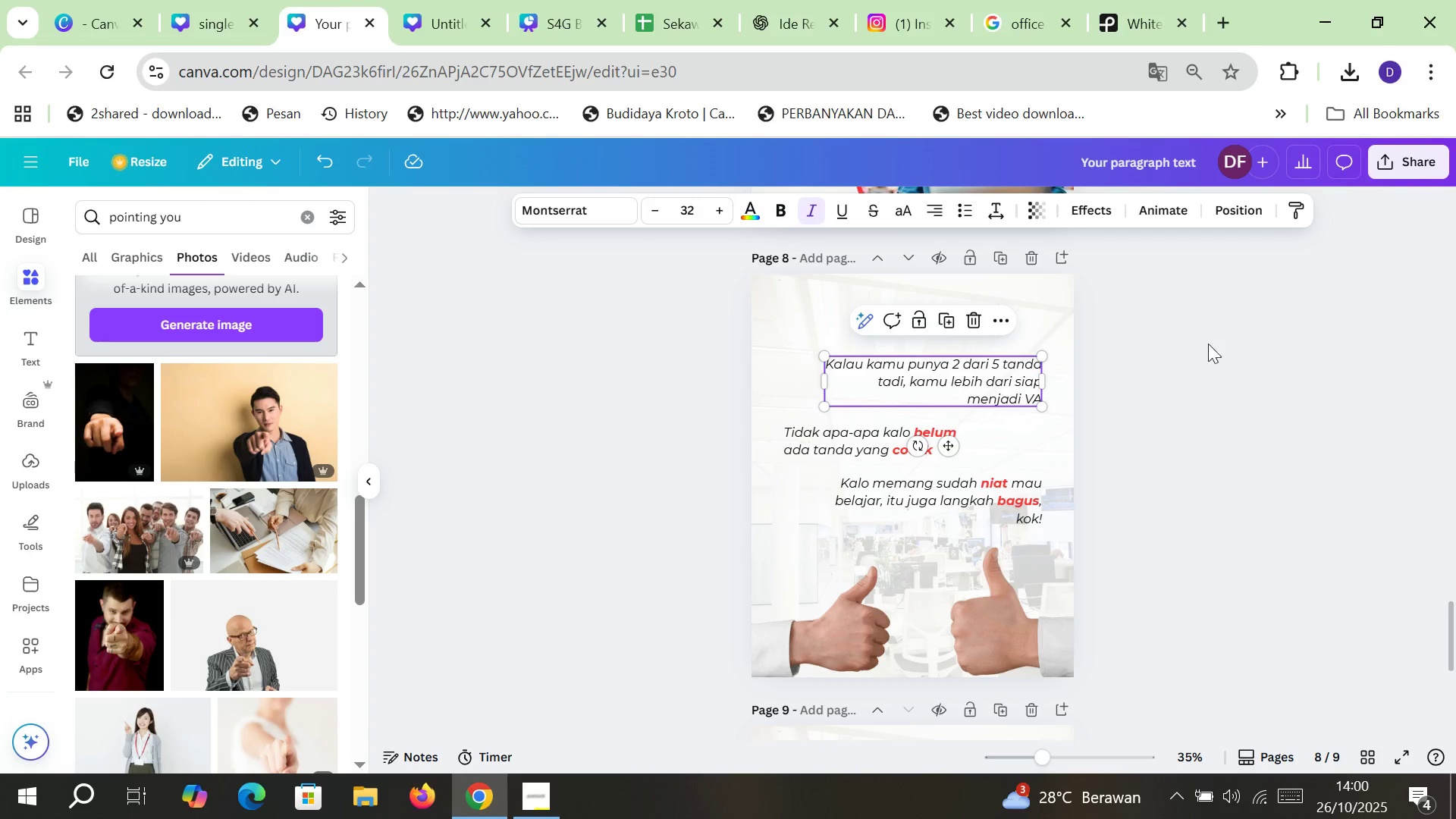 
left_click([1221, 347])
 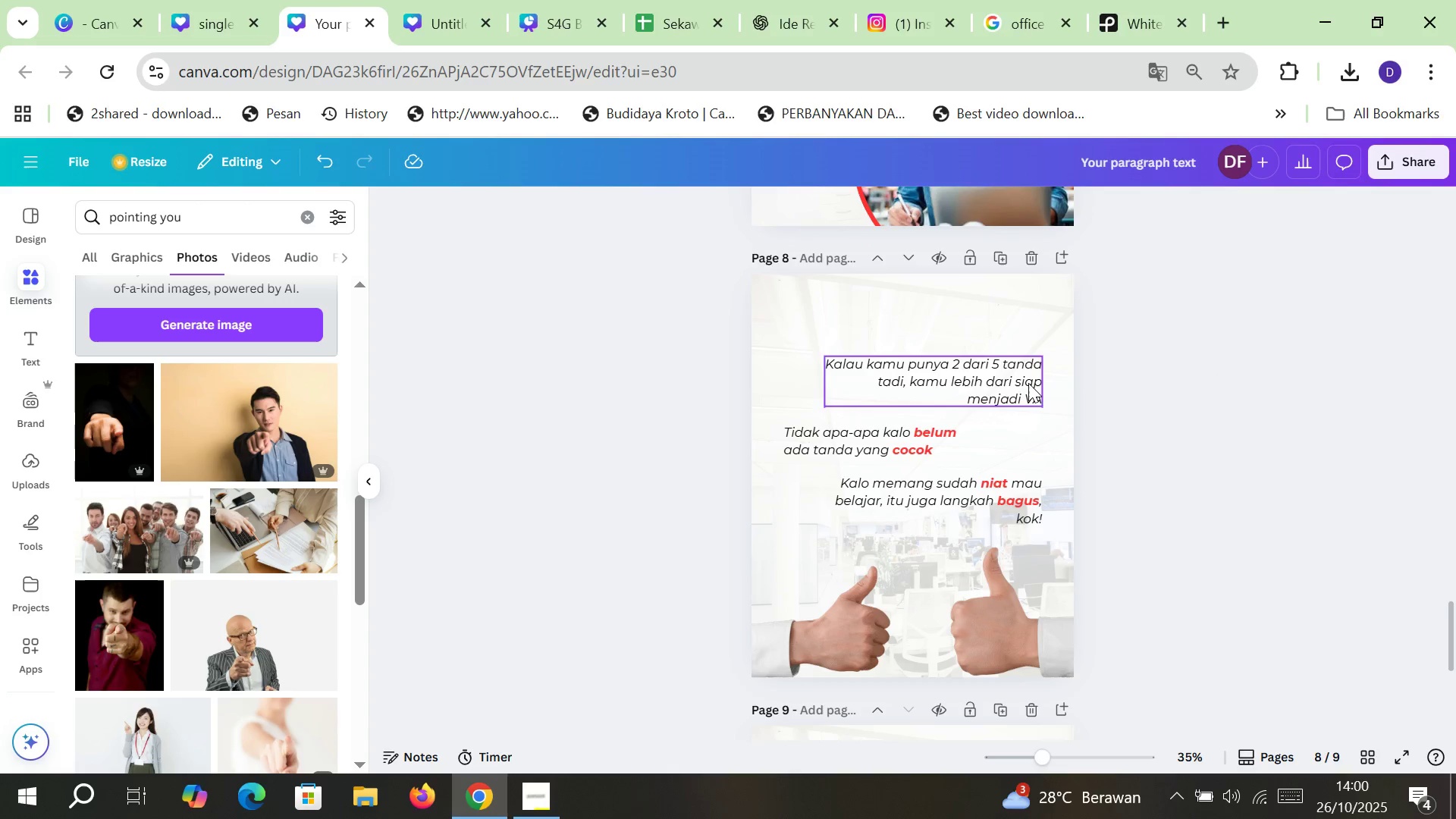 
double_click([1028, 383])
 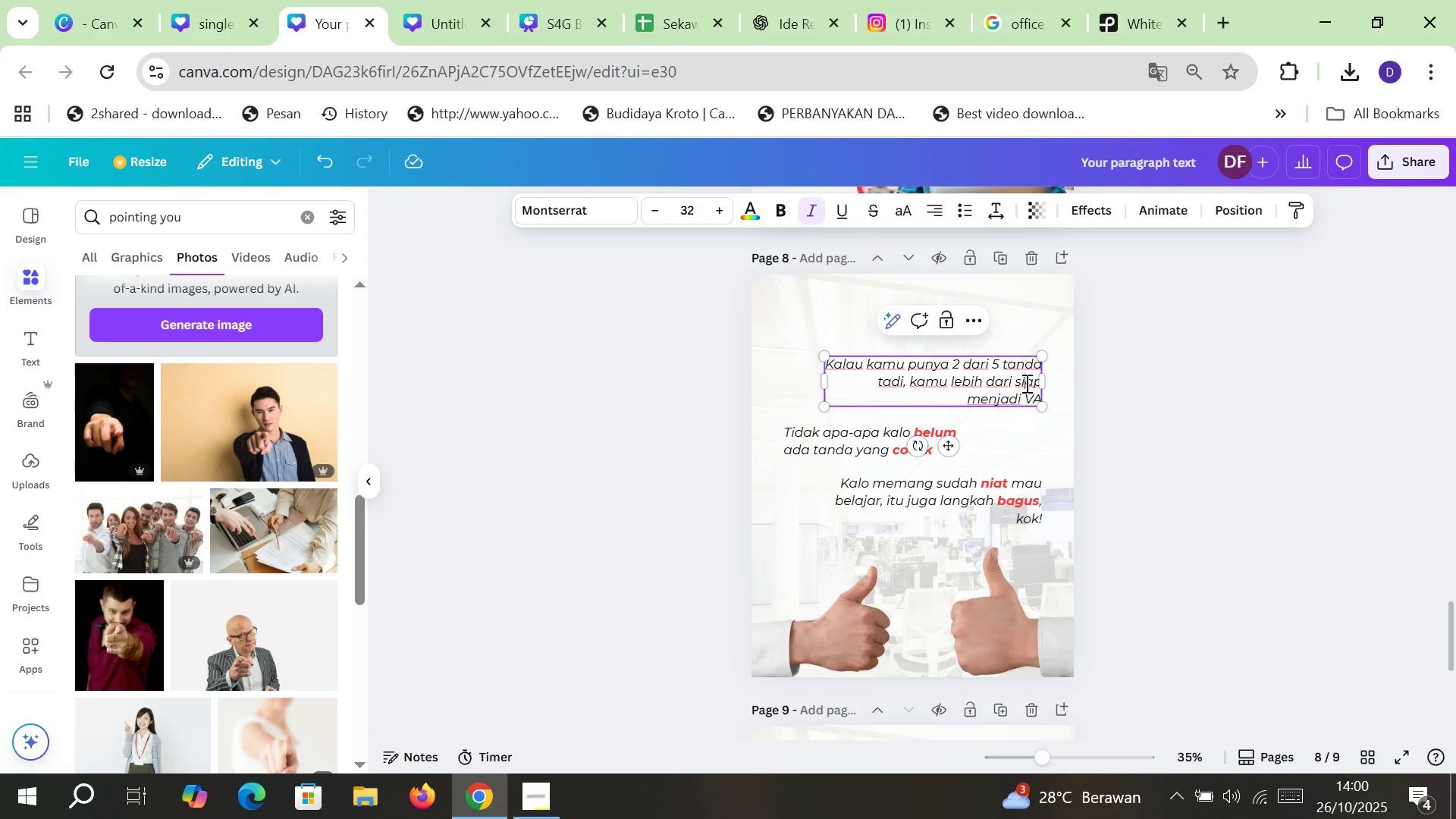 
double_click([1025, 383])
 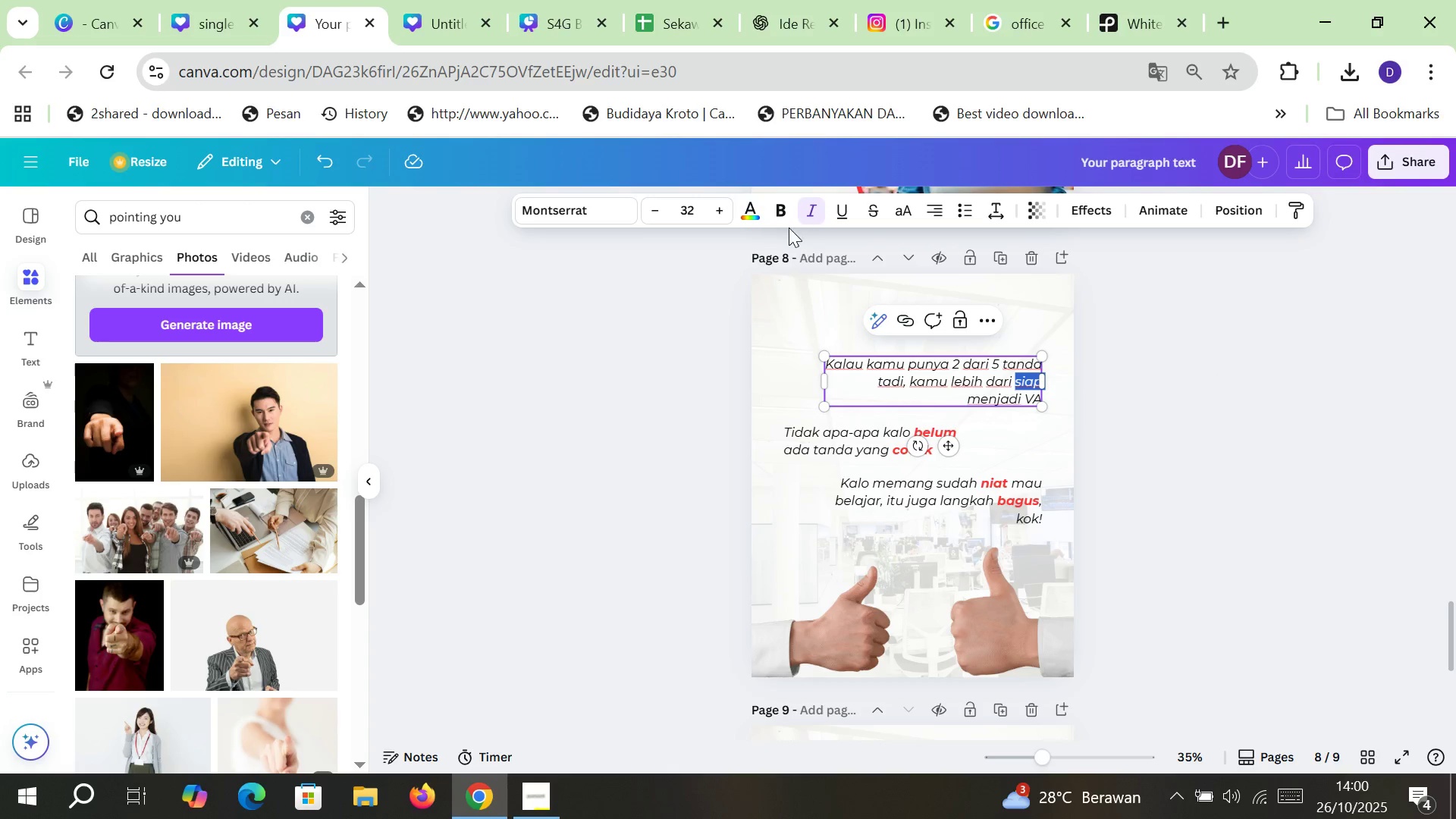 
left_click([780, 212])
 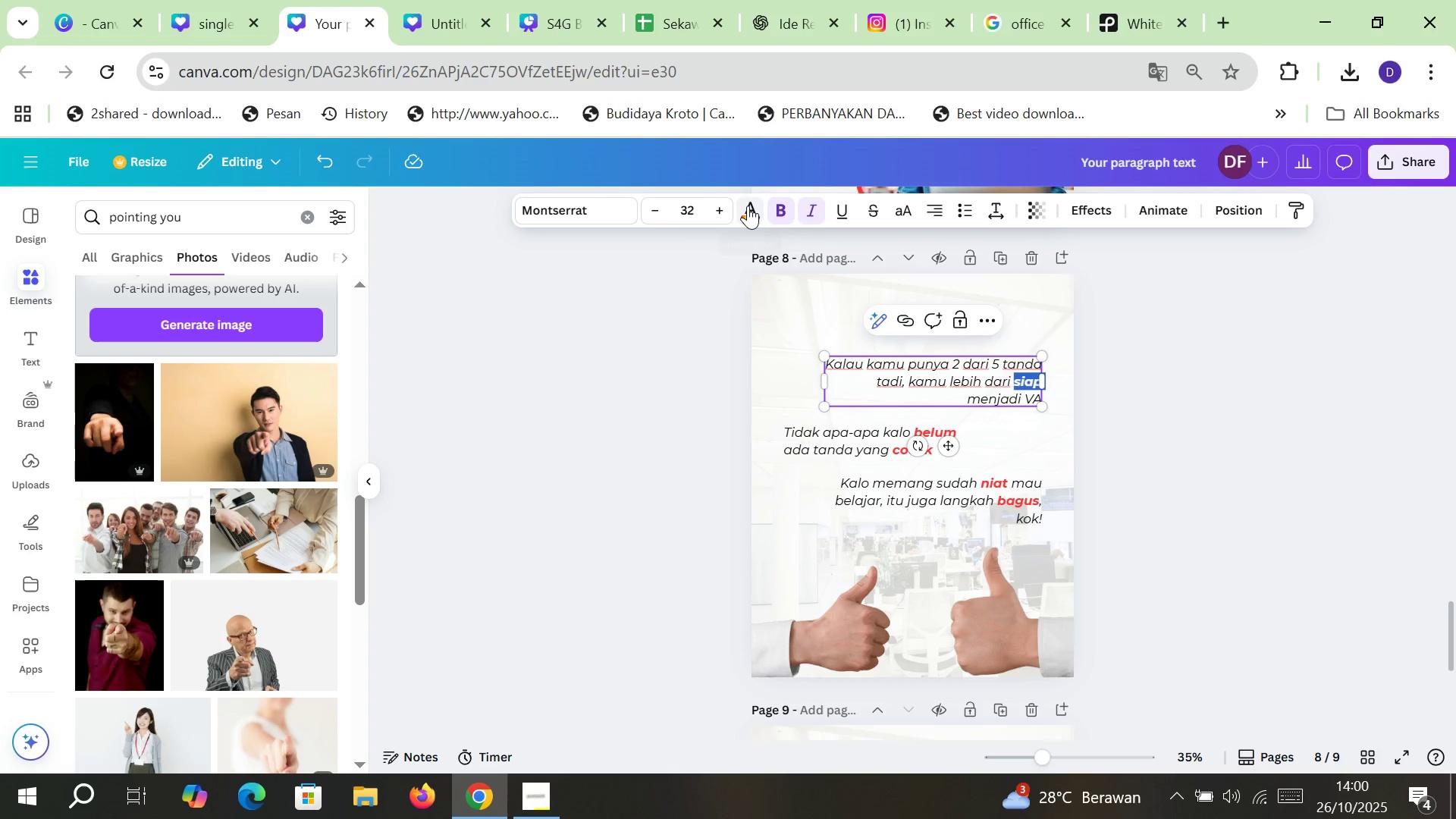 
double_click([748, 206])
 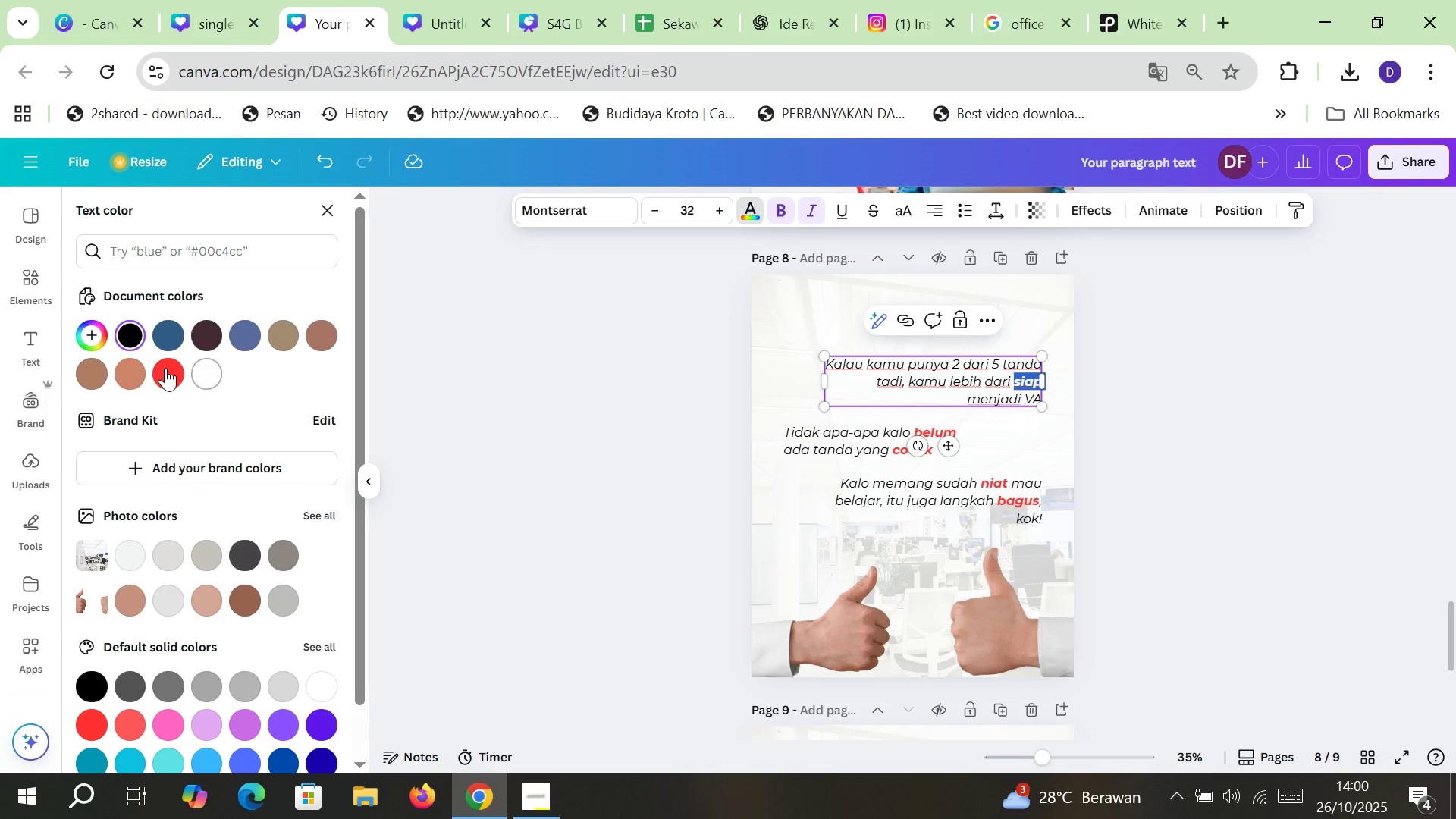 
left_click([165, 367])
 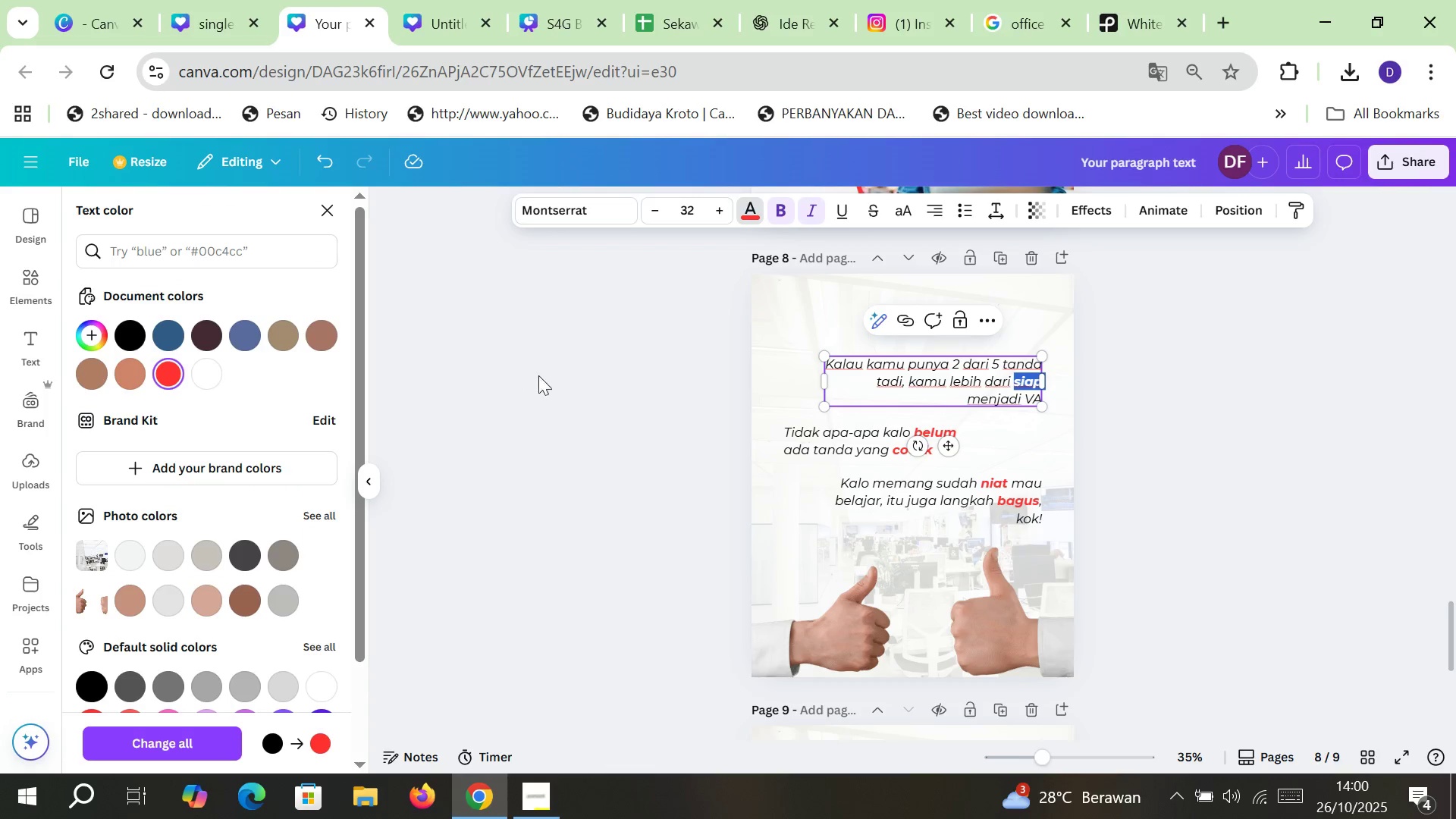 
left_click([617, 372])
 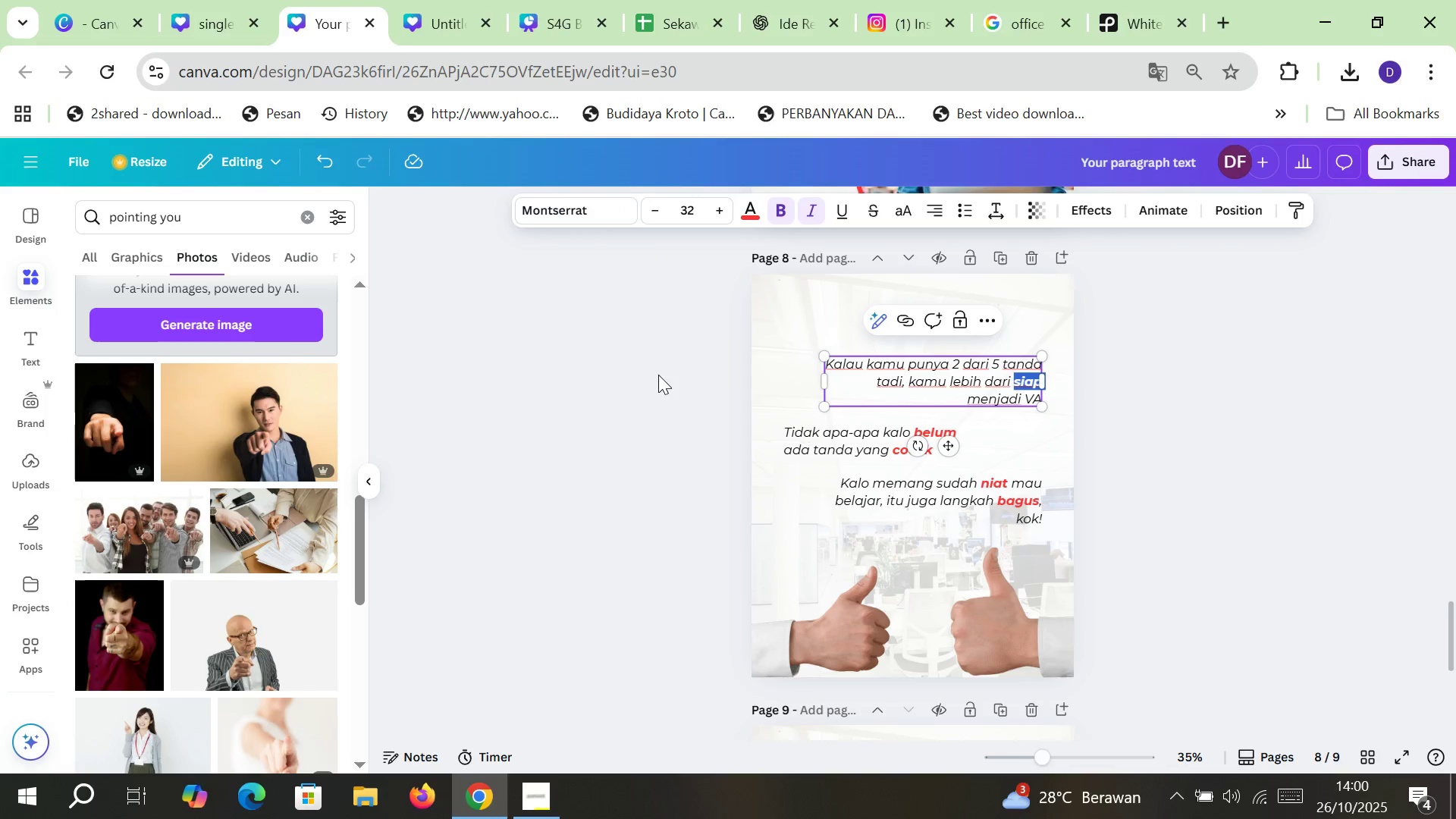 
left_click([658, 375])
 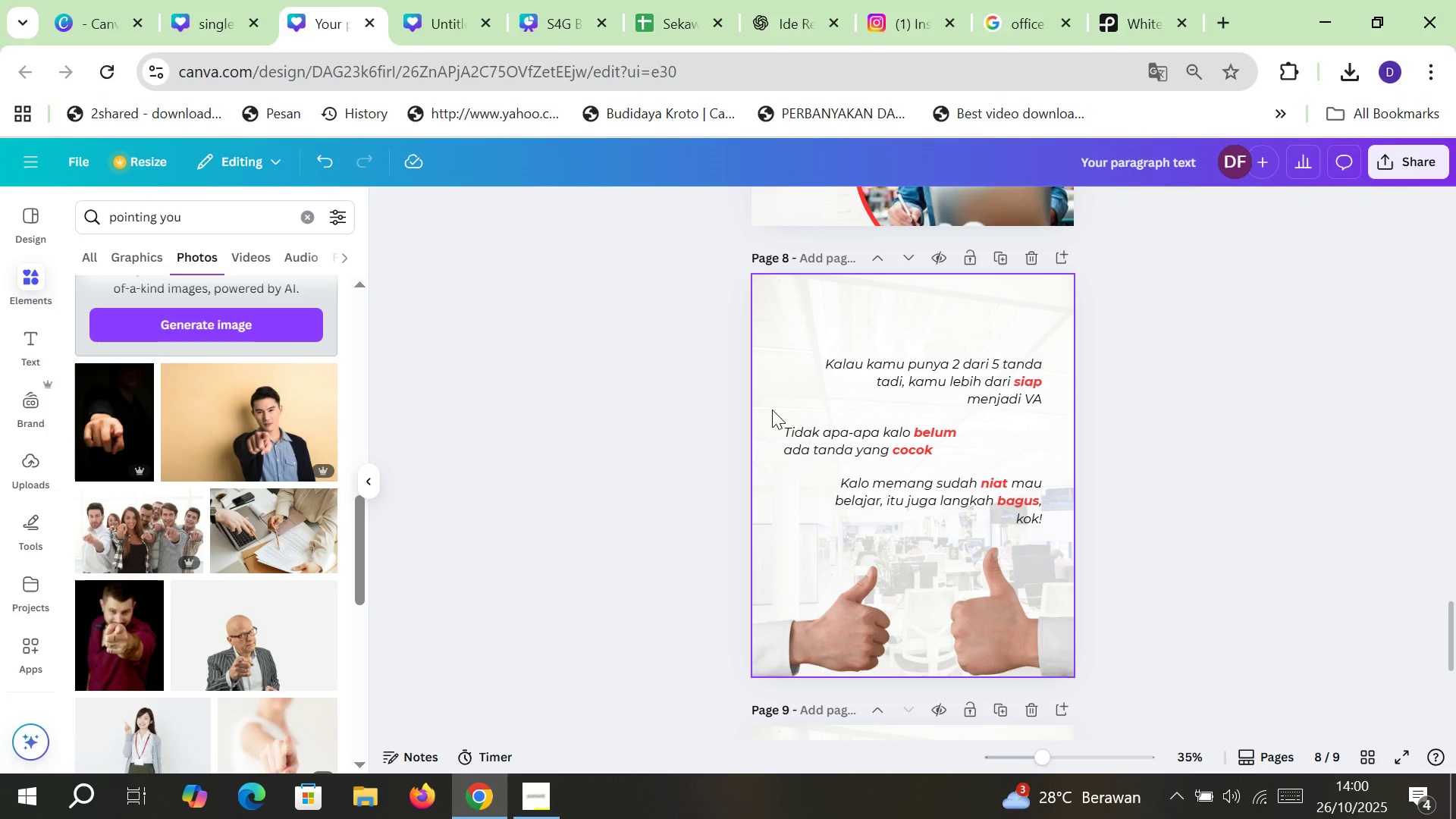 
double_click([794, 429])
 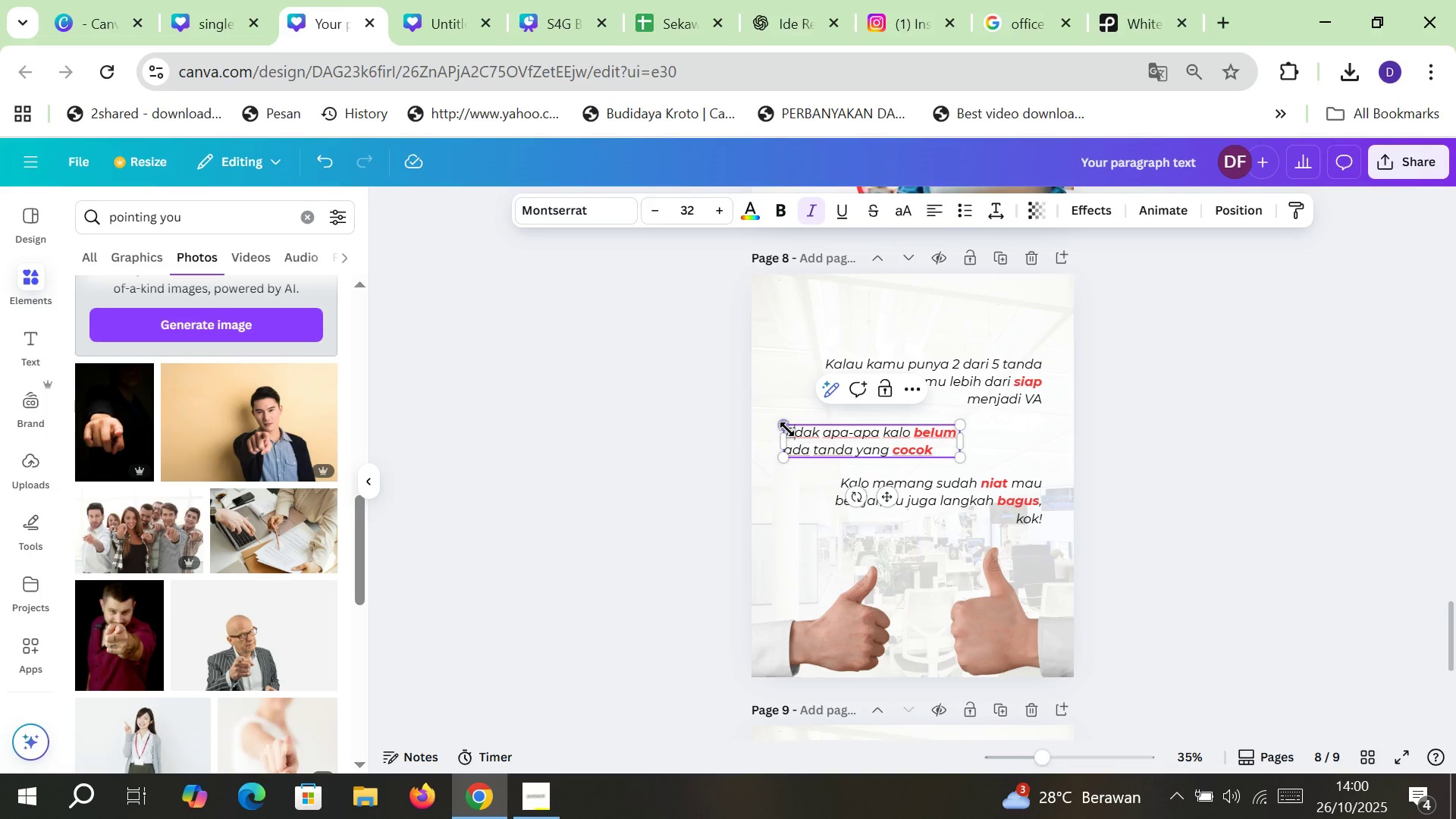 
left_click([787, 429])
 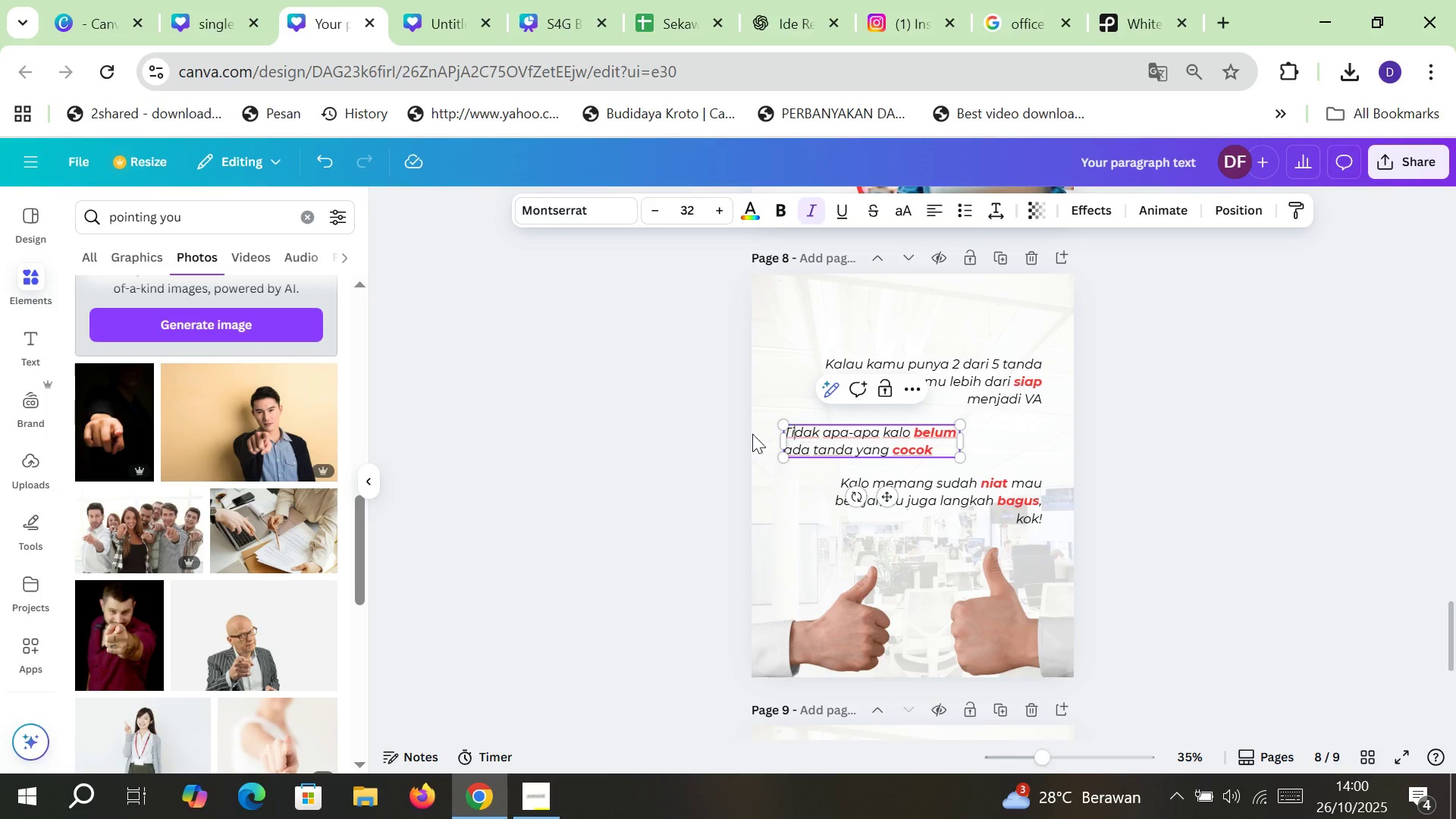 
left_click([620, 425])
 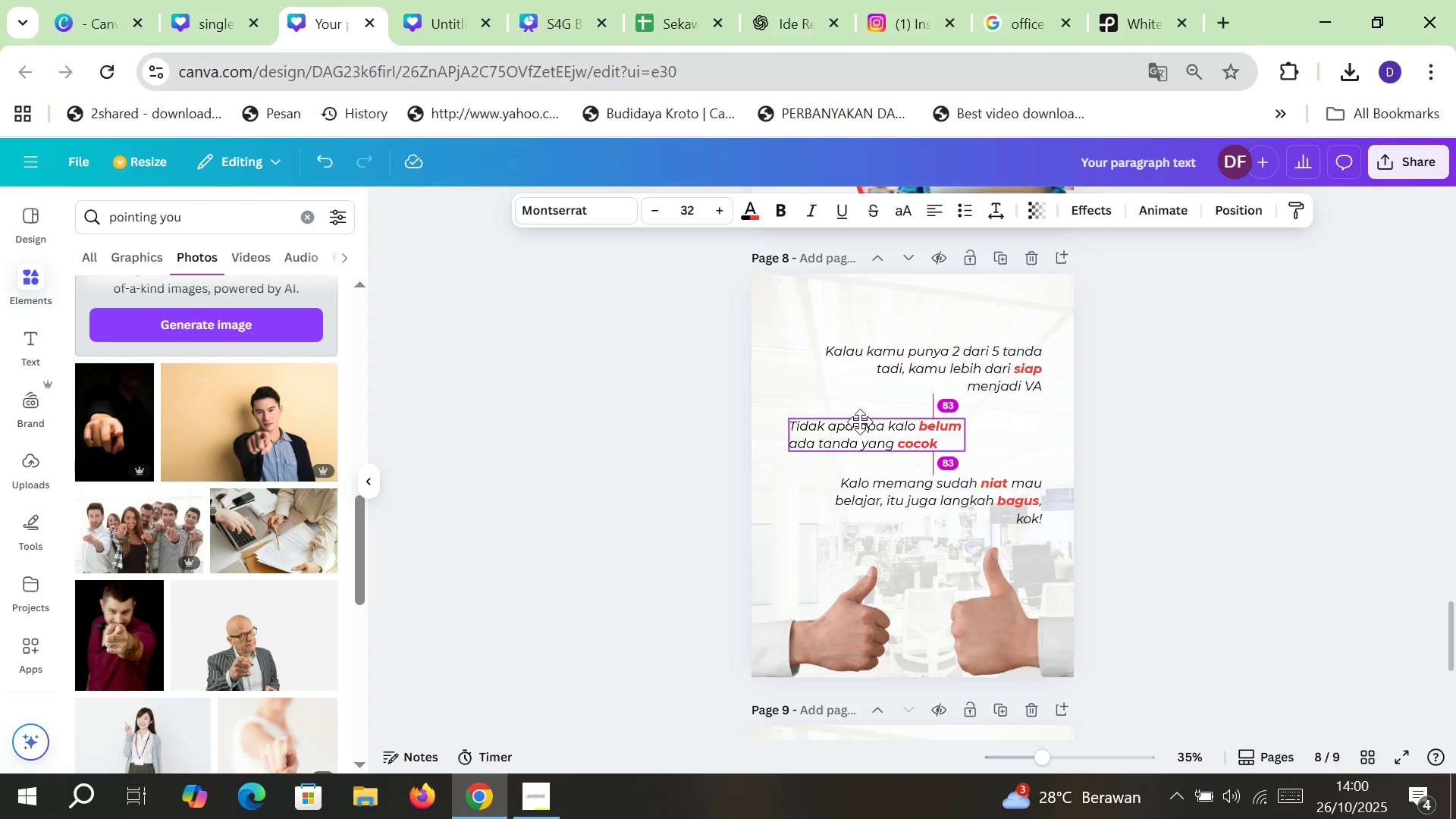 
wait(5.05)
 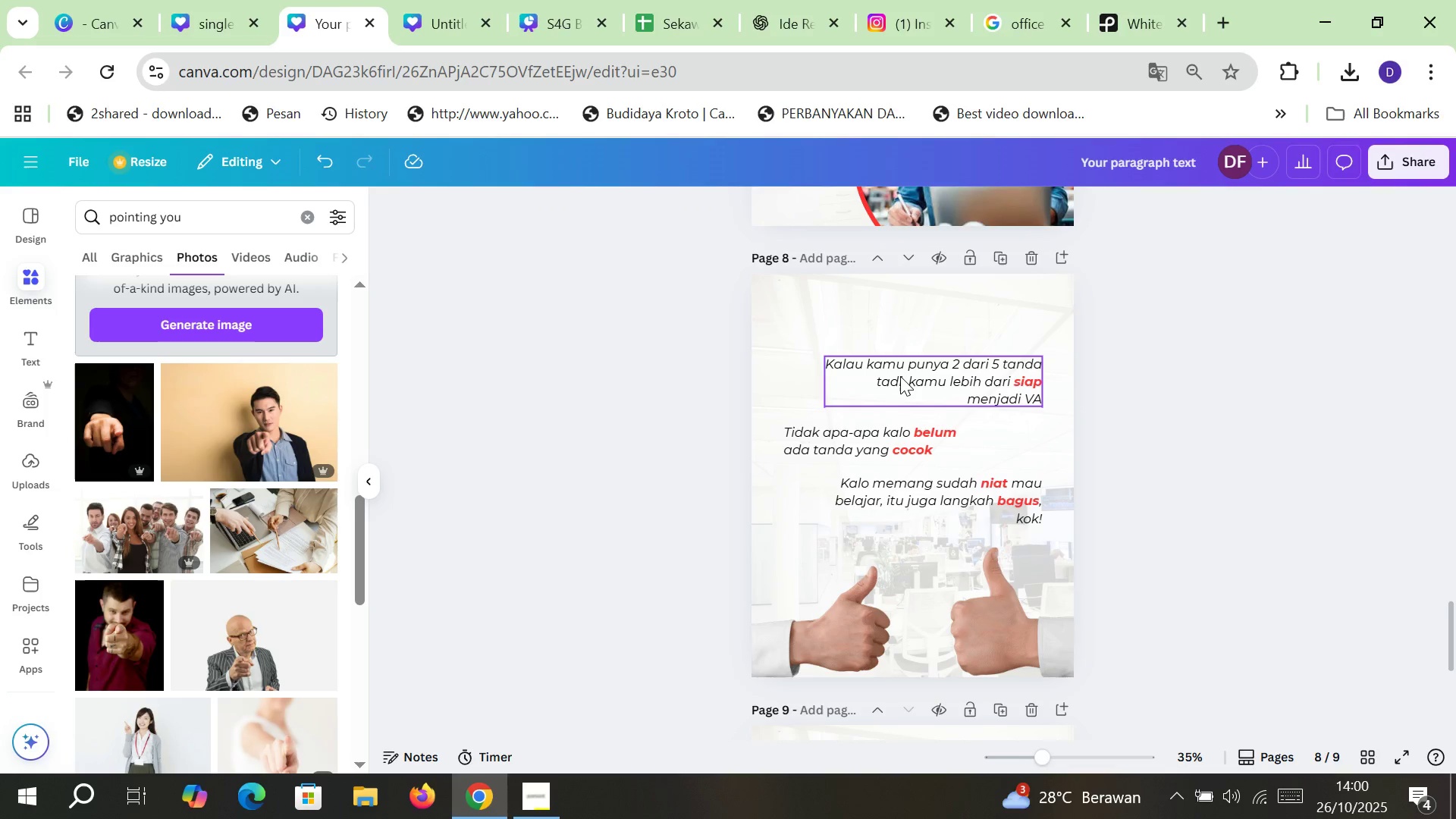 
double_click([1214, 438])
 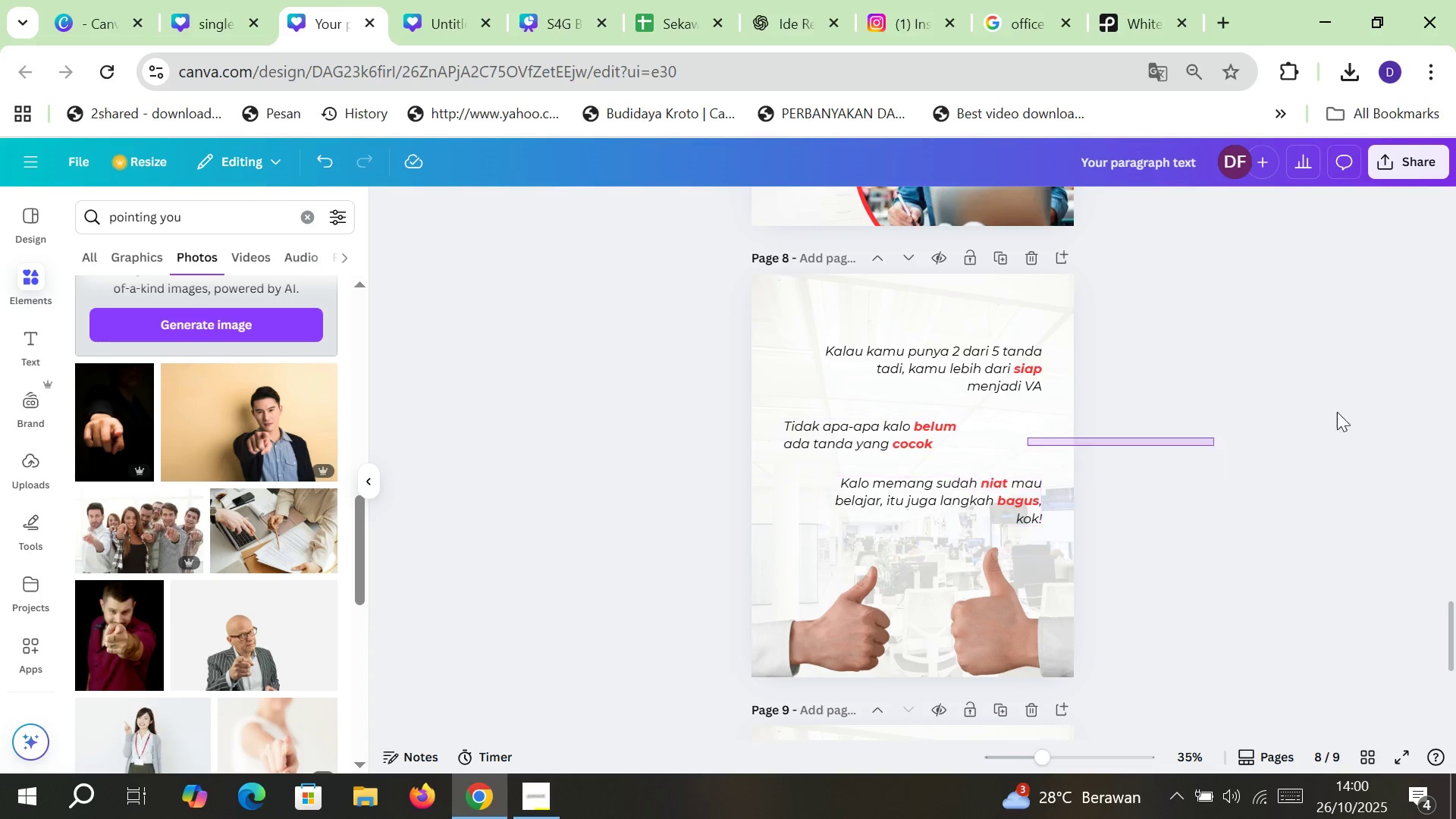 
left_click([1320, 275])
 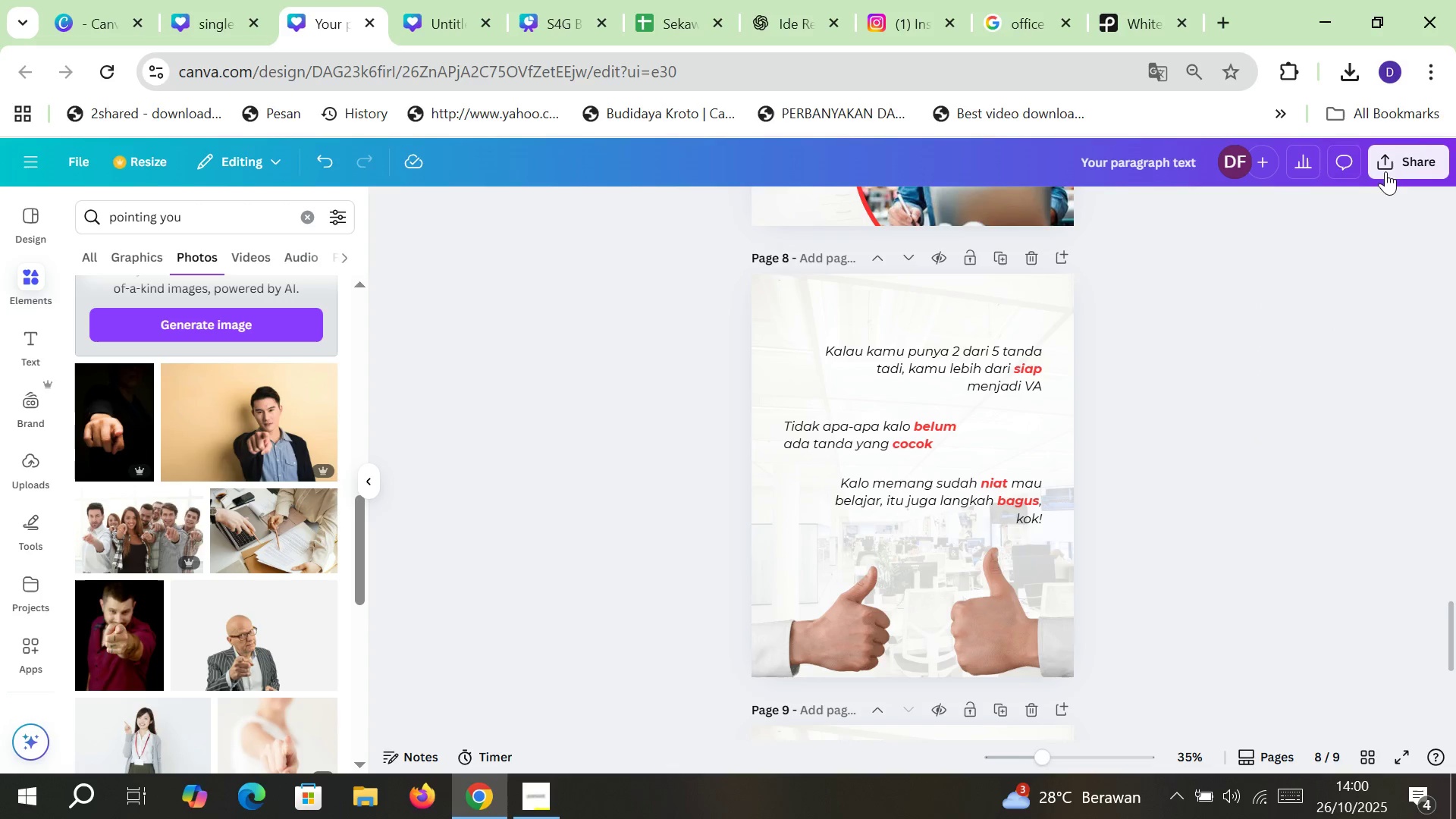 
left_click([1387, 165])
 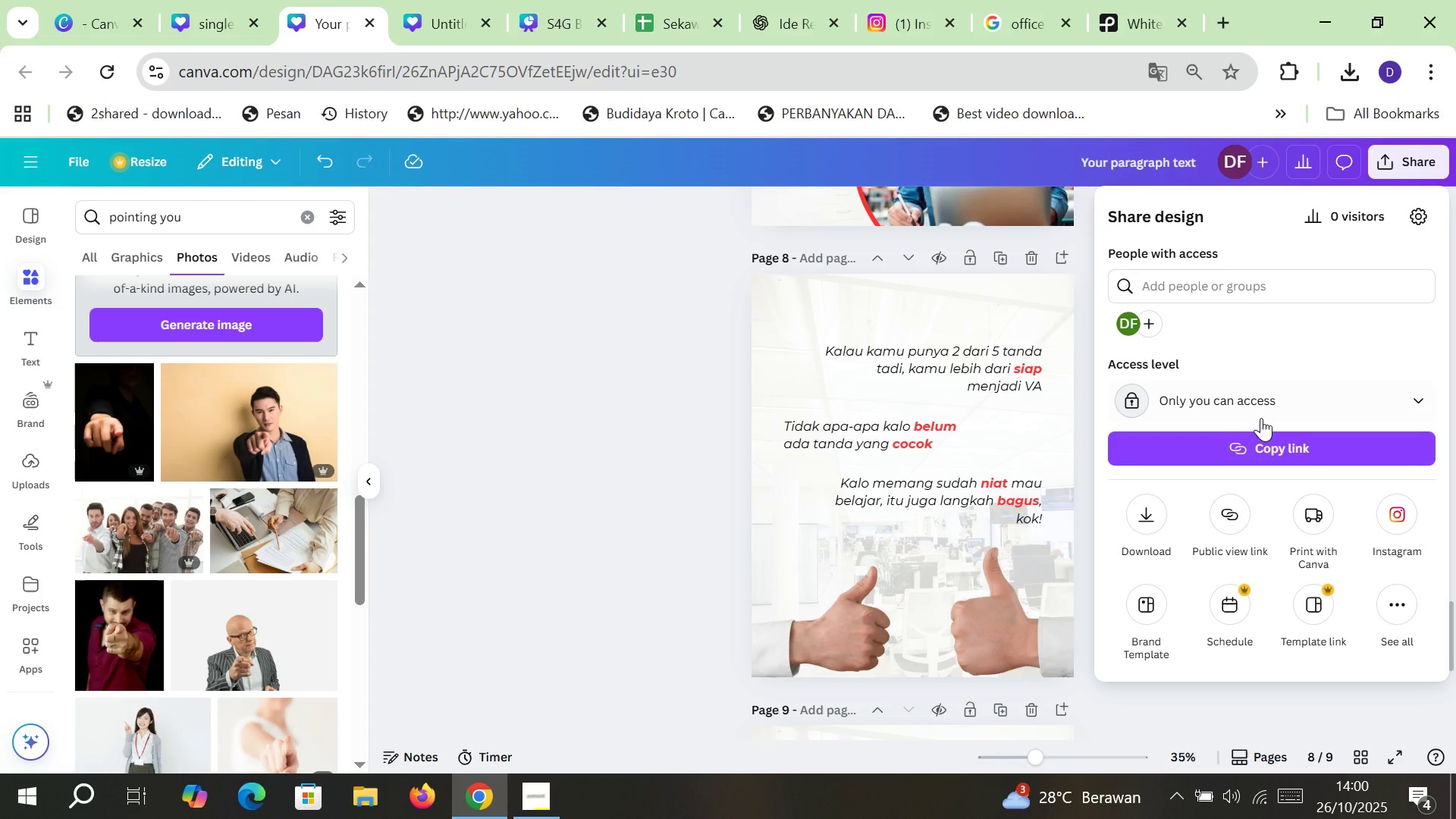 
left_click([1137, 516])
 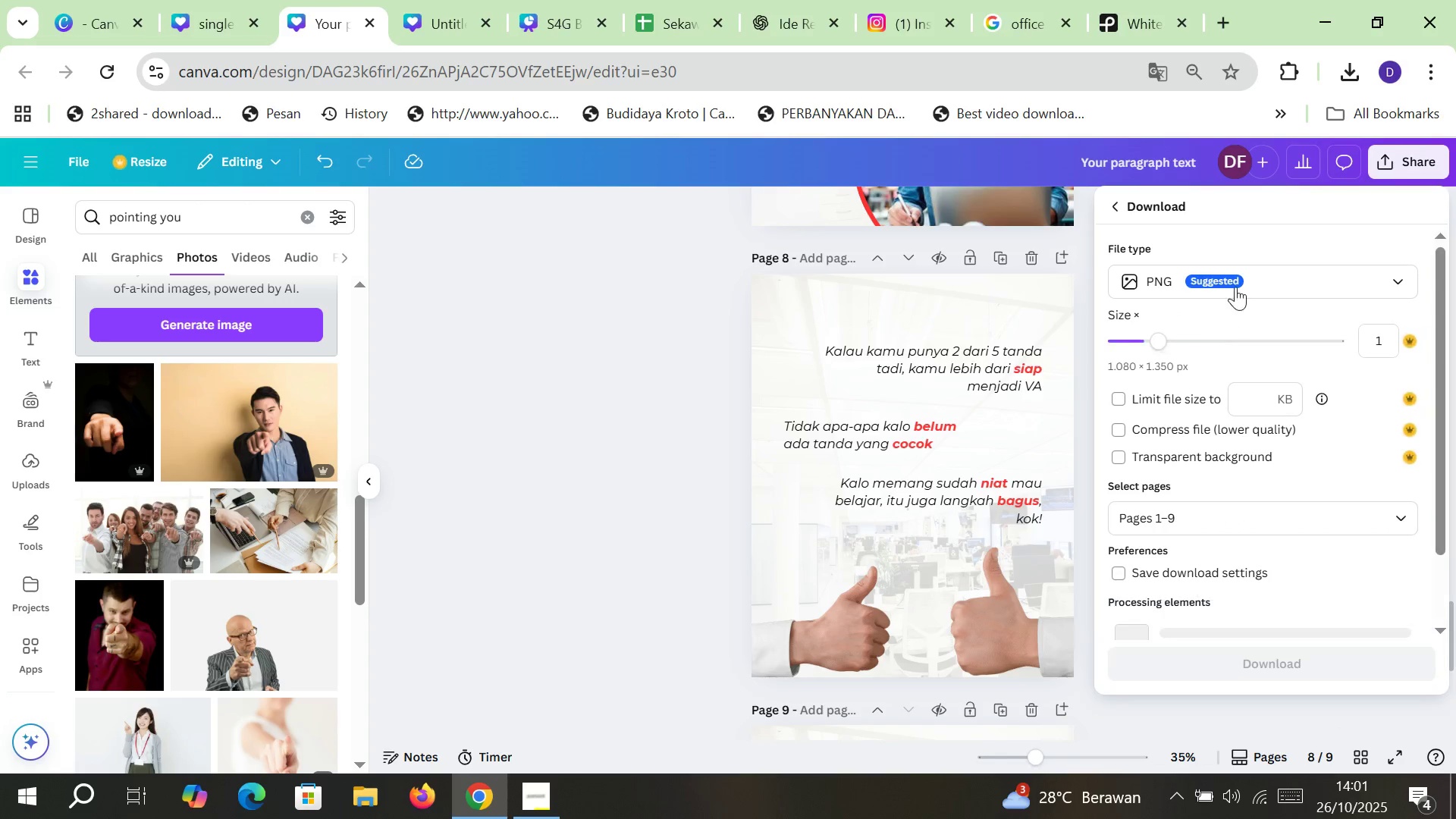 
left_click([1244, 282])
 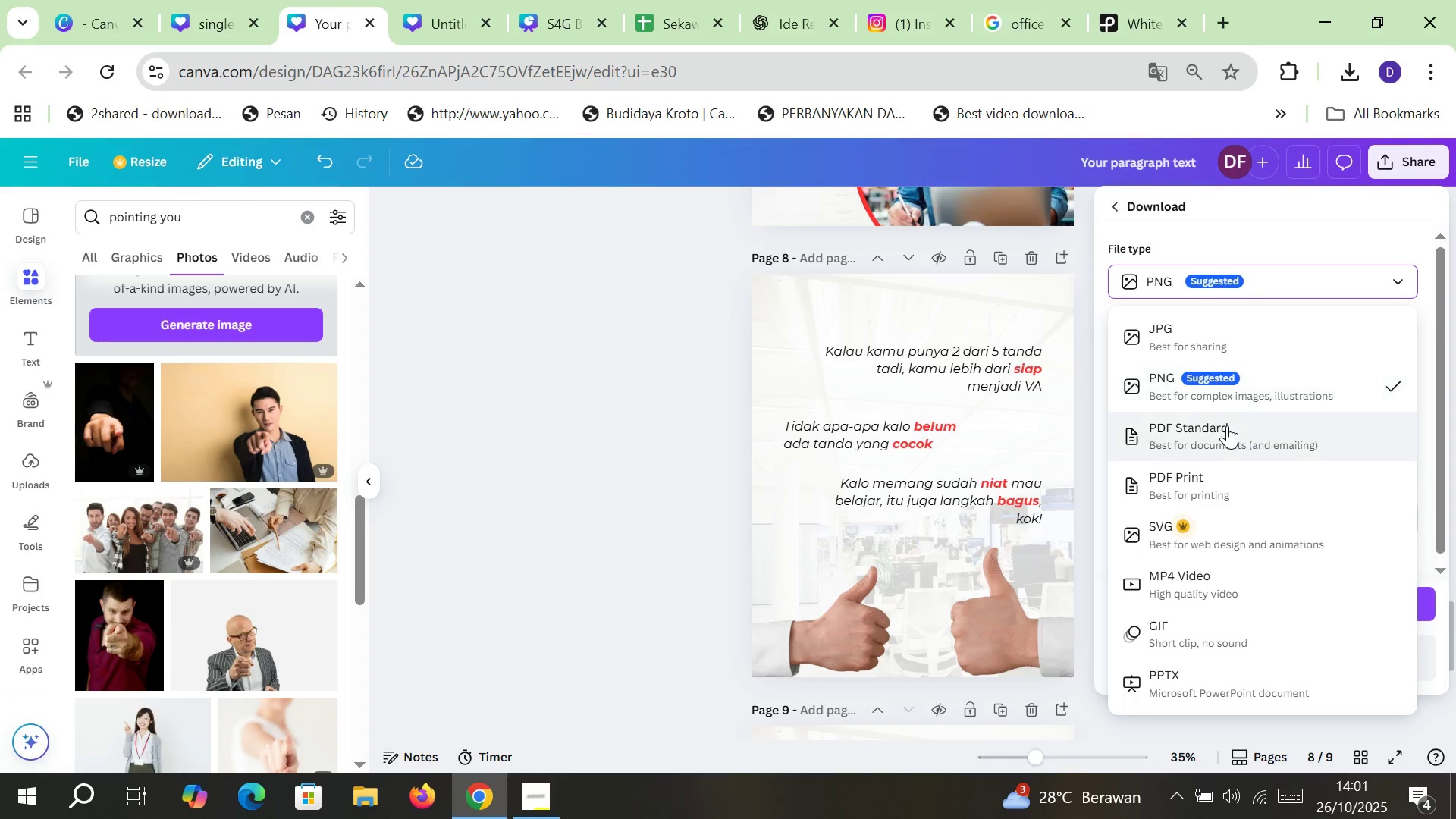 
left_click([1227, 425])
 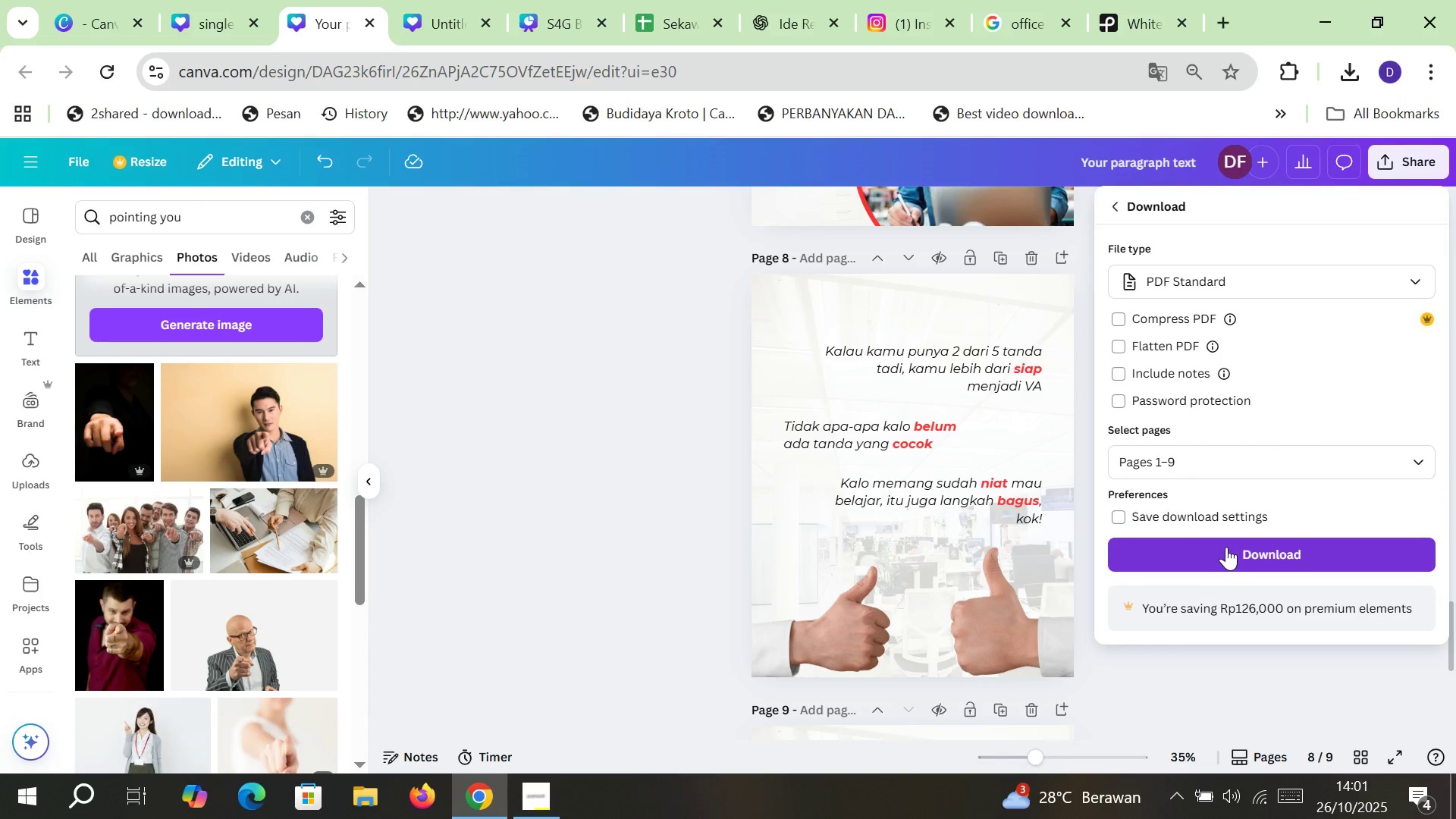 
left_click([1226, 547])
 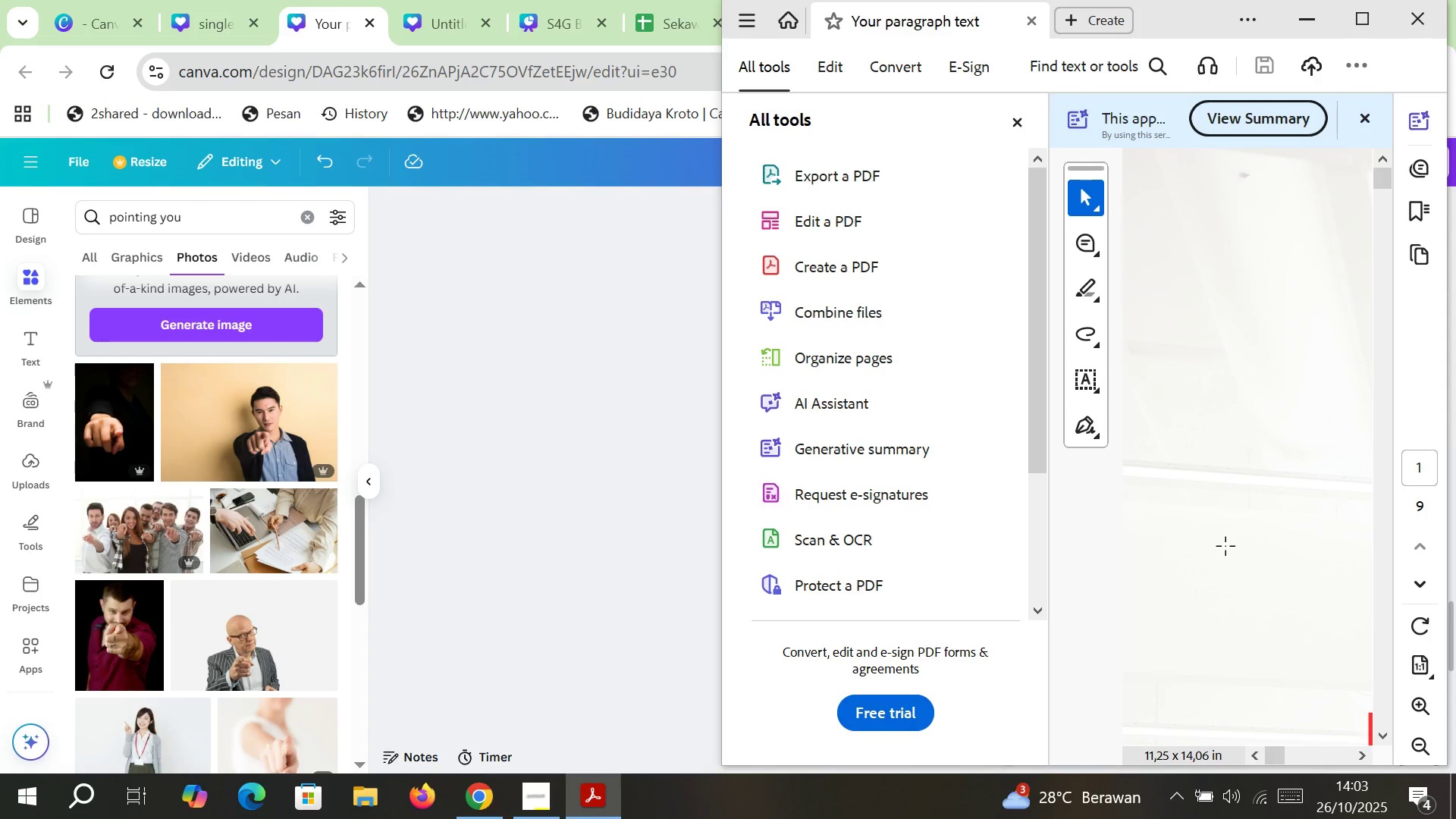 
wait(142.68)
 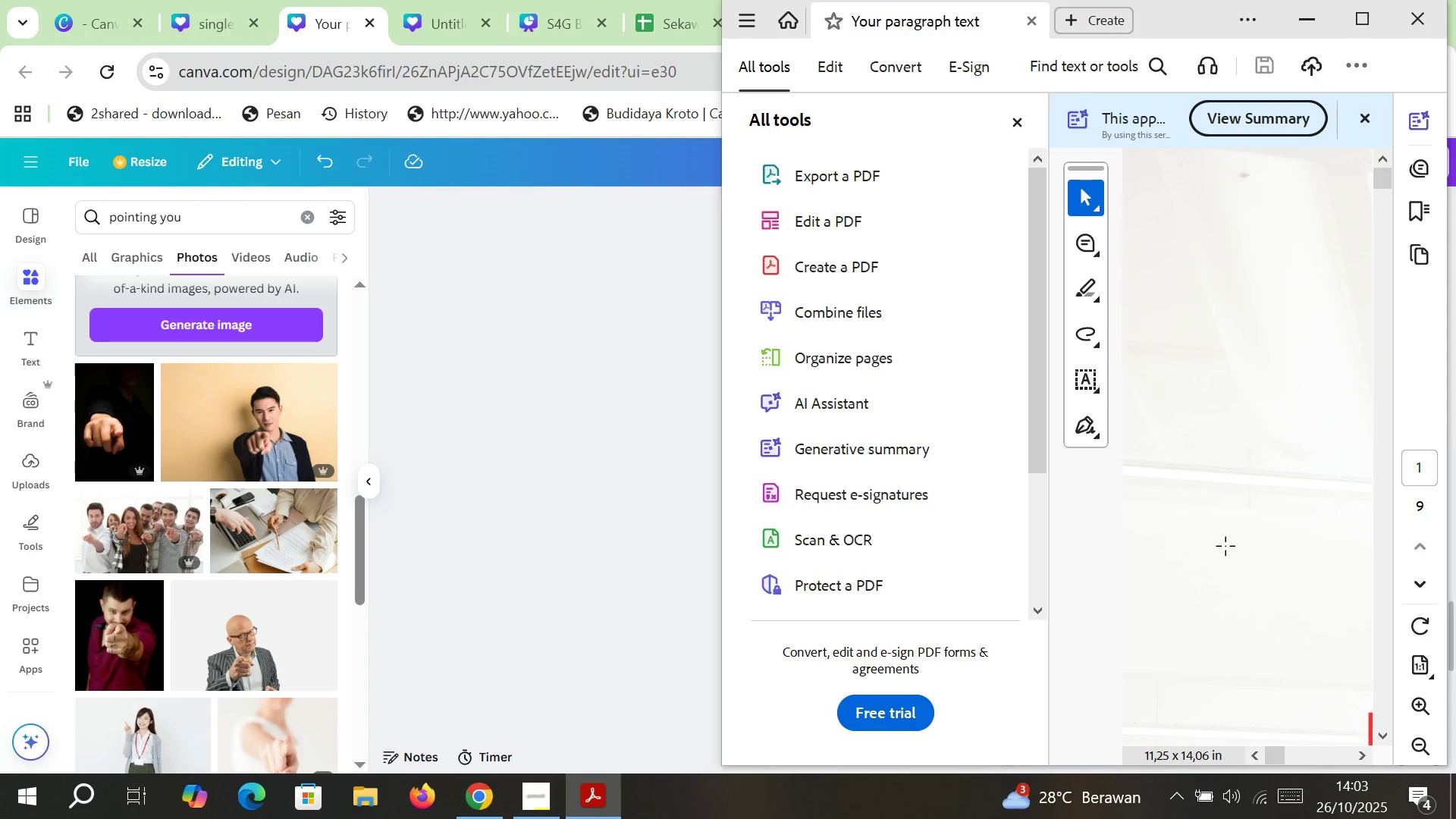 
scroll: coordinate [1232, 277], scroll_direction: down, amount: 1.0
 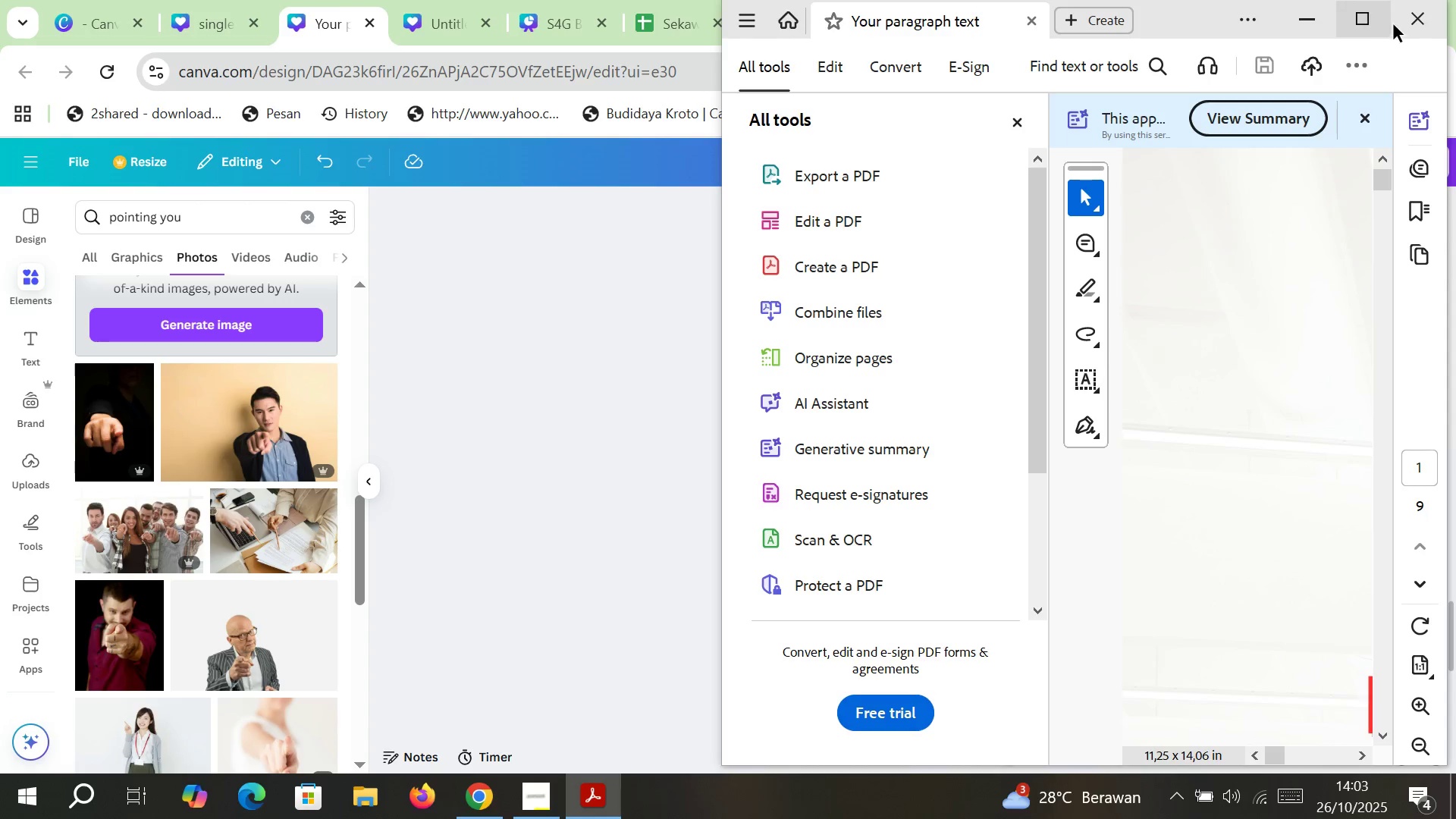 
left_click([1402, 23])
 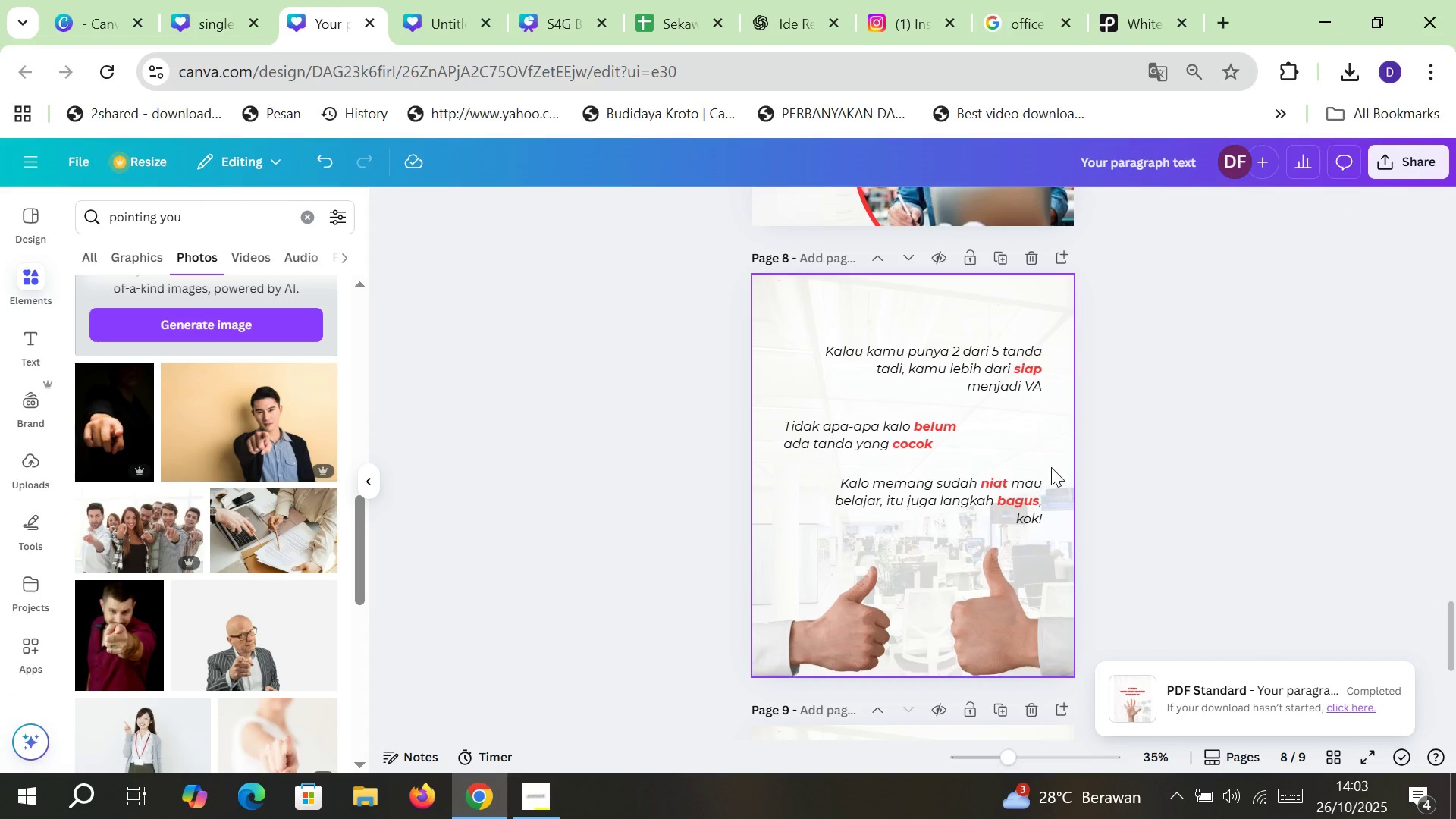 
scroll: coordinate [1058, 434], scroll_direction: up, amount: 19.0
 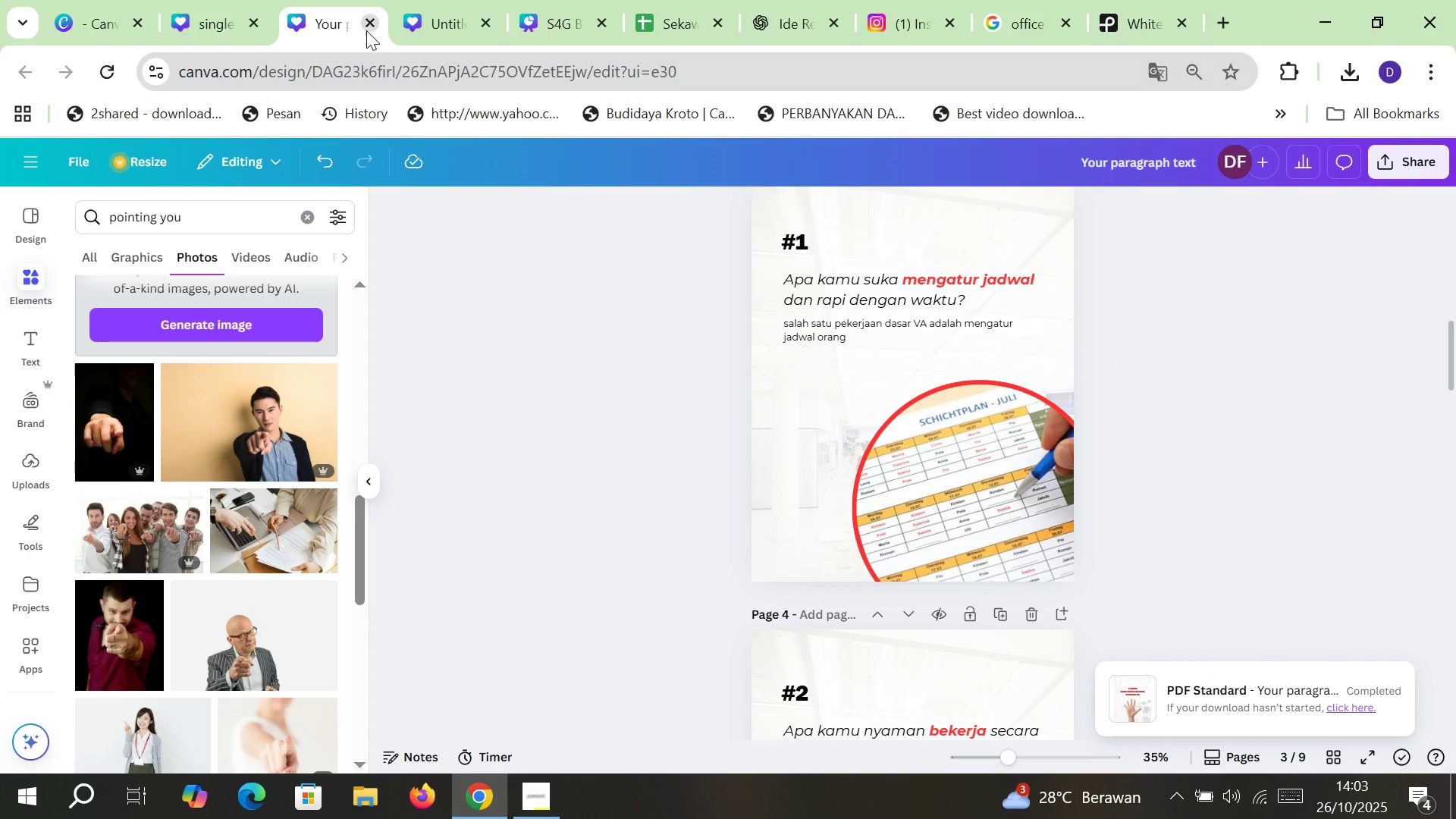 
left_click([368, 30])
 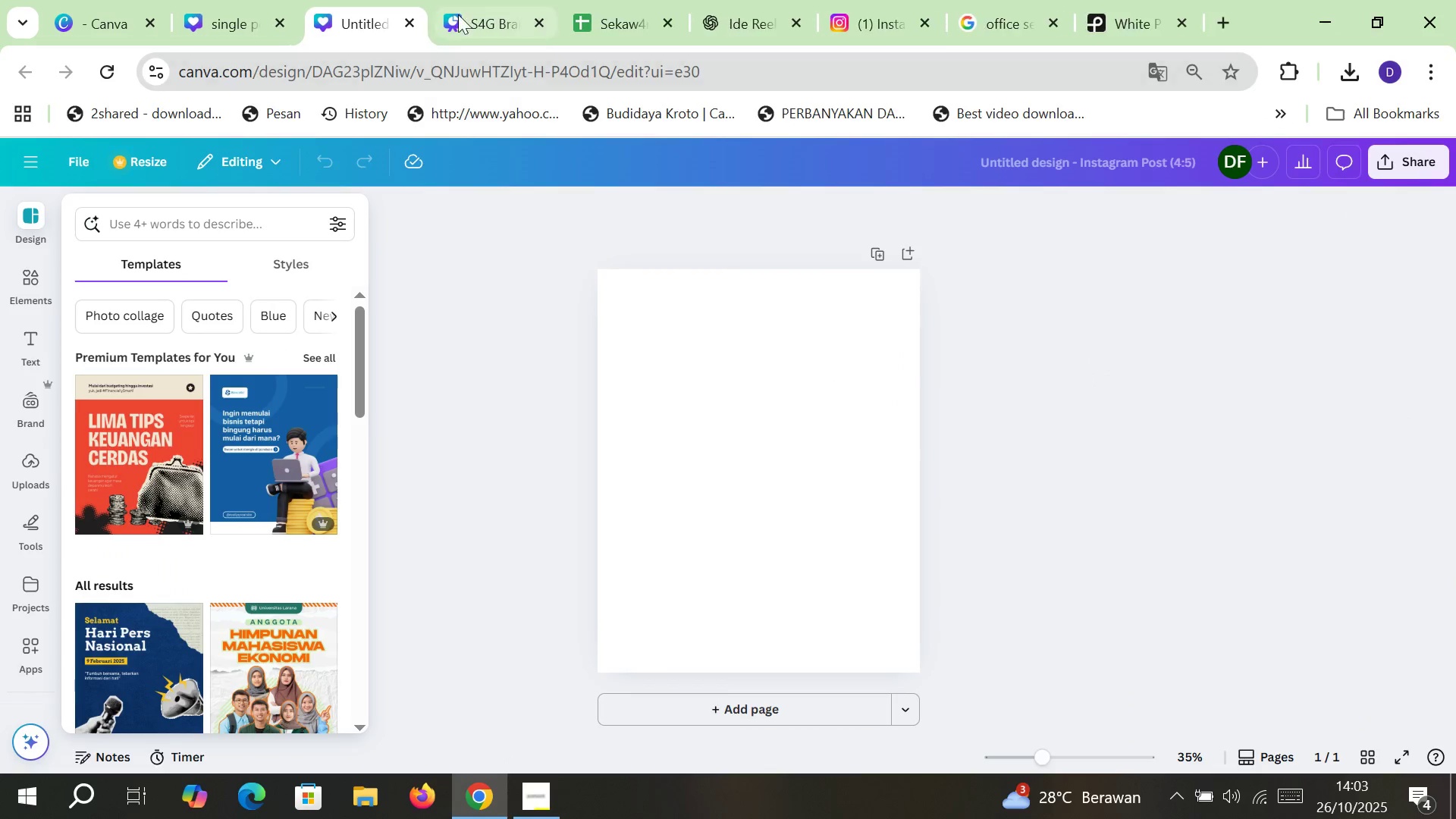 
left_click([473, 0])
 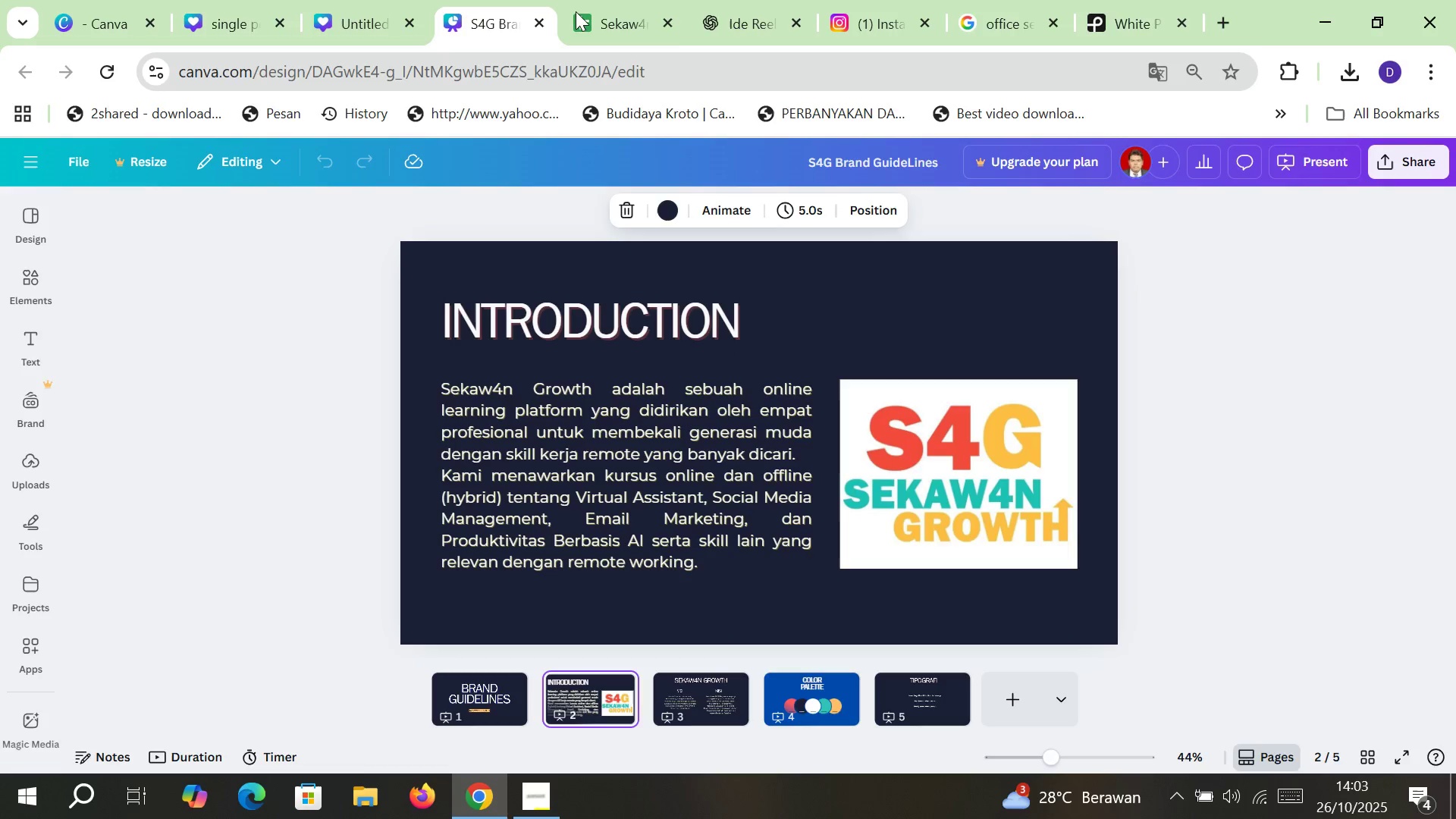 
left_click([601, 0])
 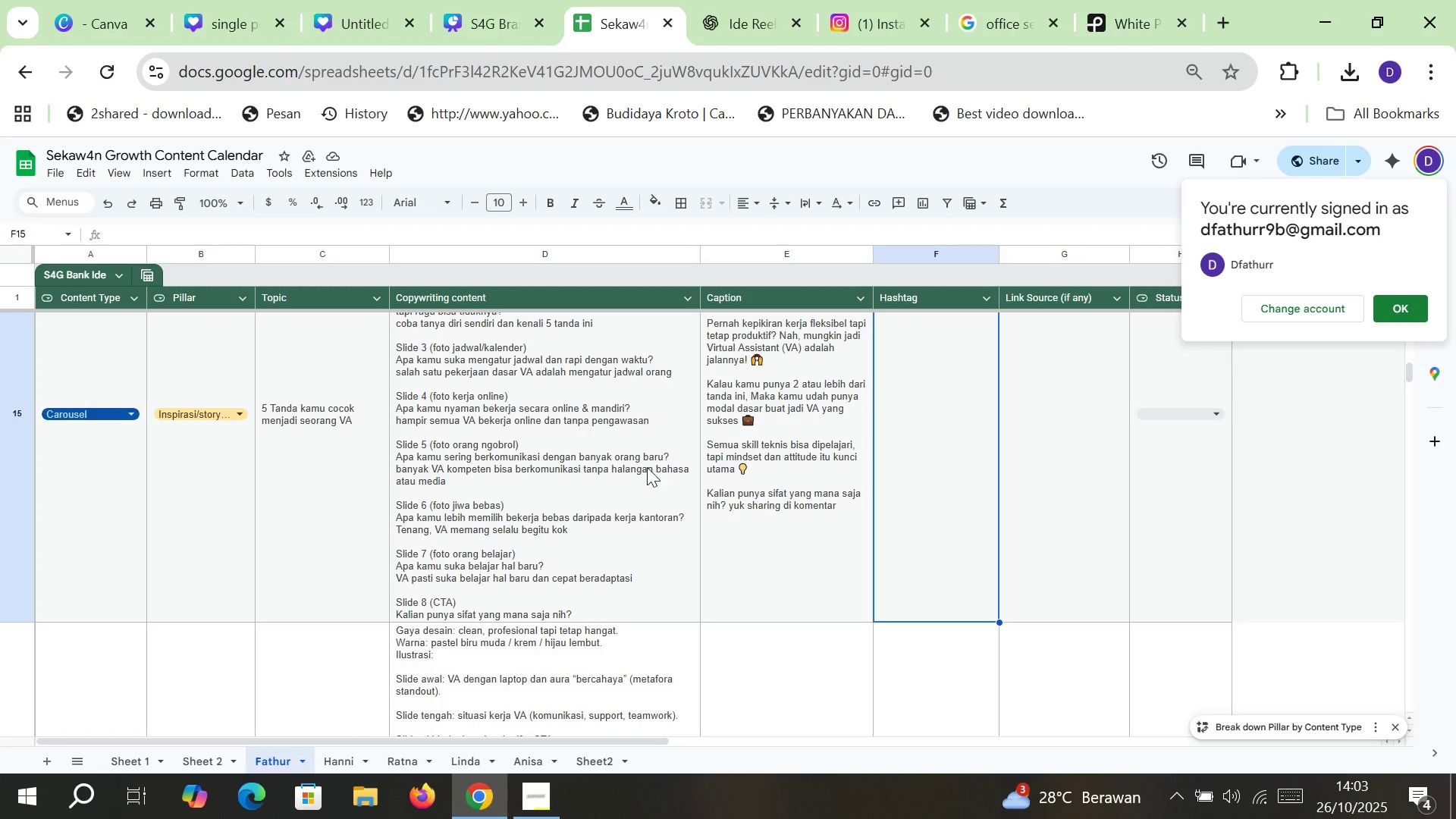 
left_click([734, 607])
 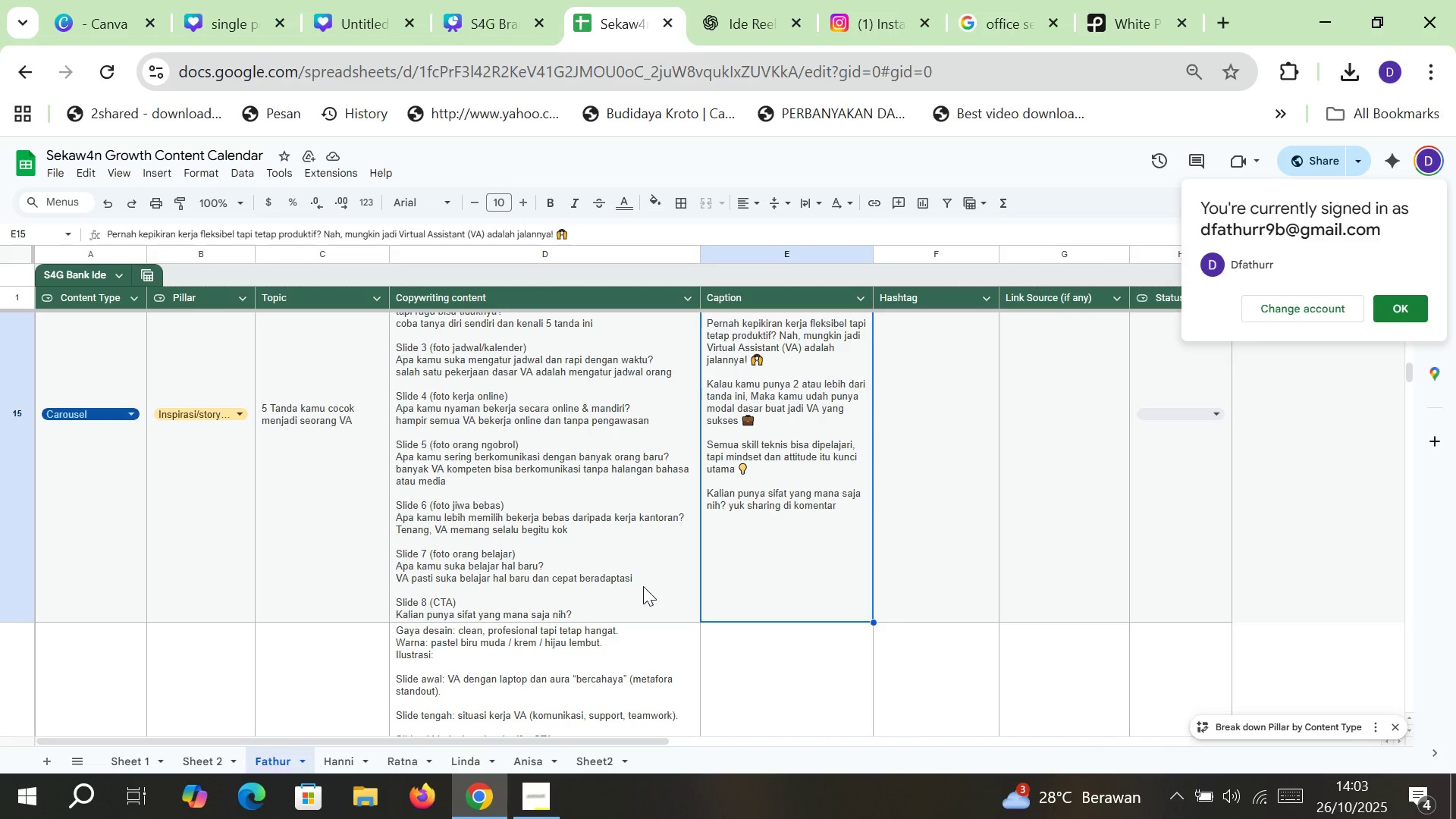 
left_click([643, 586])
 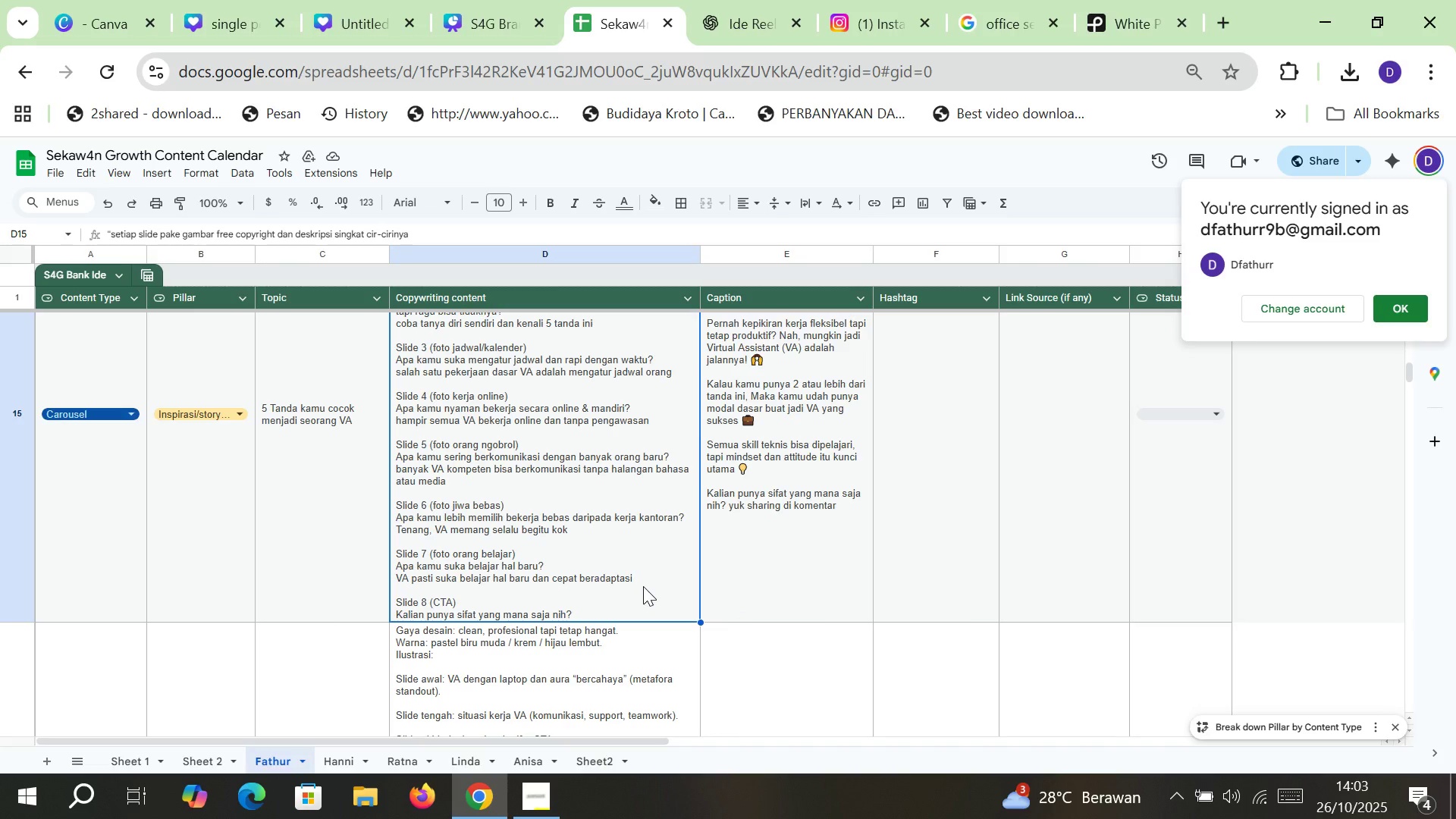 
wait(6.27)
 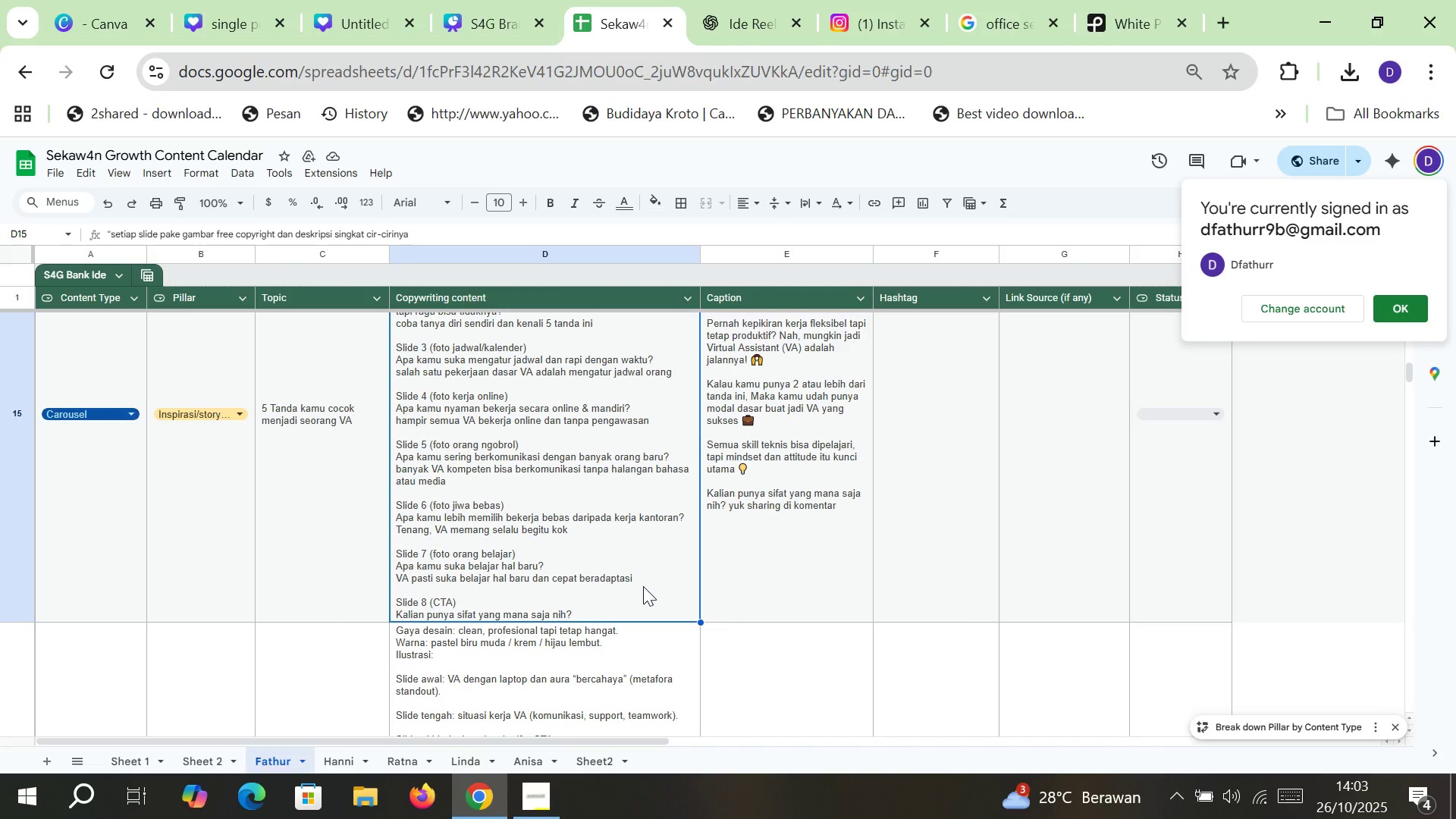 
scroll: coordinate [617, 542], scroll_direction: up, amount: 2.0
 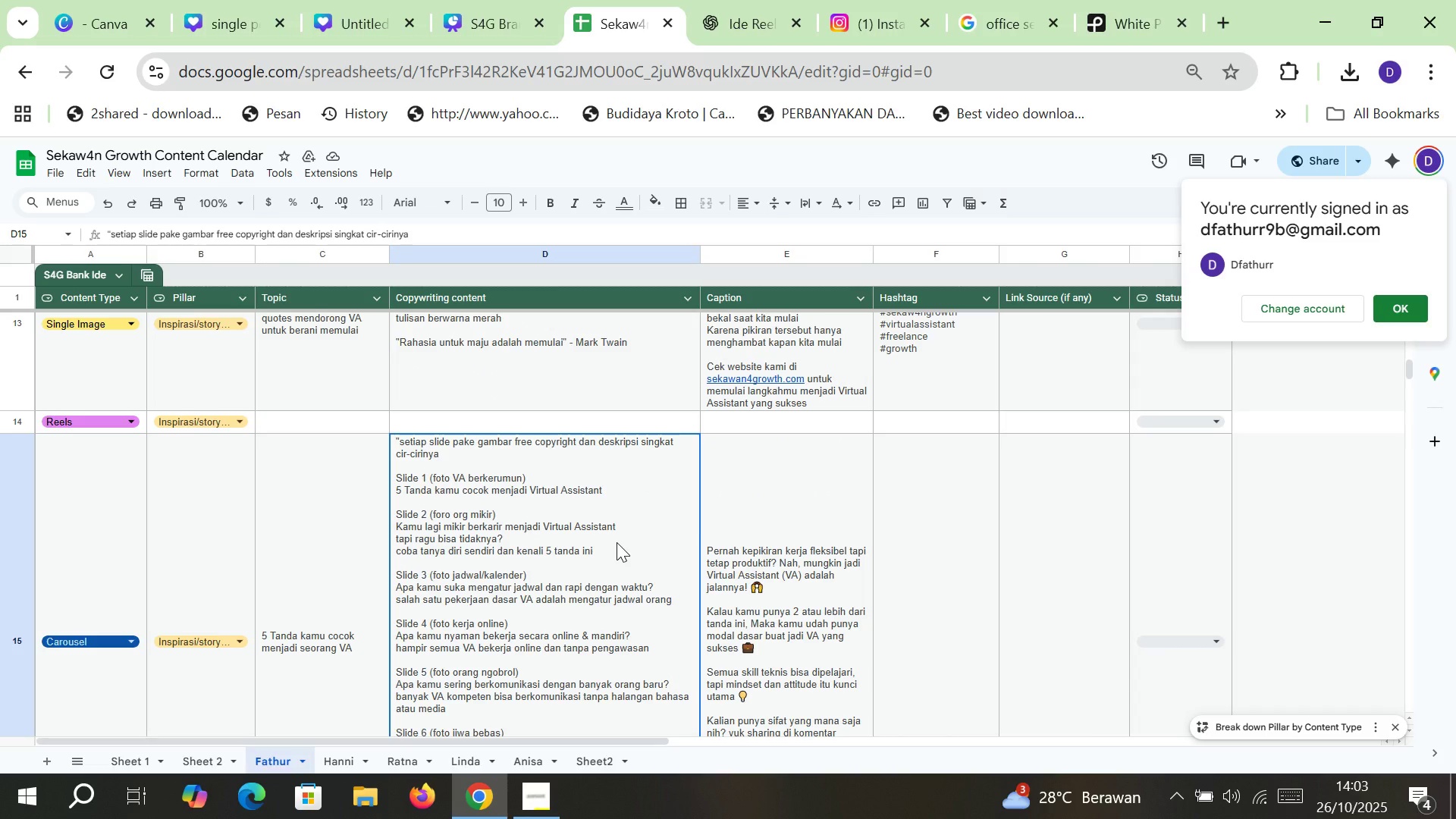 
scroll: coordinate [617, 542], scroll_direction: down, amount: 2.0
 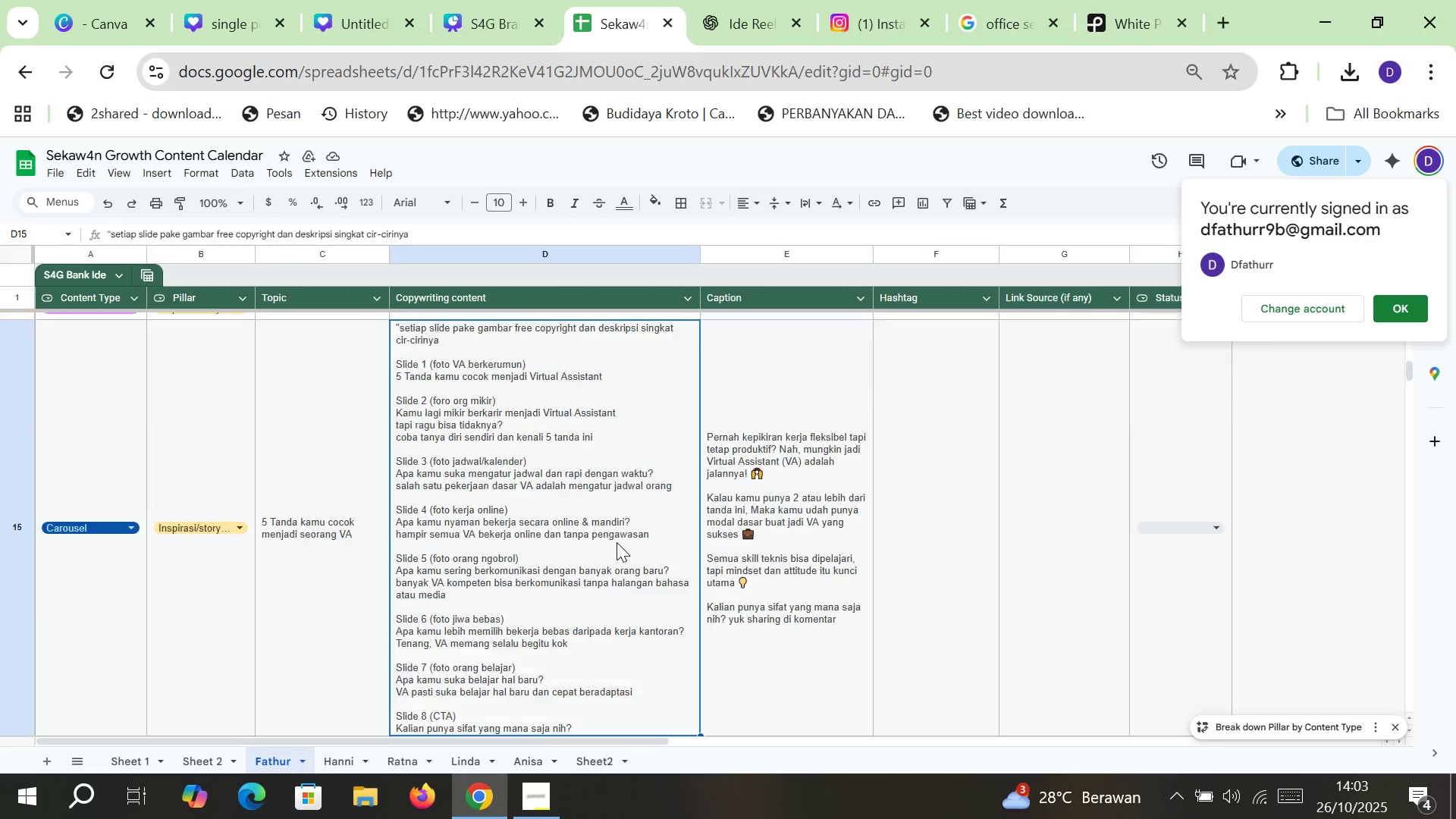 
scroll: coordinate [617, 542], scroll_direction: up, amount: 2.0
 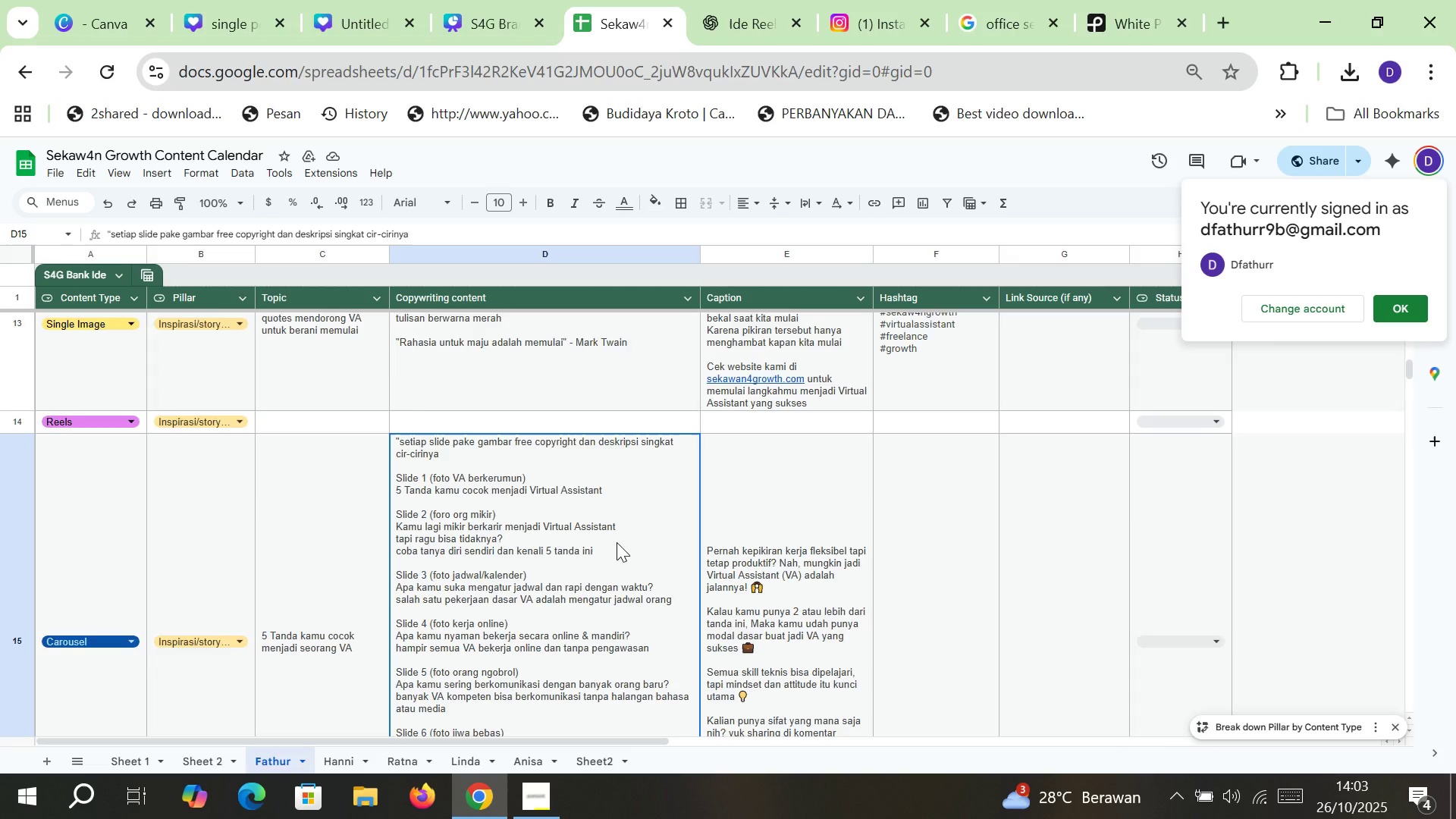 
scroll: coordinate [617, 542], scroll_direction: down, amount: 4.0
 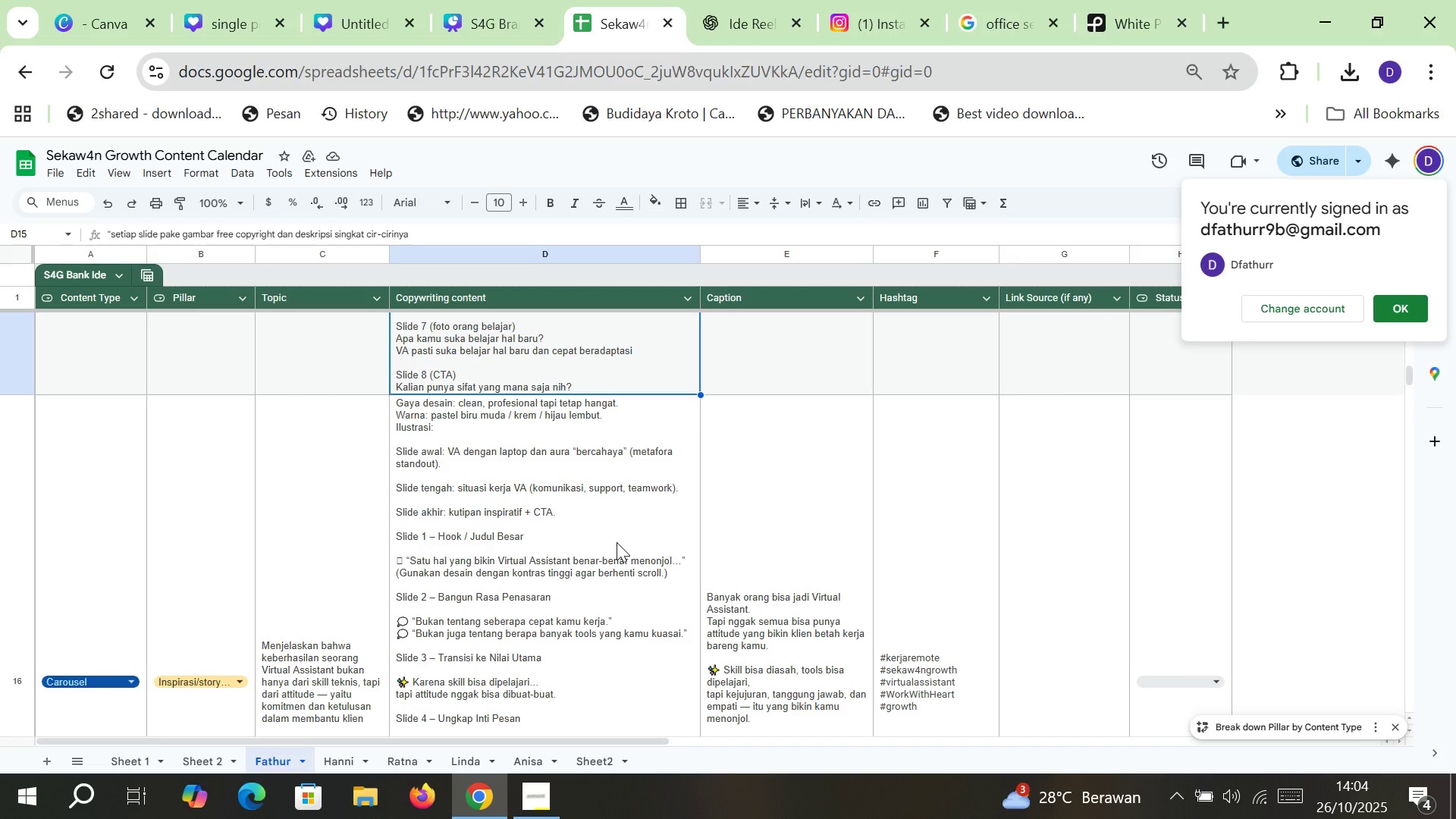 
wait(10.87)
 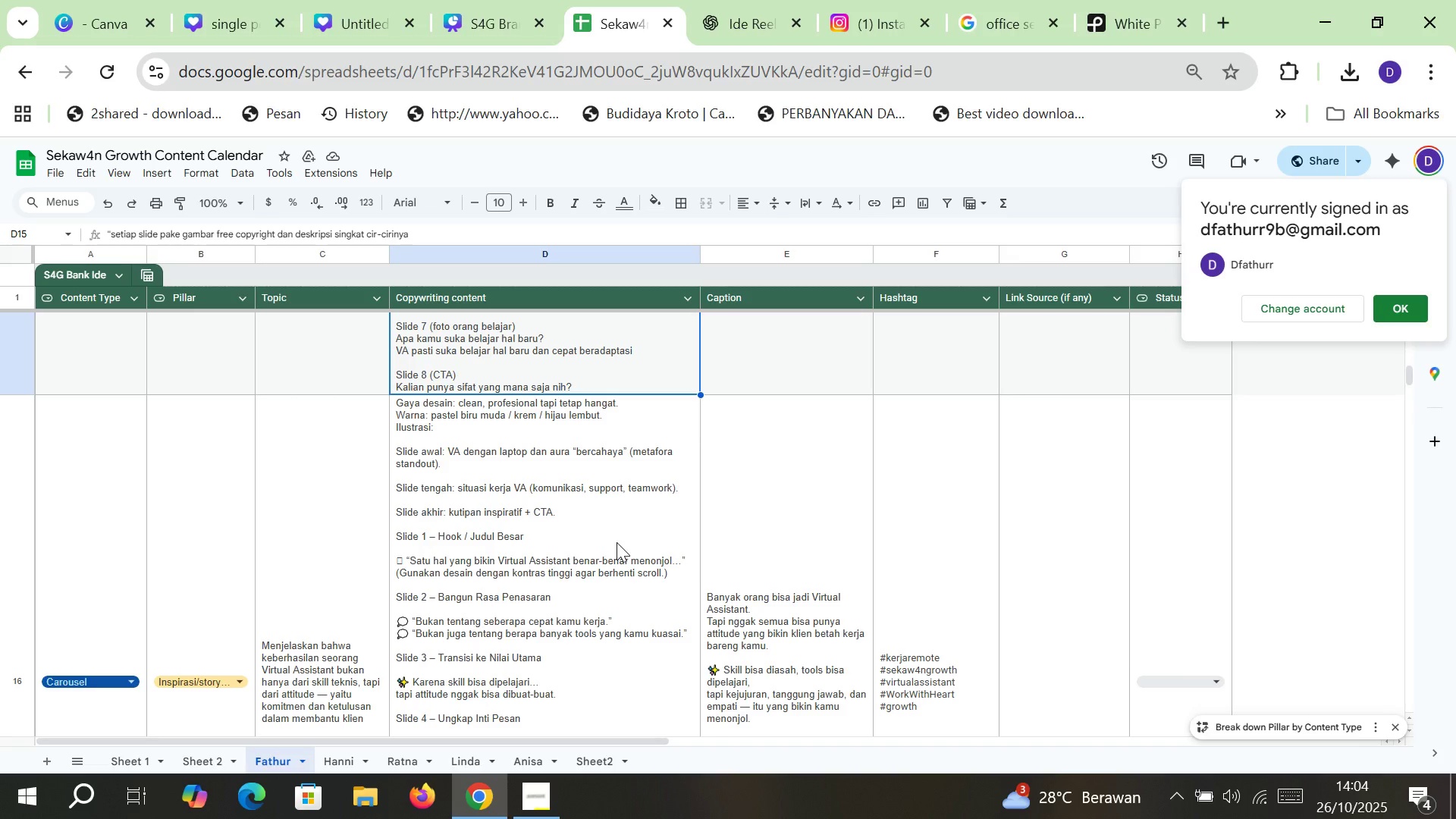 
left_click([501, 0])
 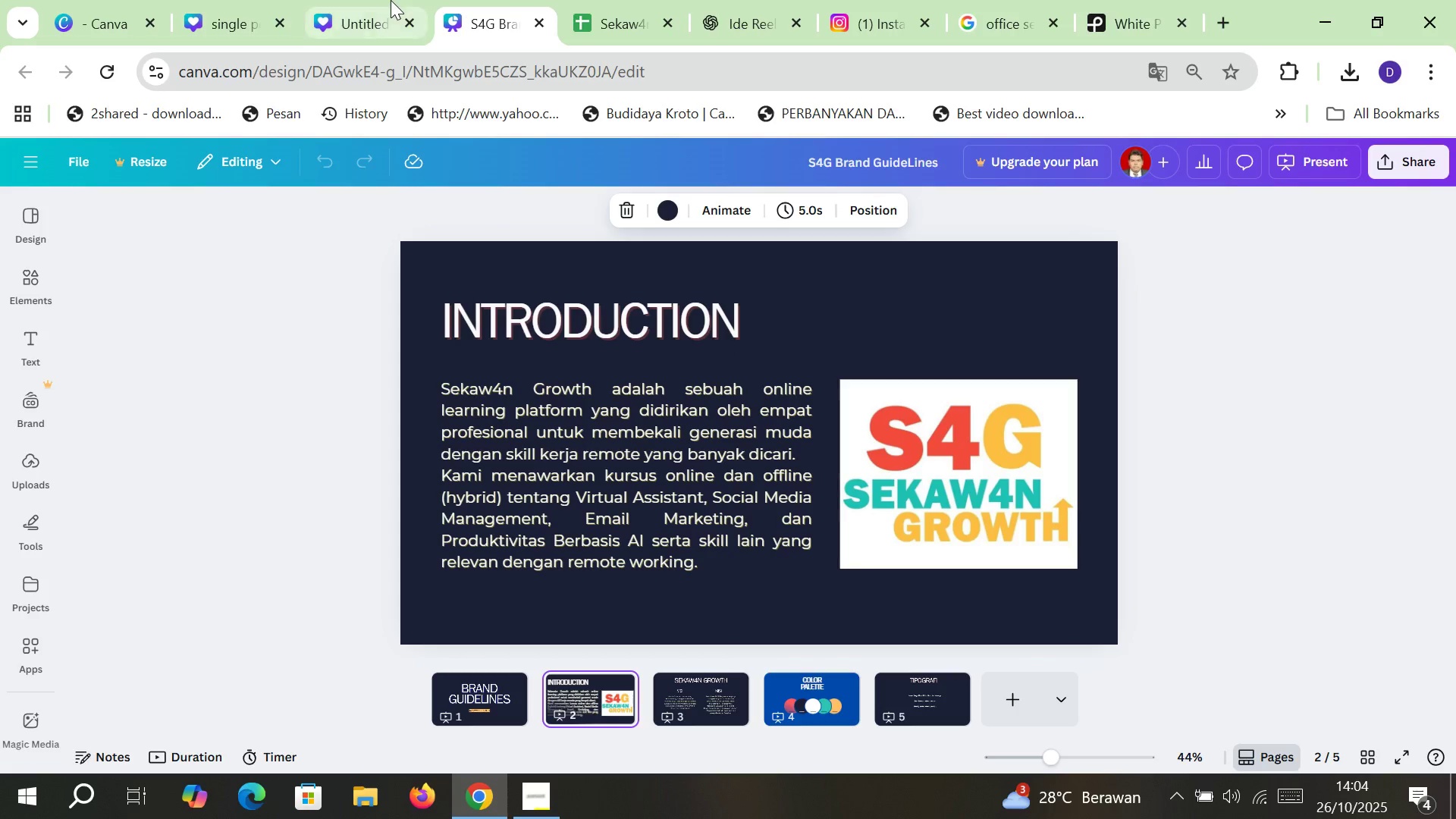 
left_click([360, 0])
 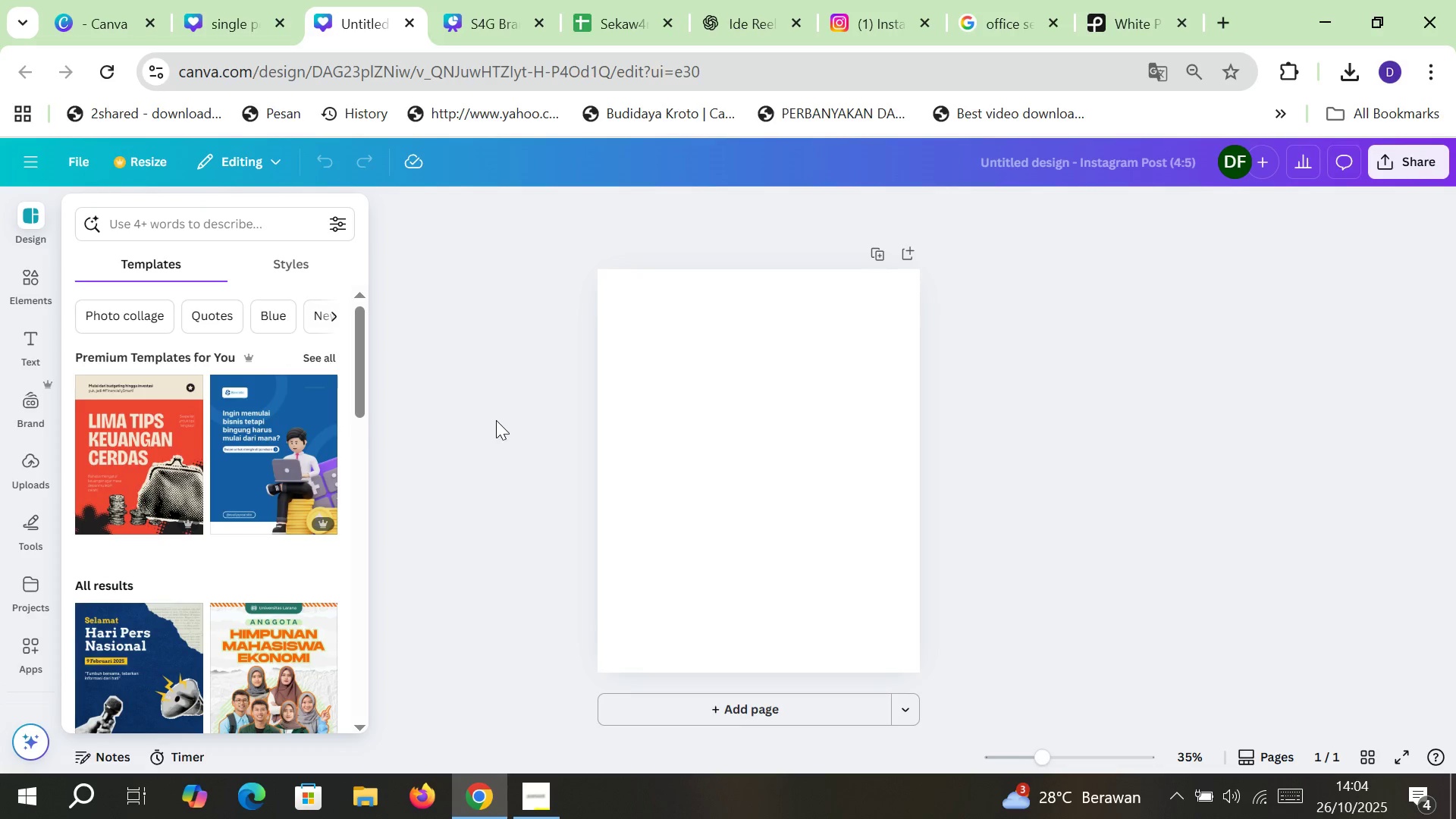 
left_click([646, 384])
 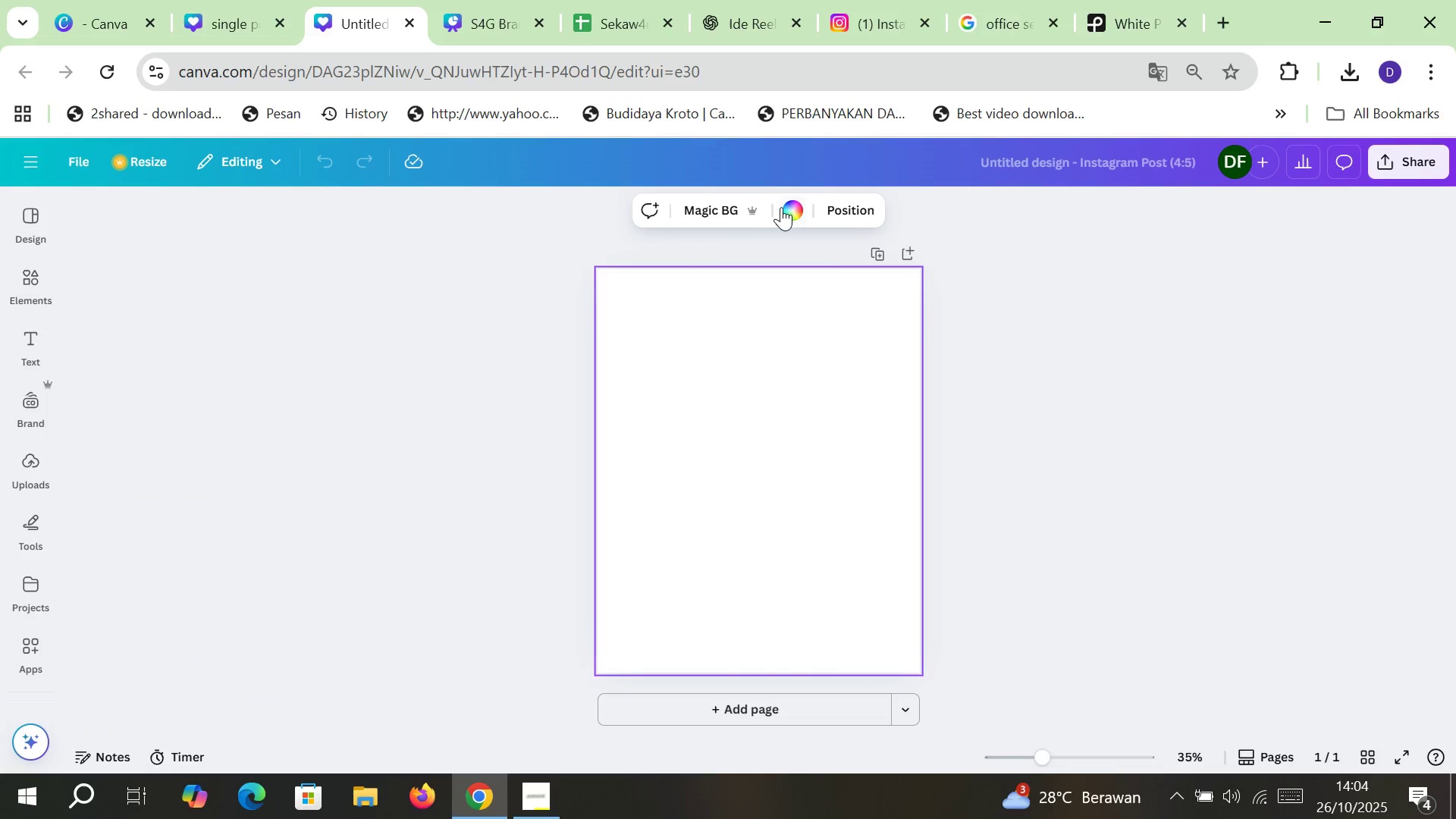 
left_click([783, 207])
 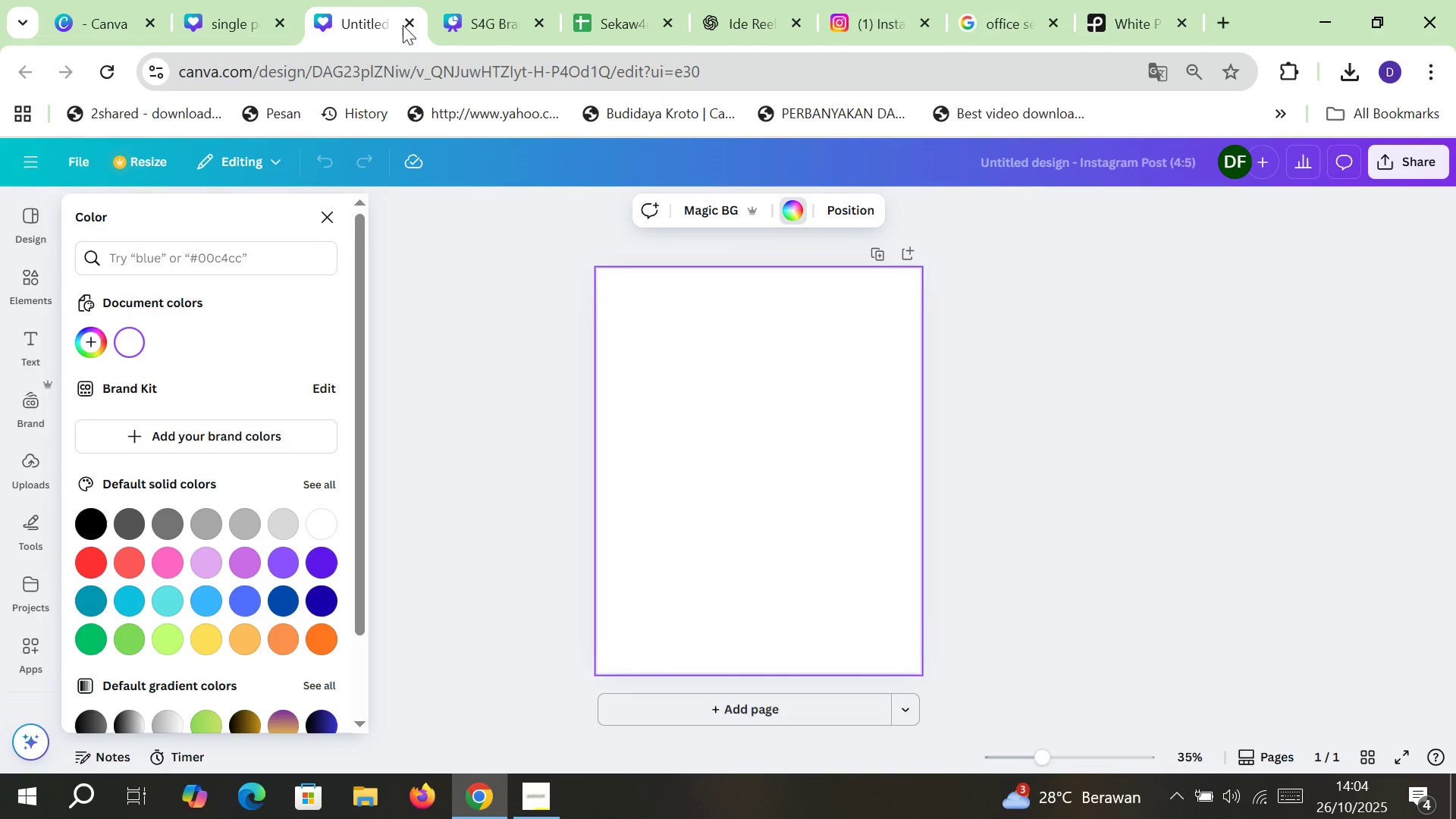 
left_click([461, 0])
 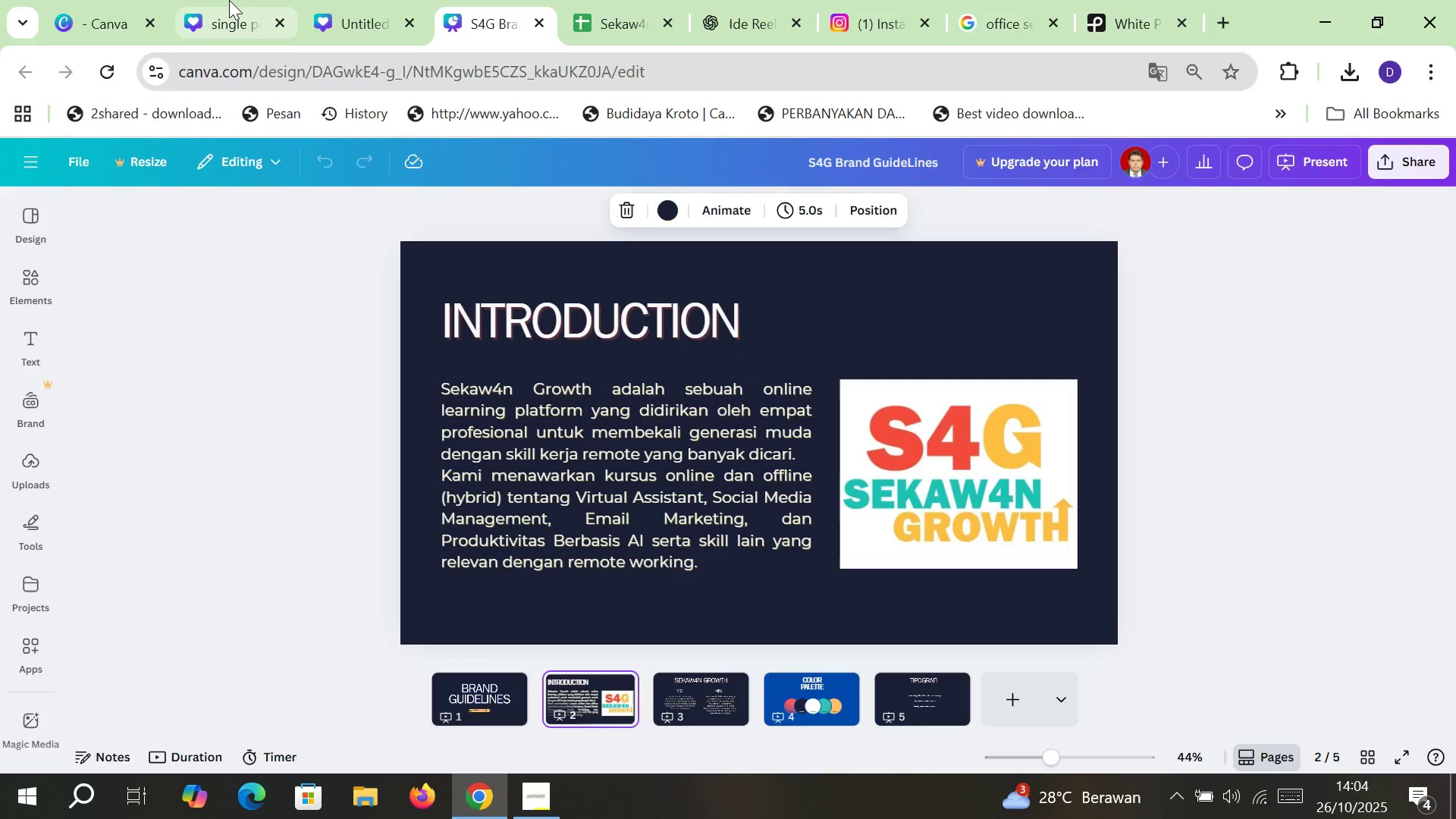 
left_click([229, 0])
 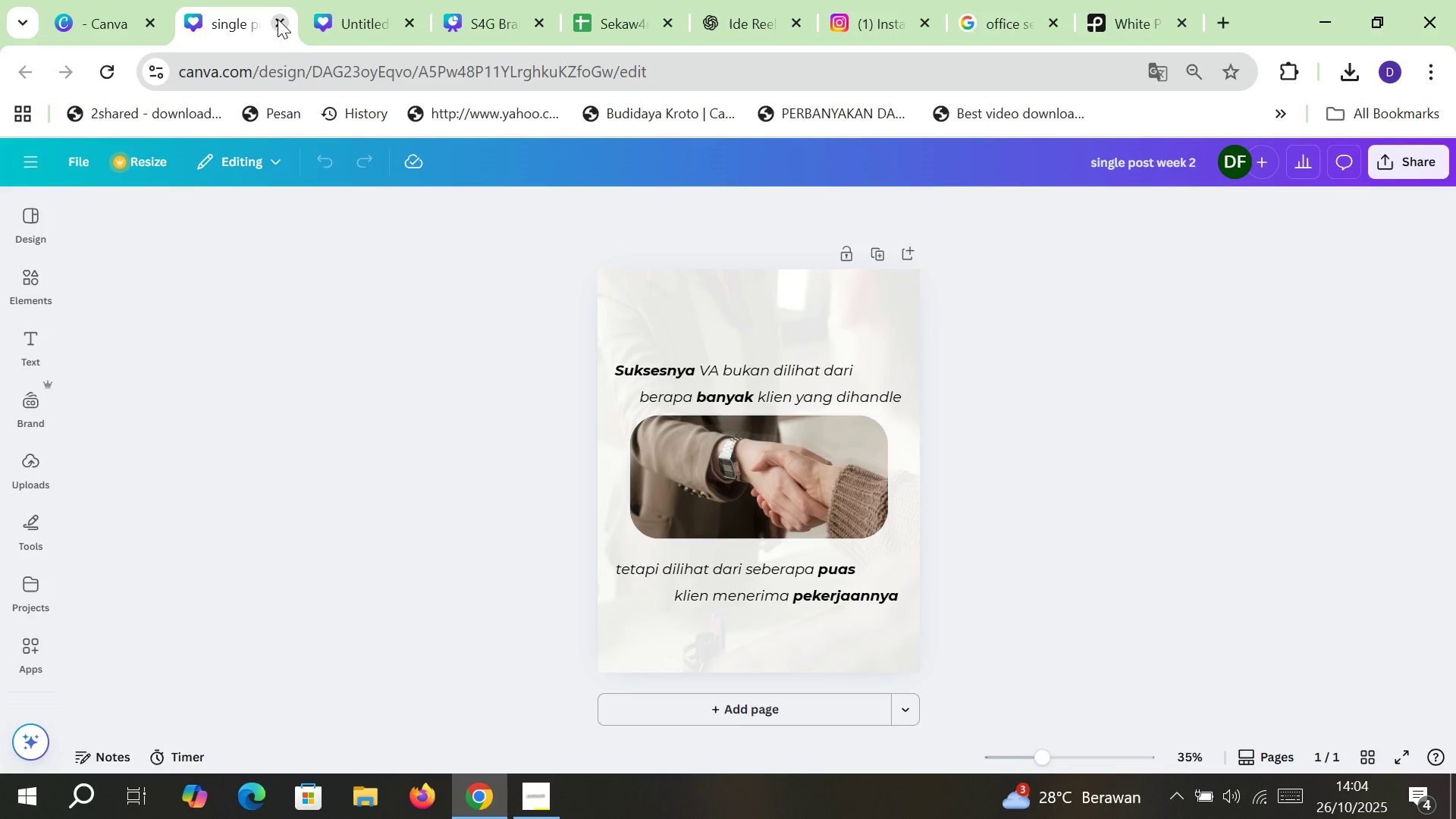 
left_click([278, 20])
 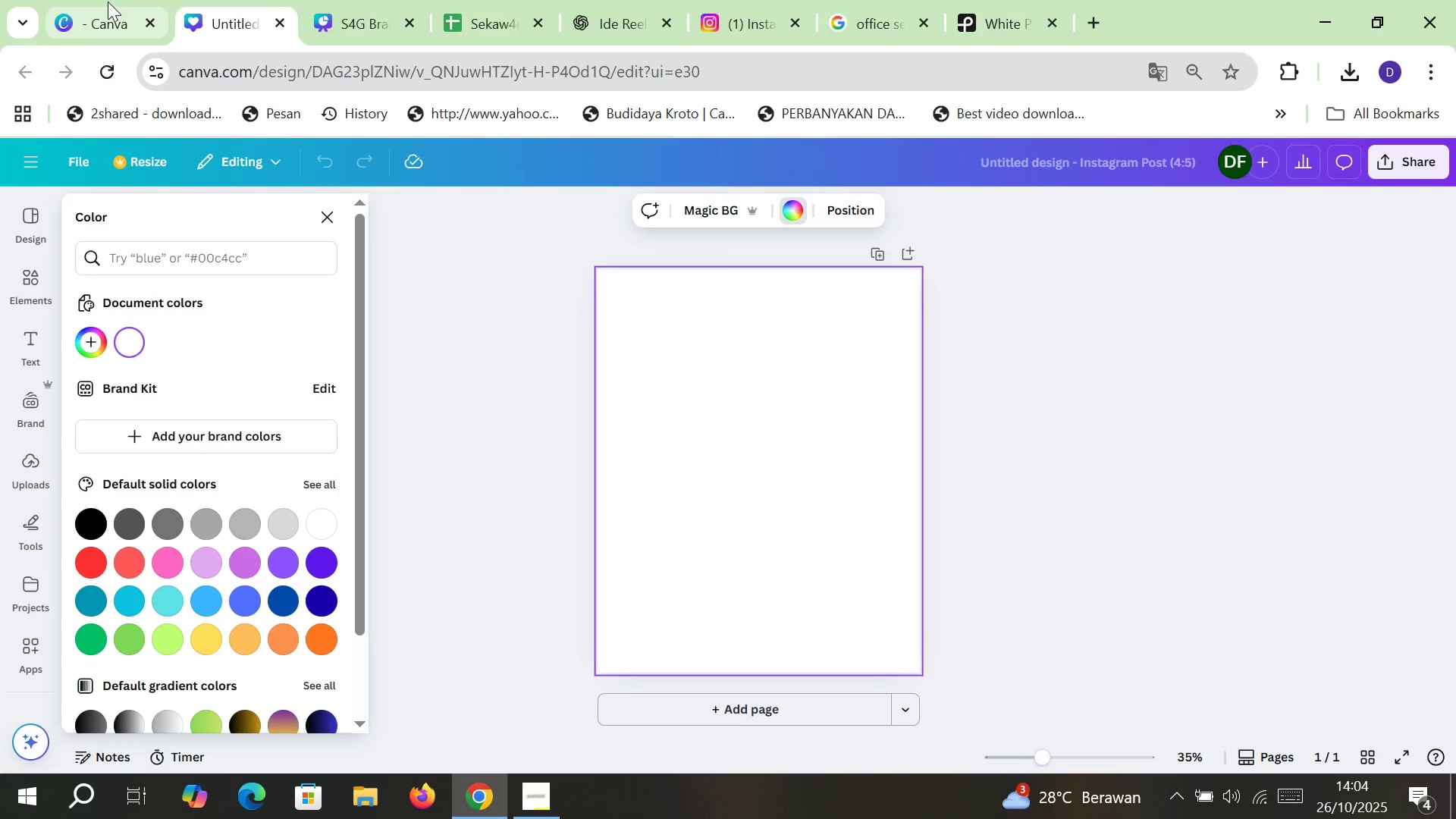 
left_click([108, 2])
 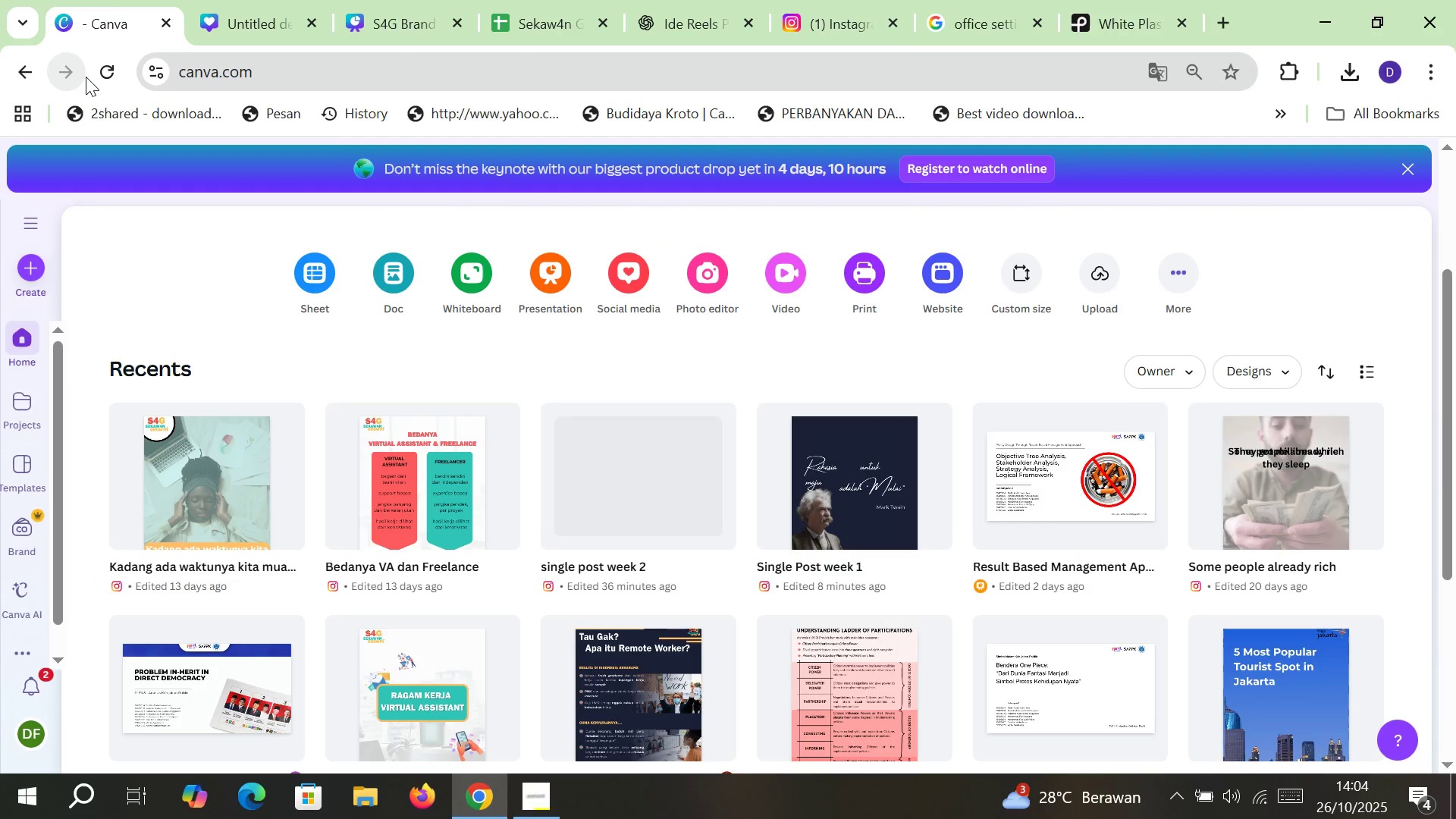 
left_click([96, 74])
 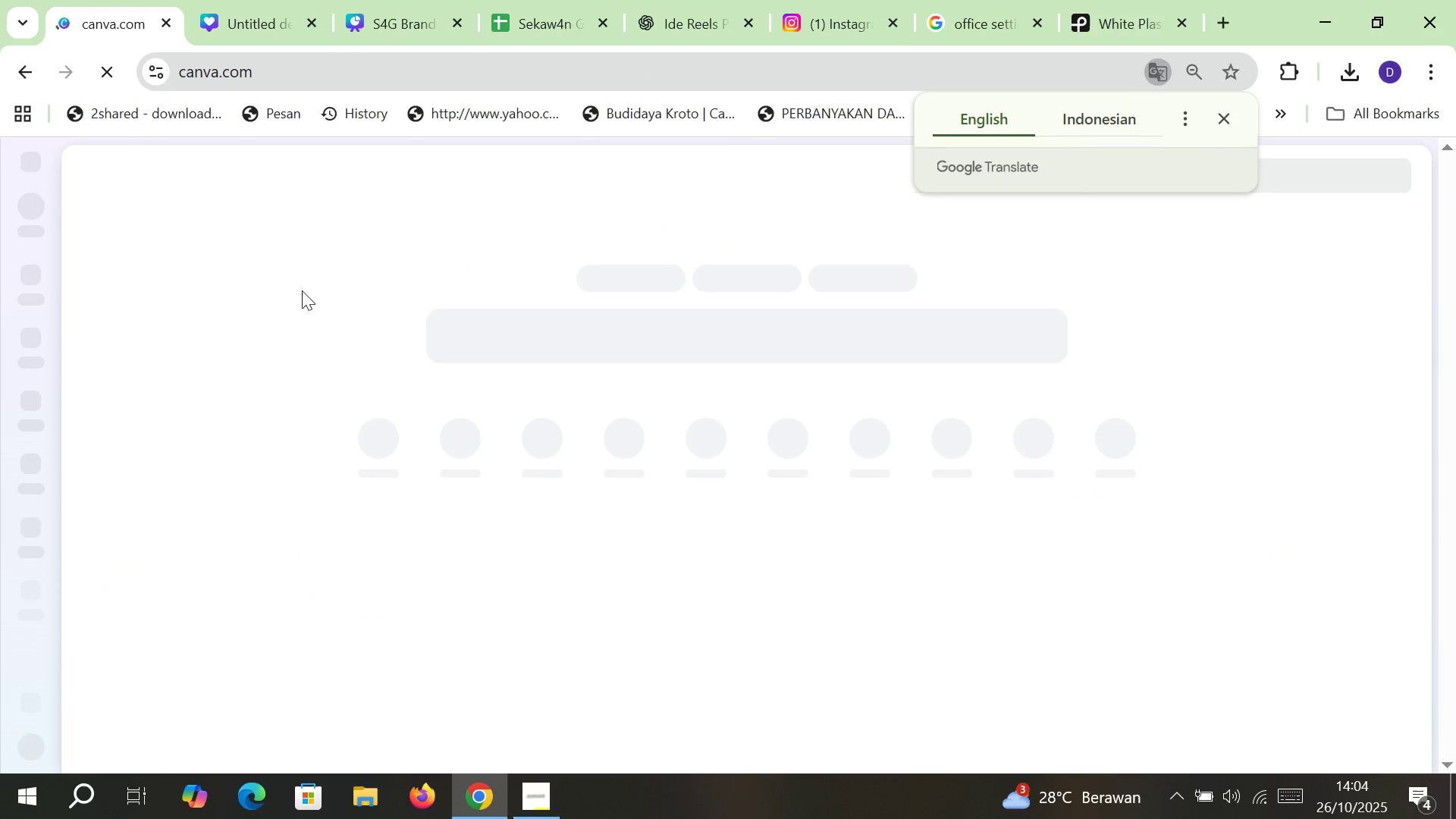 
wait(8.8)
 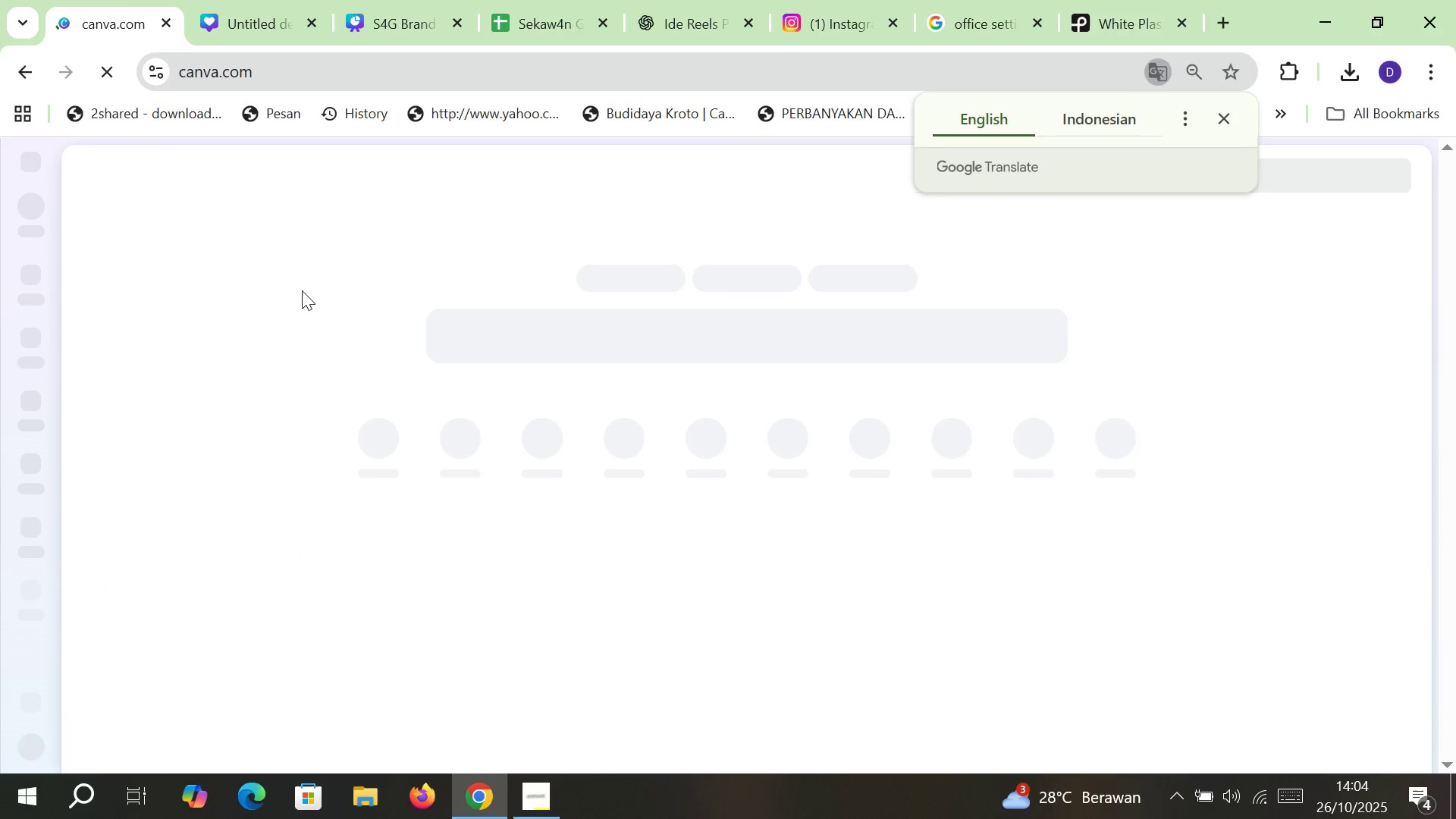 
scroll: coordinate [576, 503], scroll_direction: down, amount: 2.0
 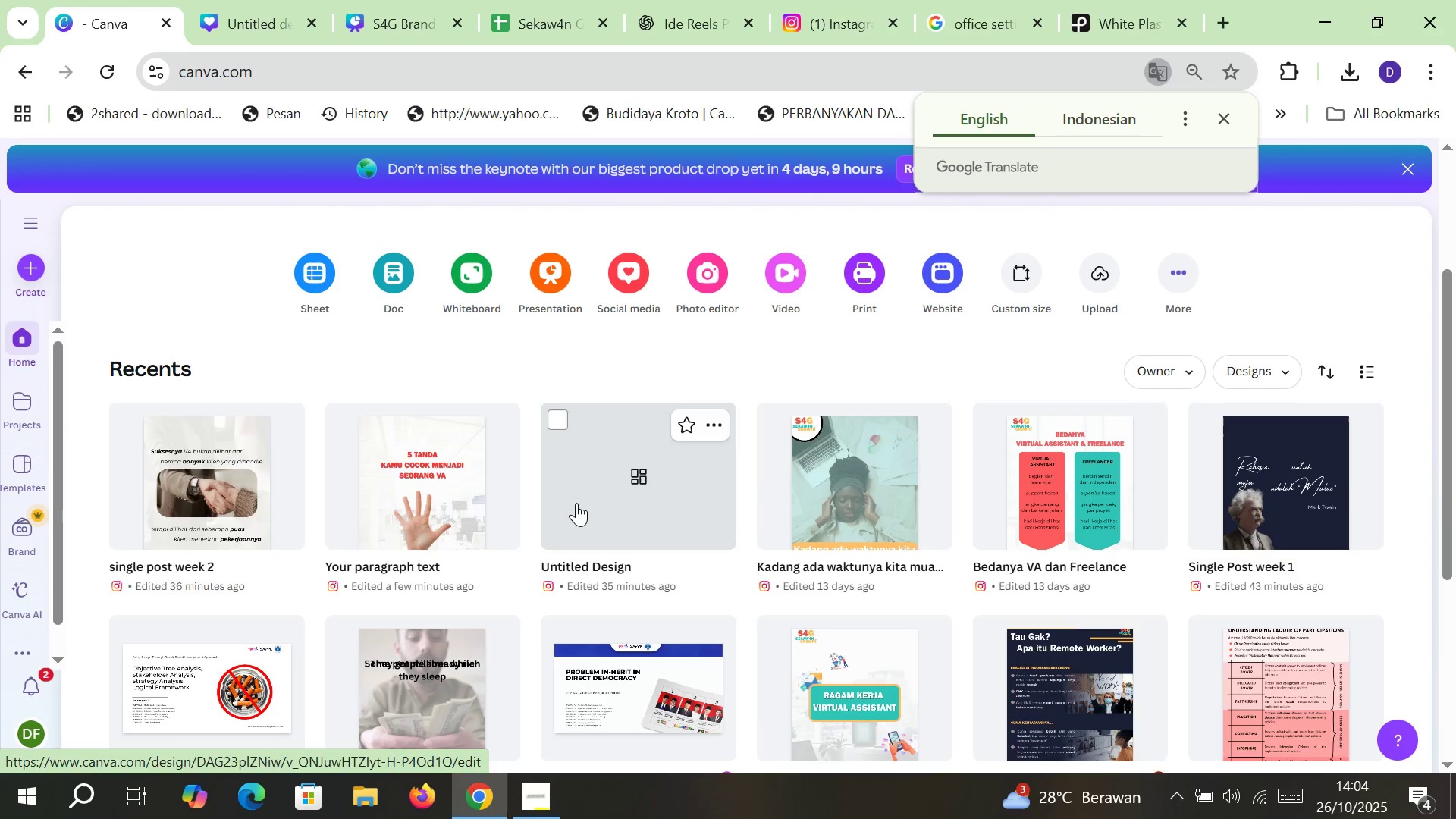 
left_click([576, 503])
 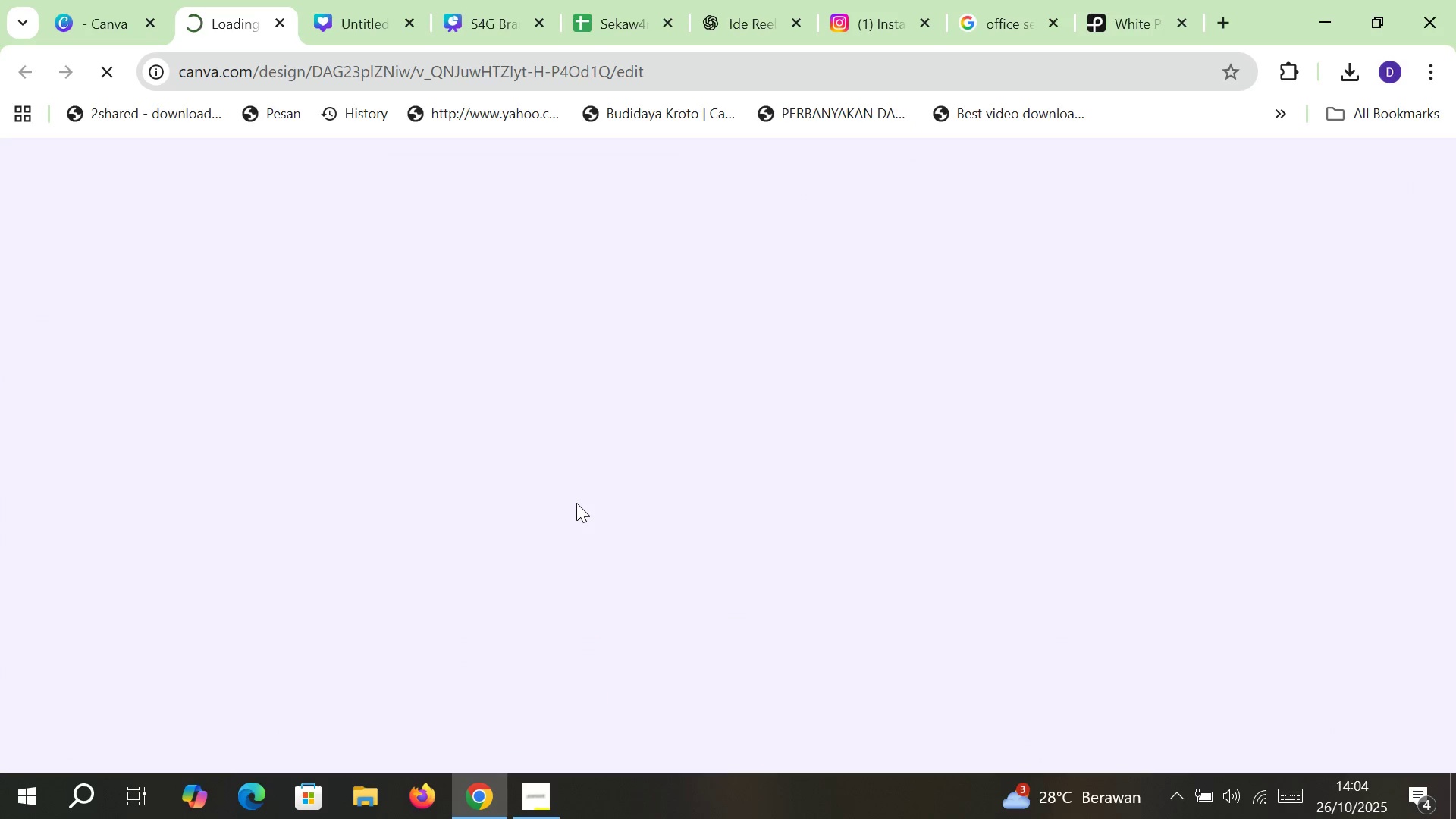 
left_click([109, 0])
 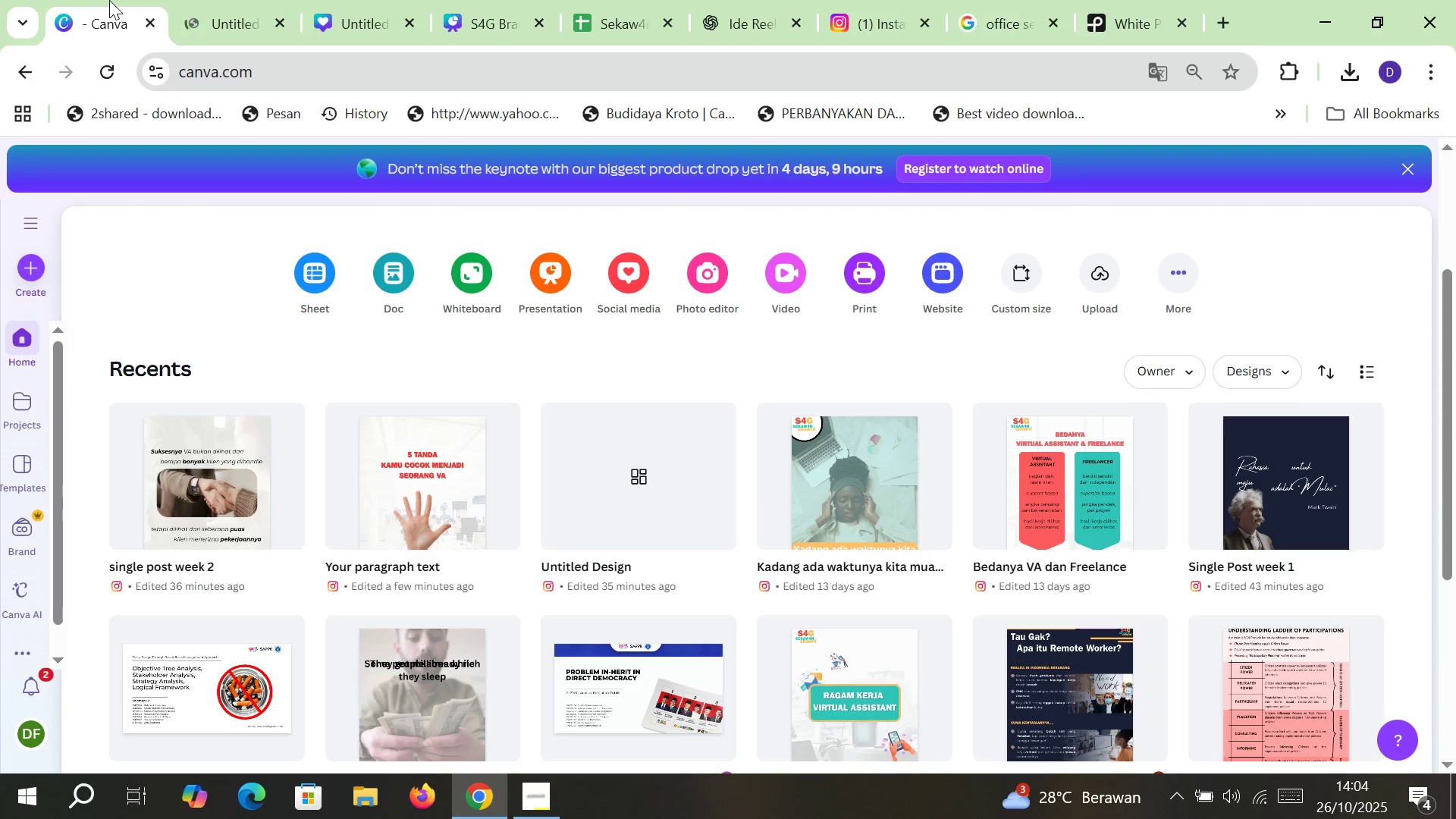 
left_click([221, 0])
 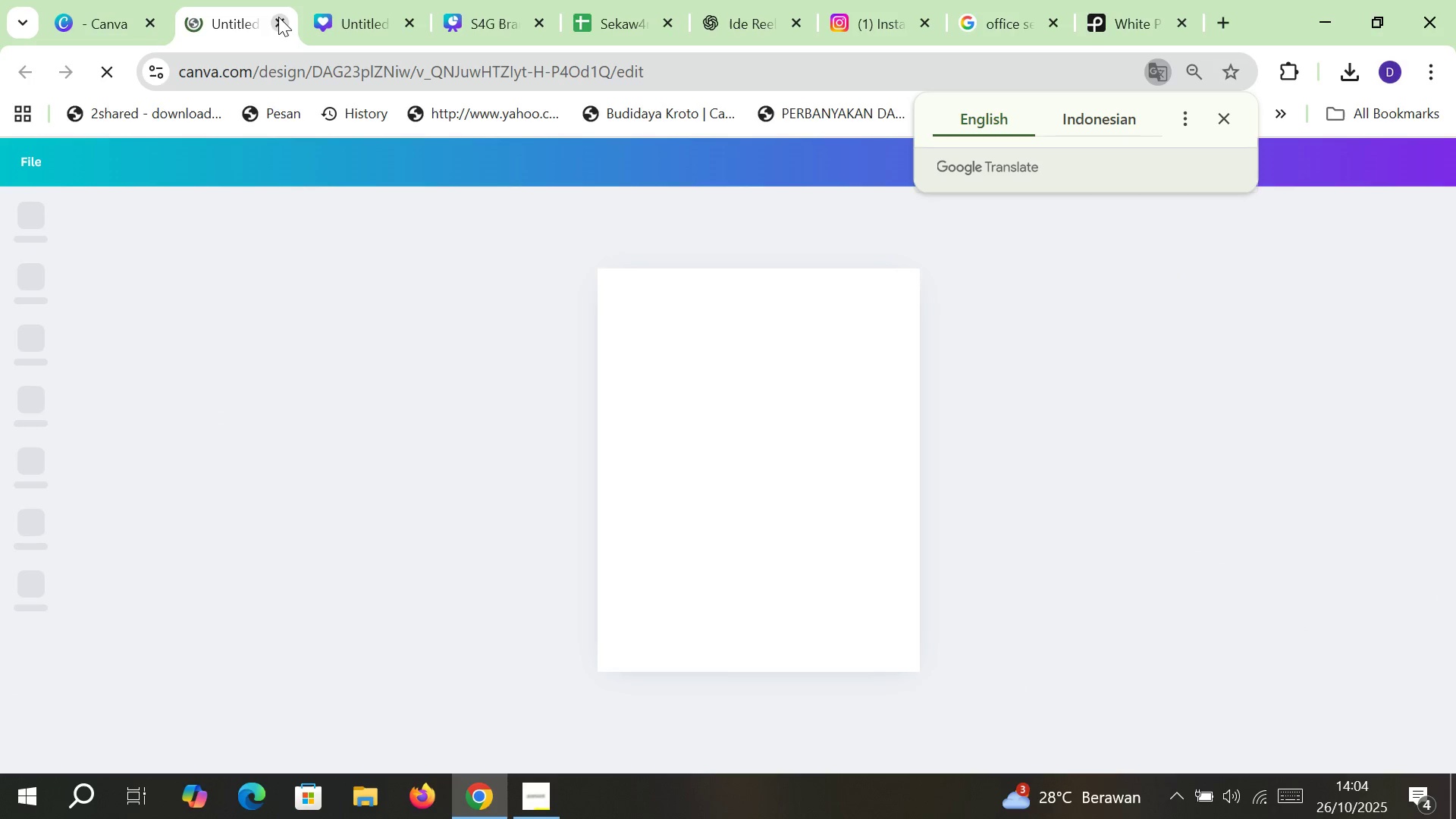 
left_click([278, 17])
 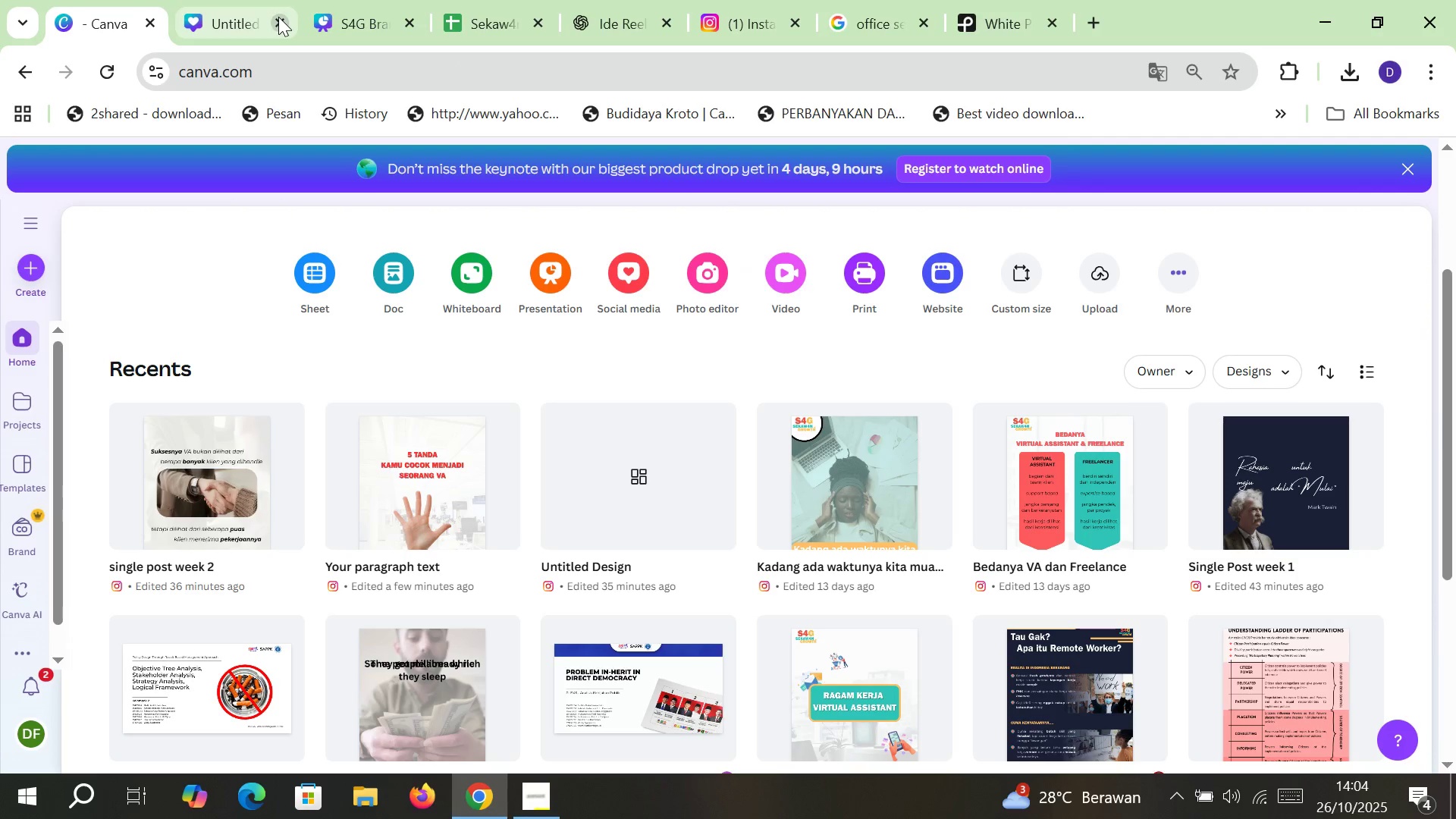 
key(F)
 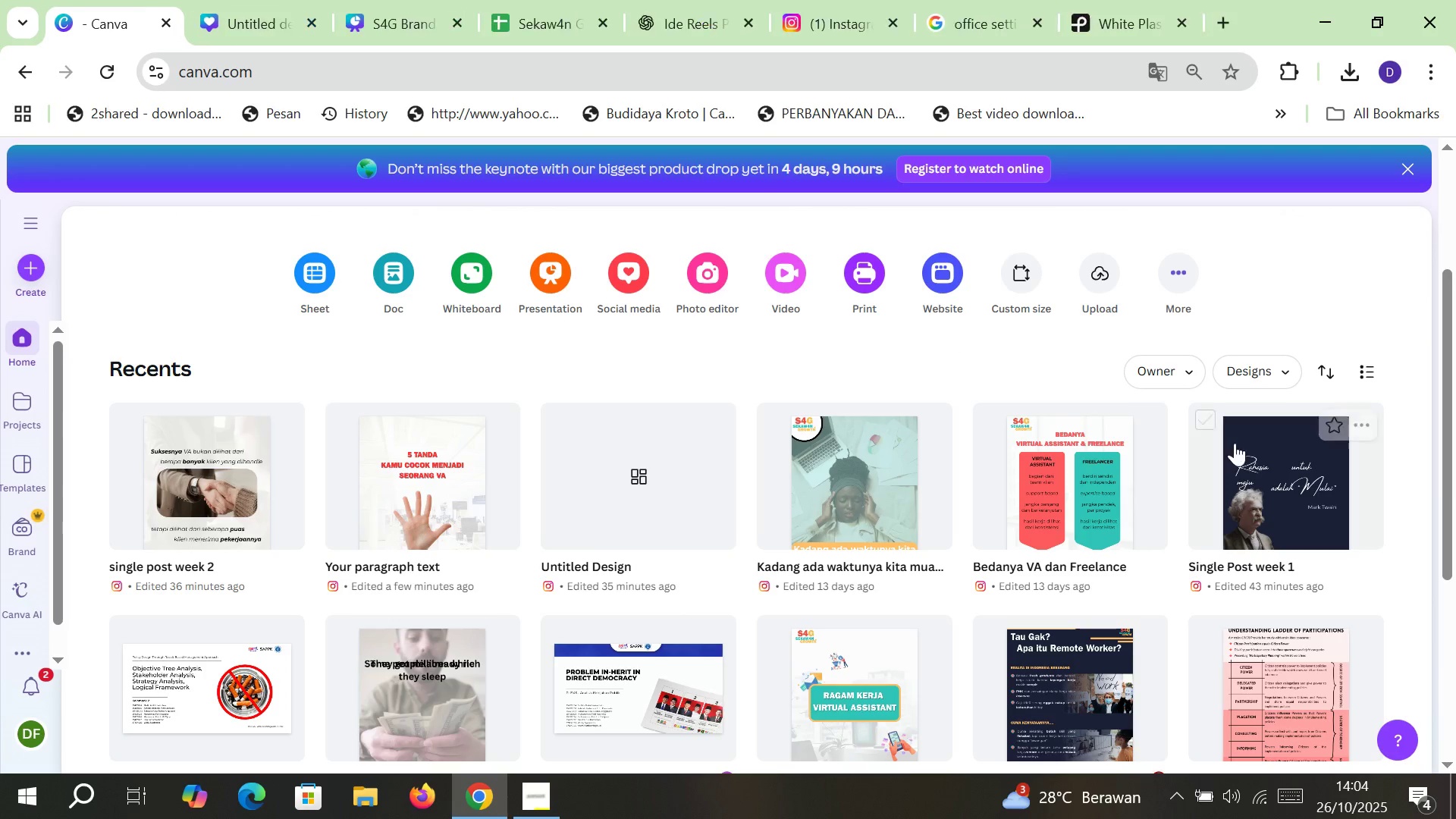 
left_click([1244, 447])
 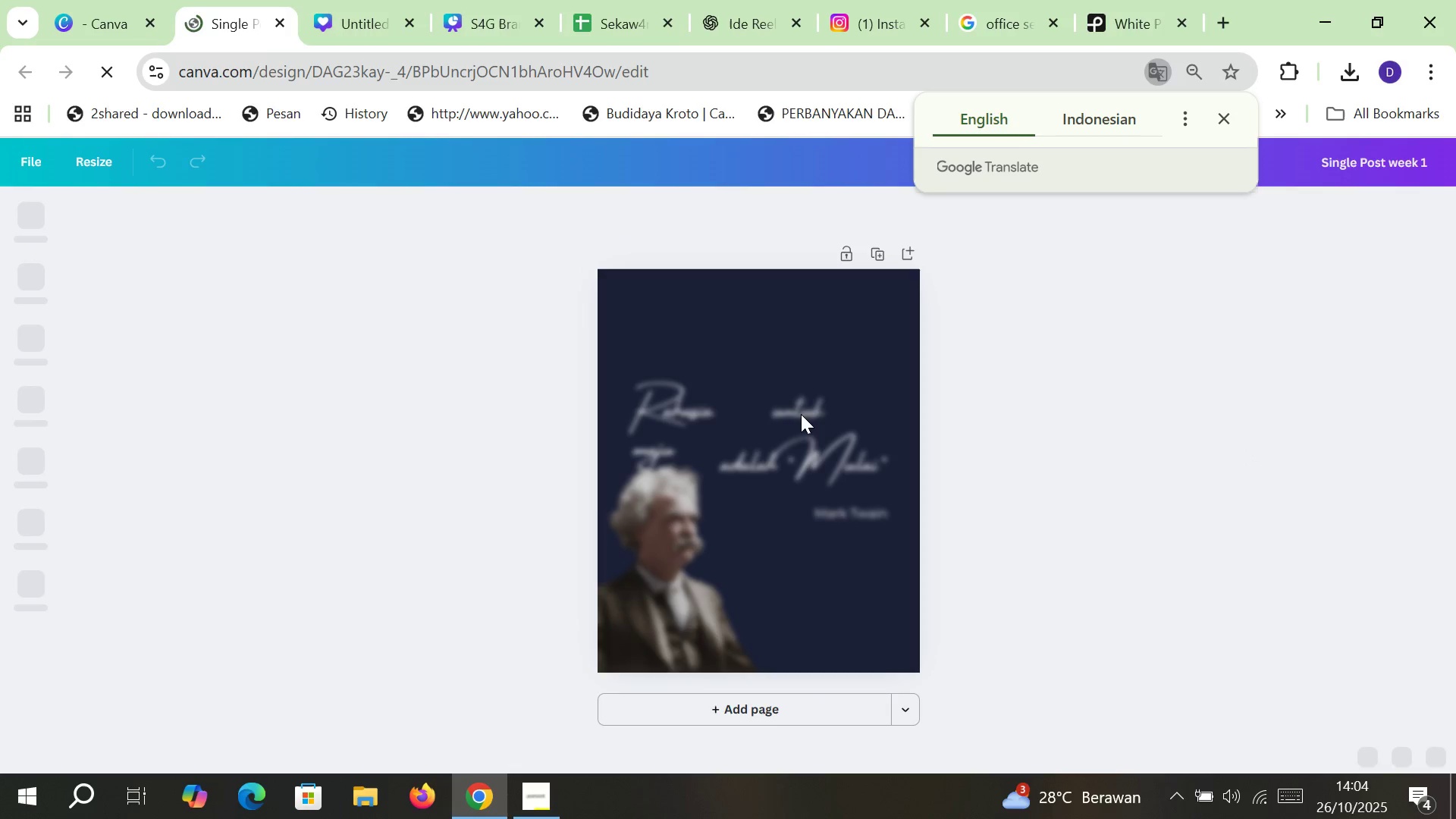 
wait(6.05)
 